 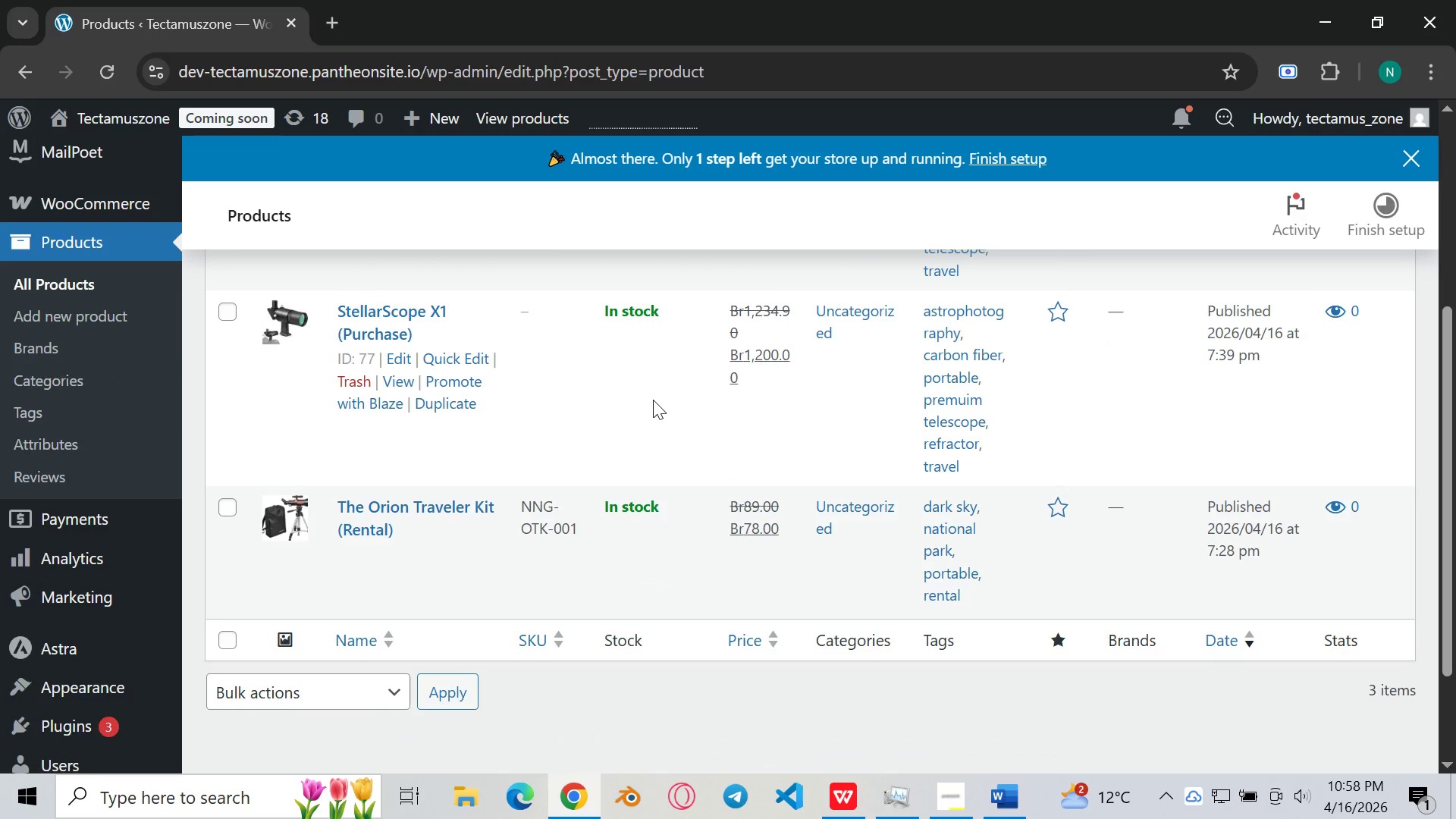 
scroll: coordinate [653, 400], scroll_direction: down, amount: 1.0
 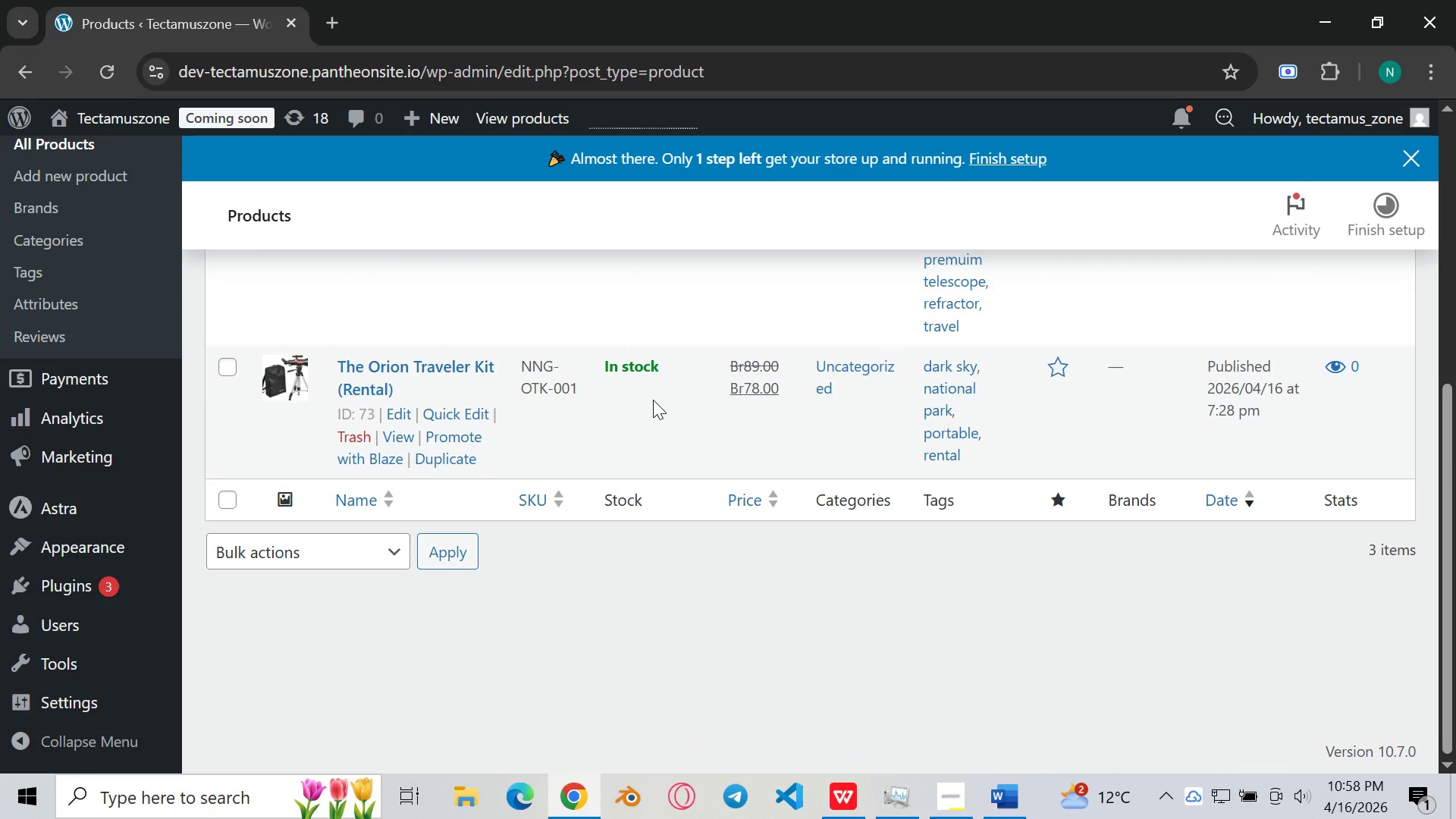 
scroll: coordinate [657, 400], scroll_direction: up, amount: 6.0
 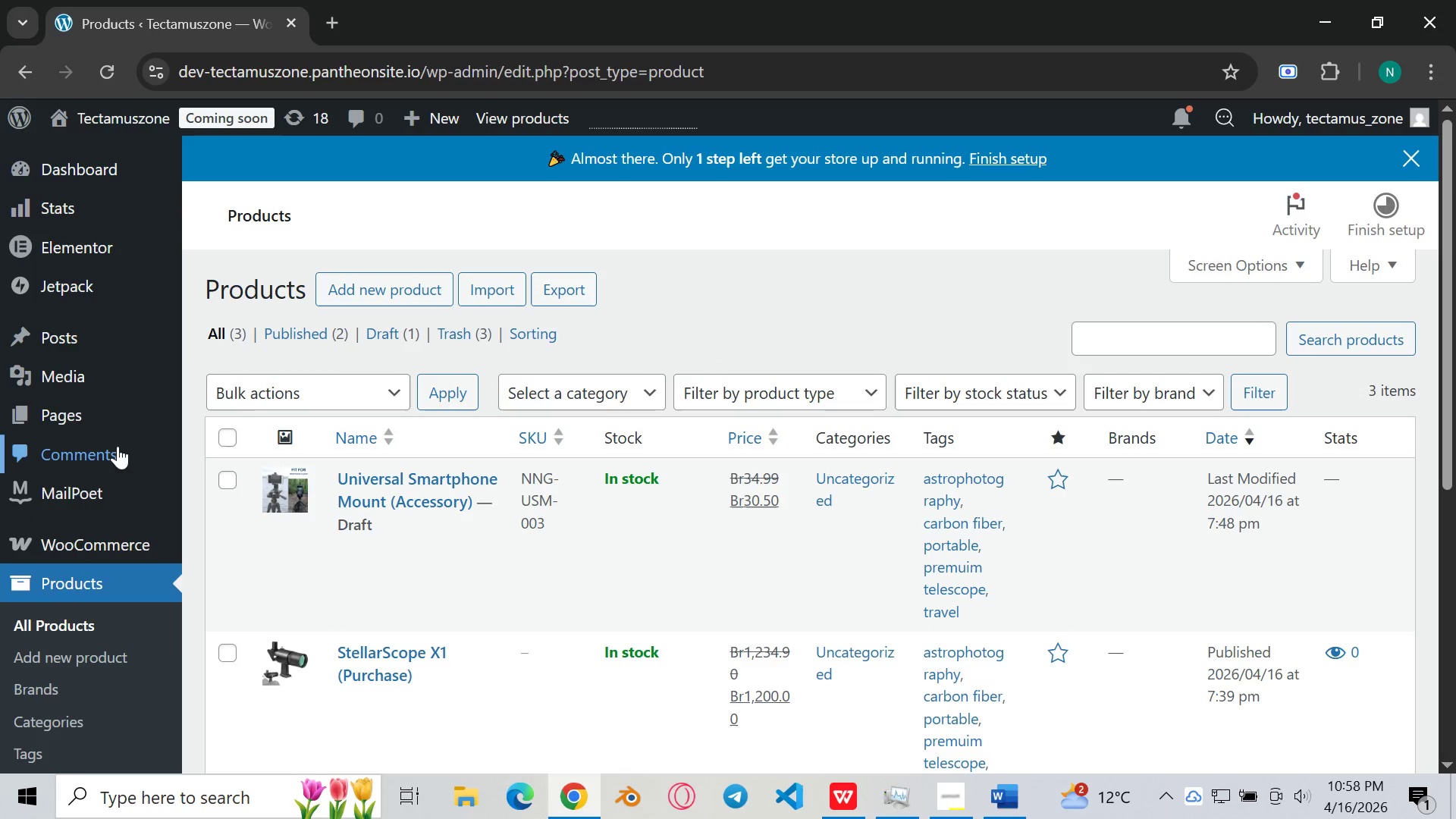 
scroll: coordinate [96, 470], scroll_direction: down, amount: 4.0
 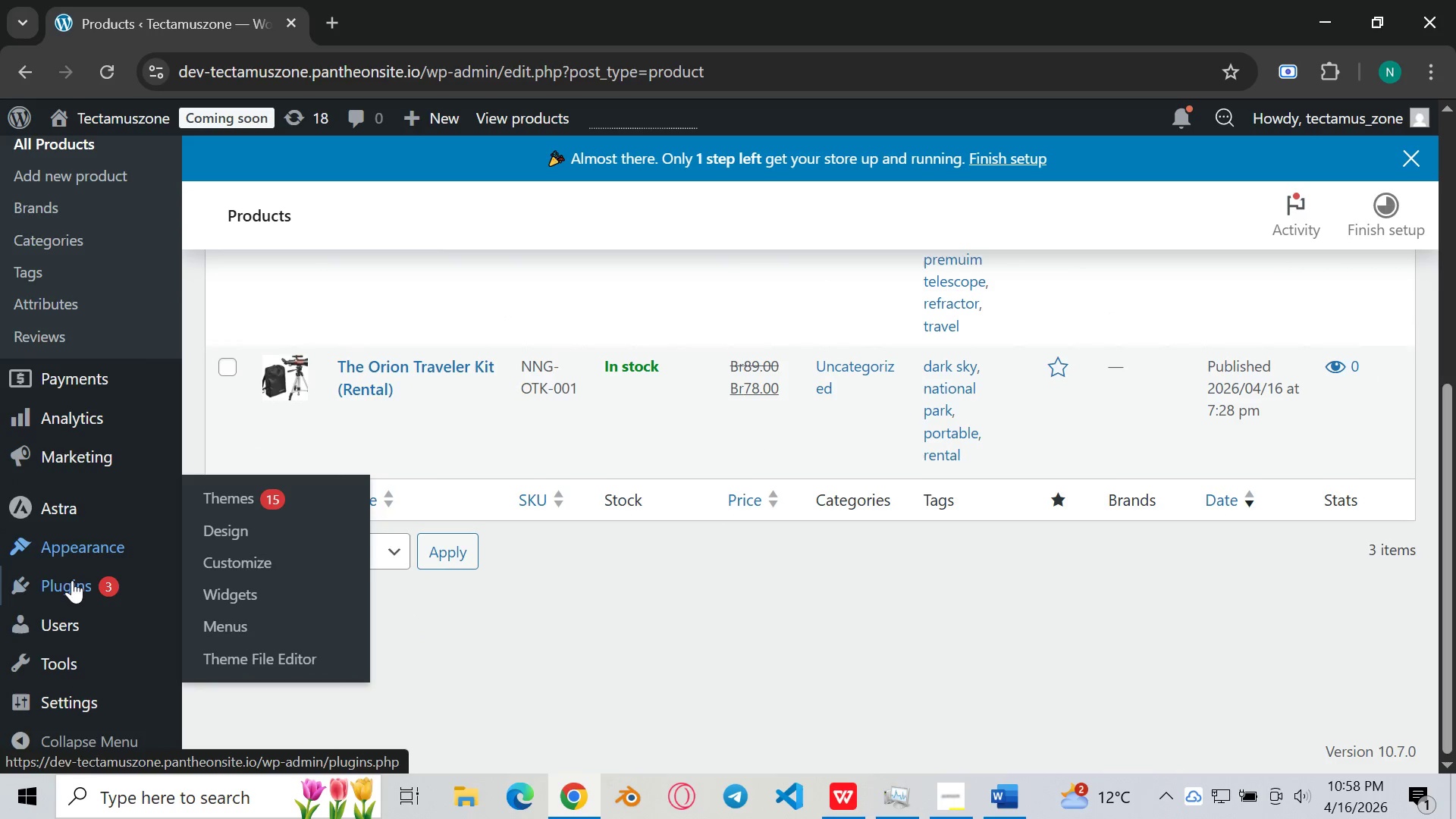 
mouse_move([74, 647])
 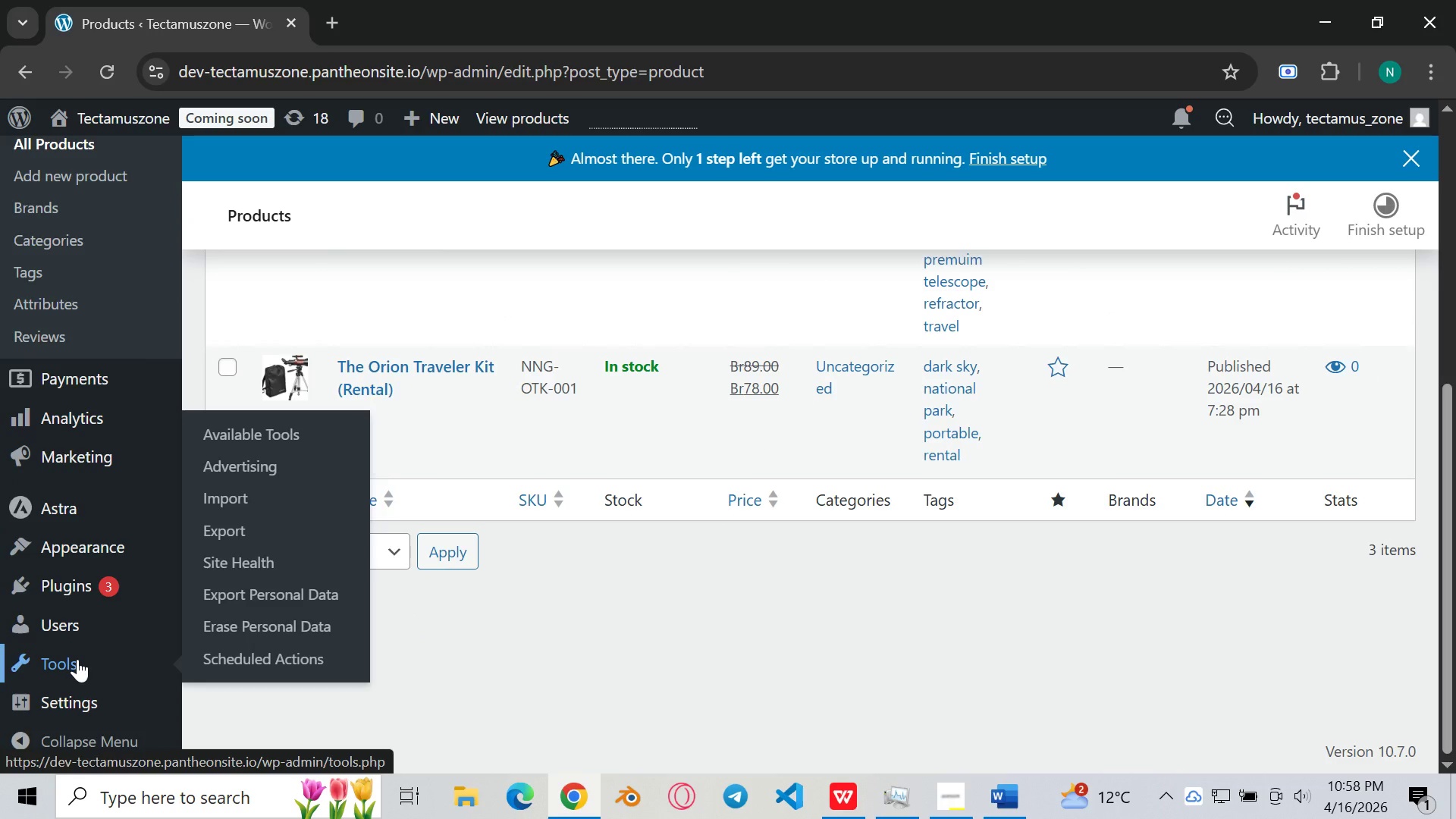 
mouse_move([77, 663])
 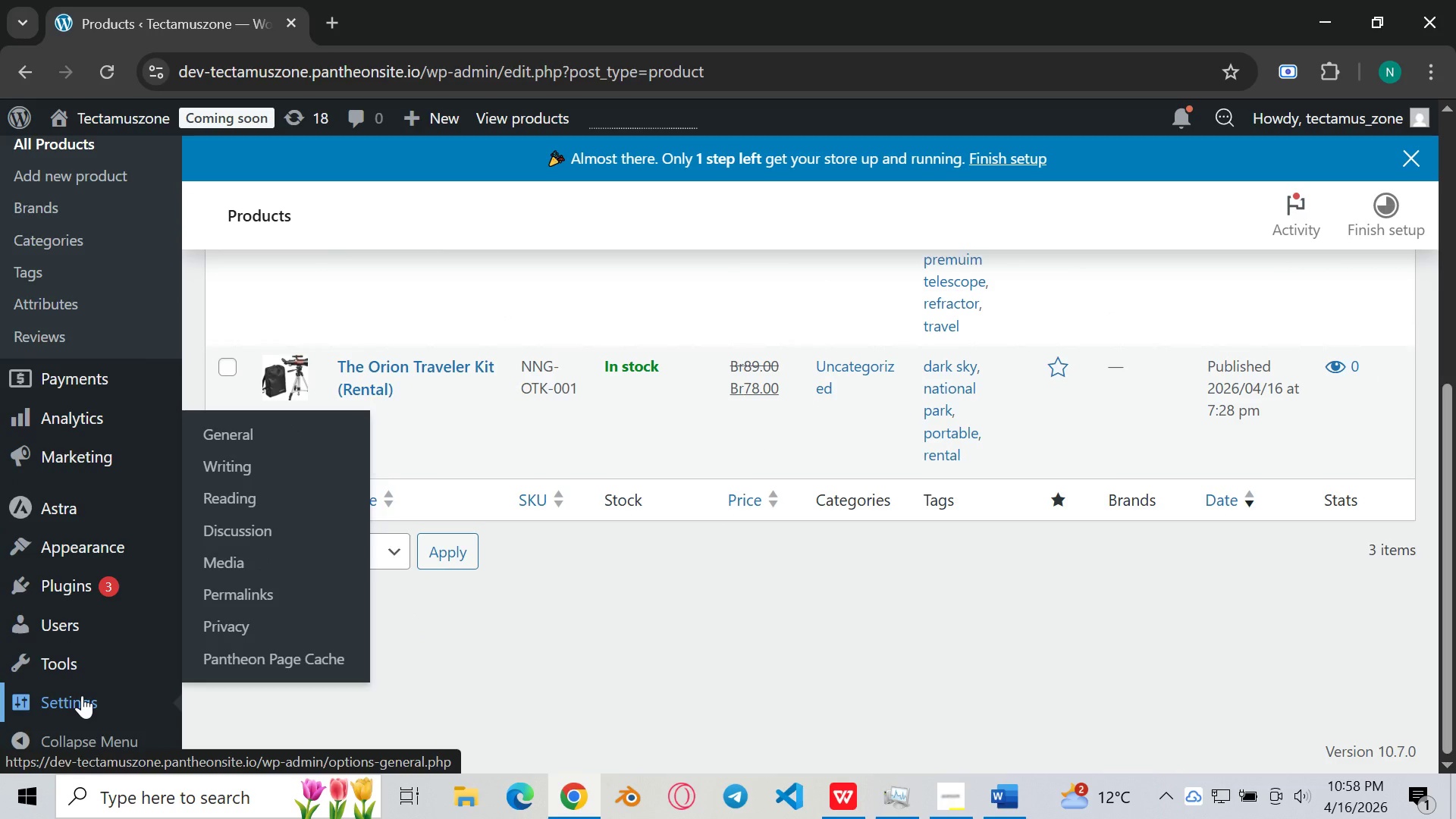 
mouse_move([82, 662])
 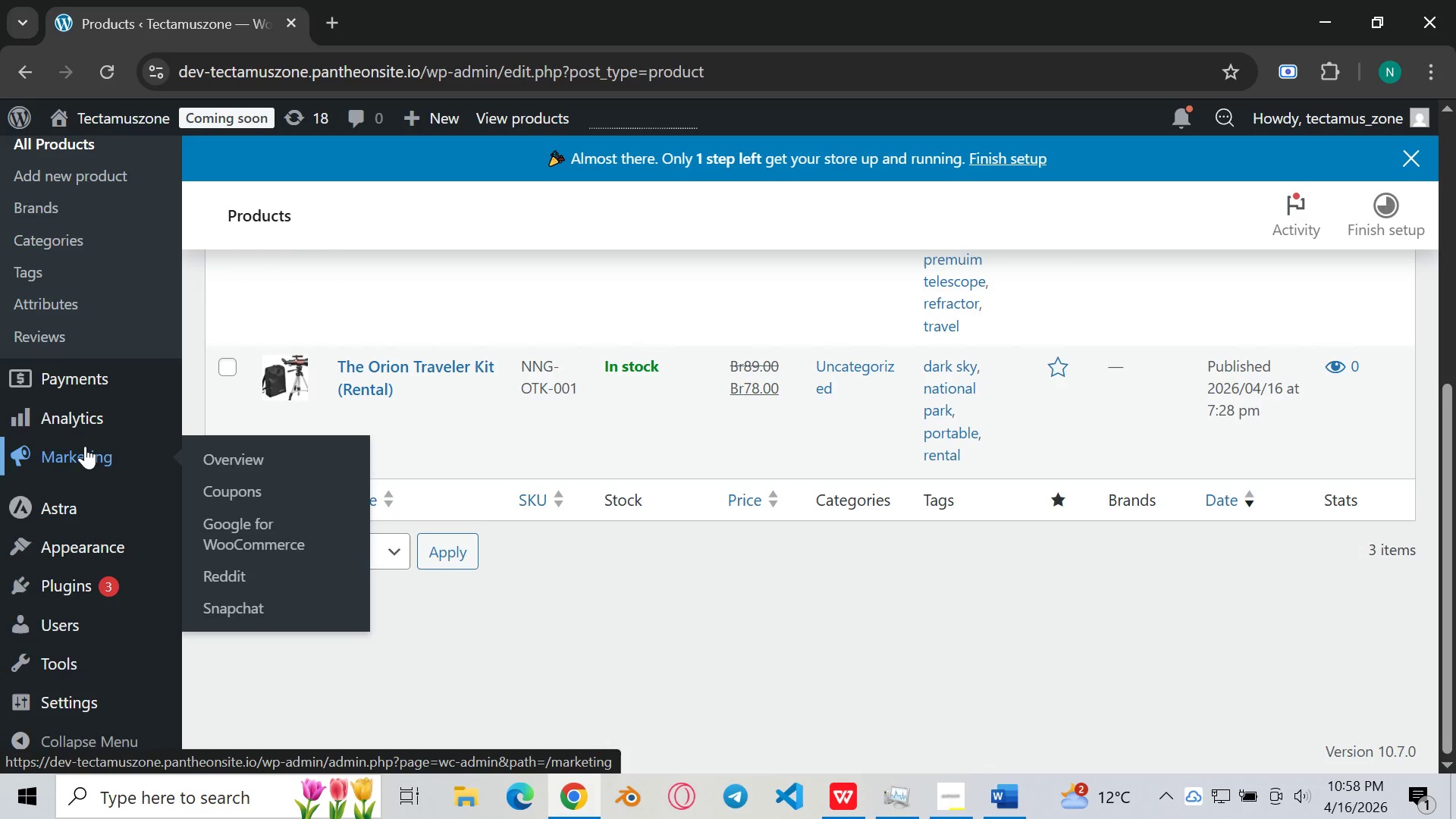 
wait(5.63)
 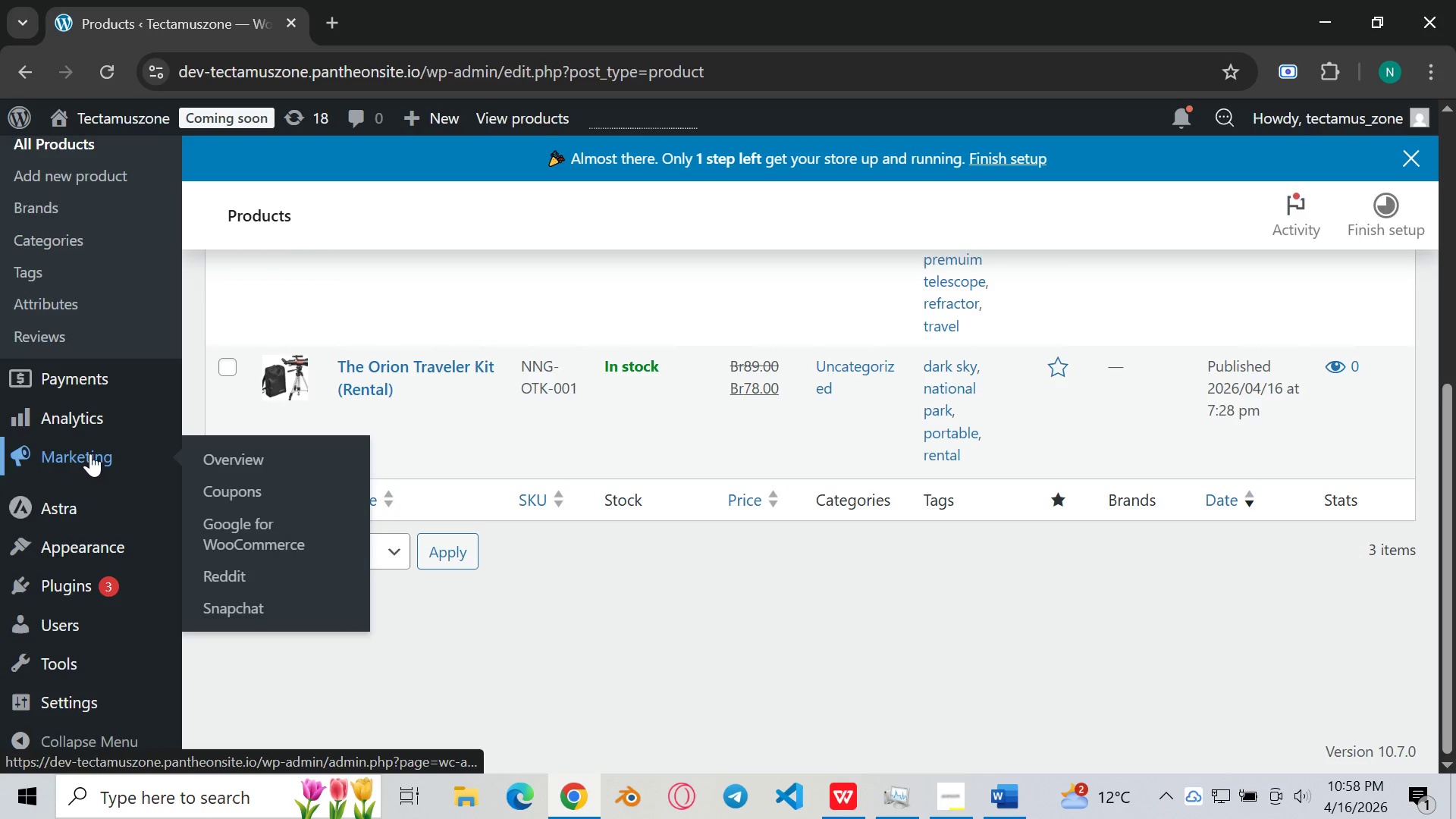 
scroll: coordinate [85, 446], scroll_direction: down, amount: 1.0
 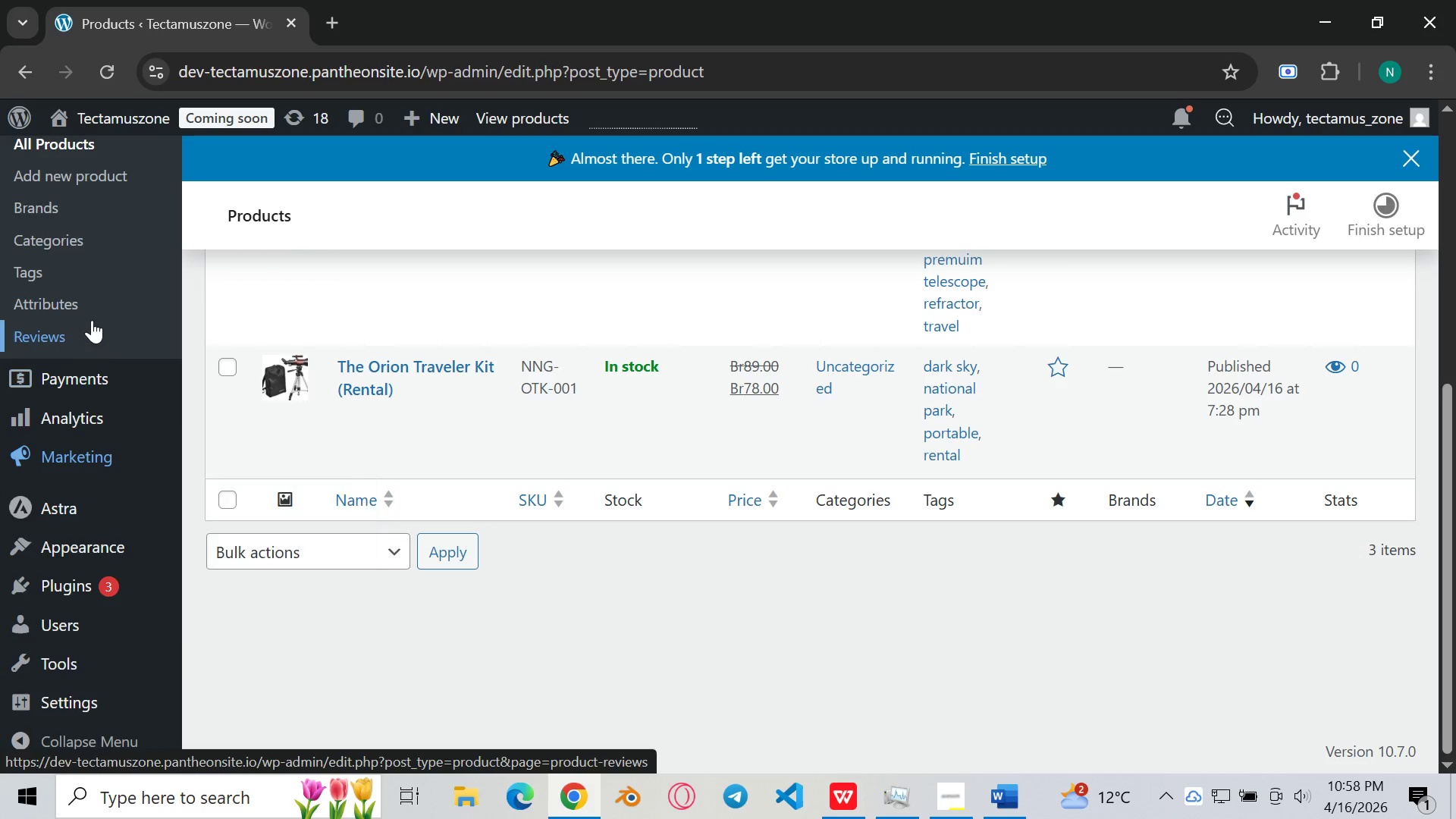 
scroll: coordinate [96, 281], scroll_direction: up, amount: 2.0
 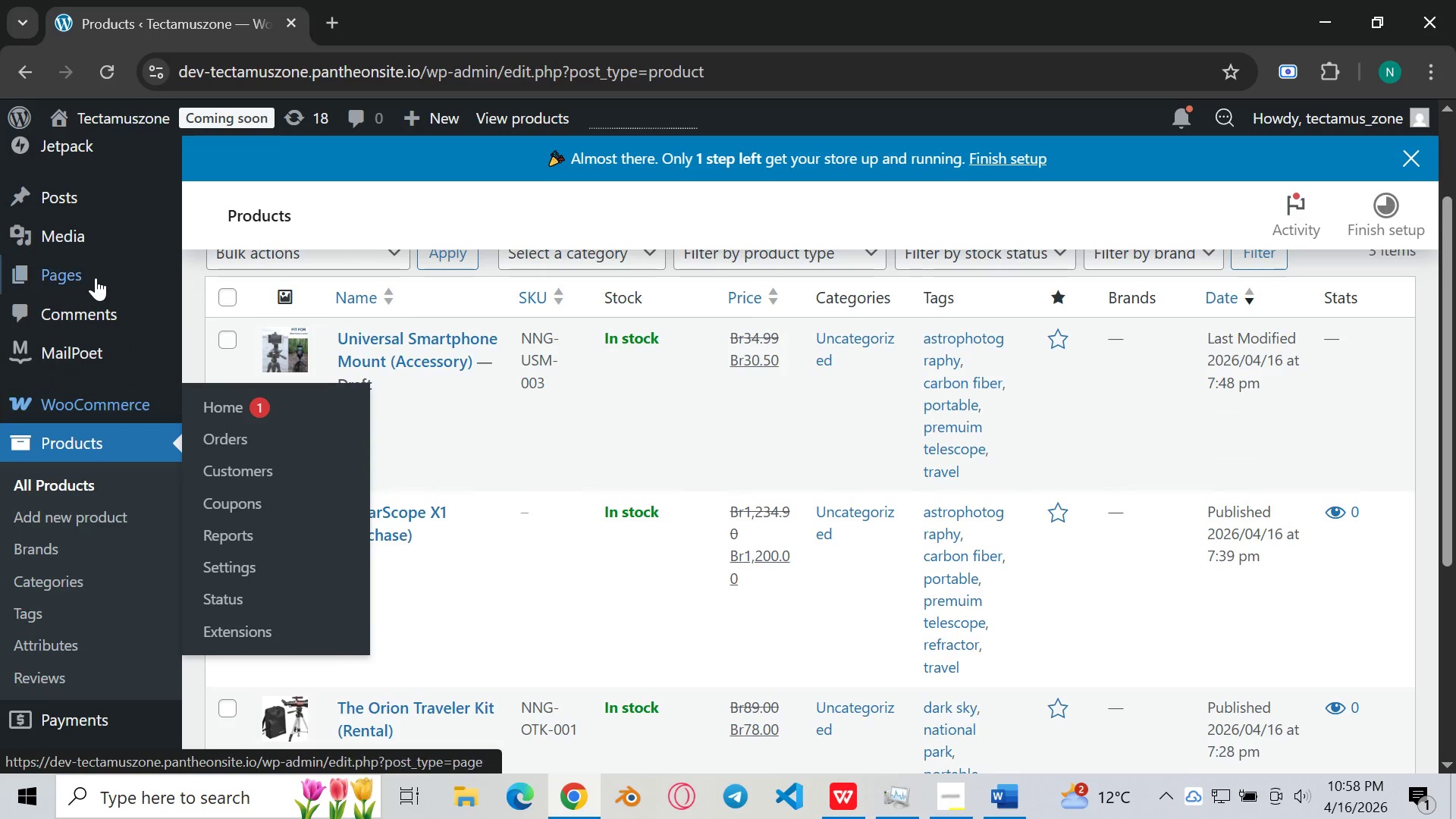 
left_click([94, 271])
 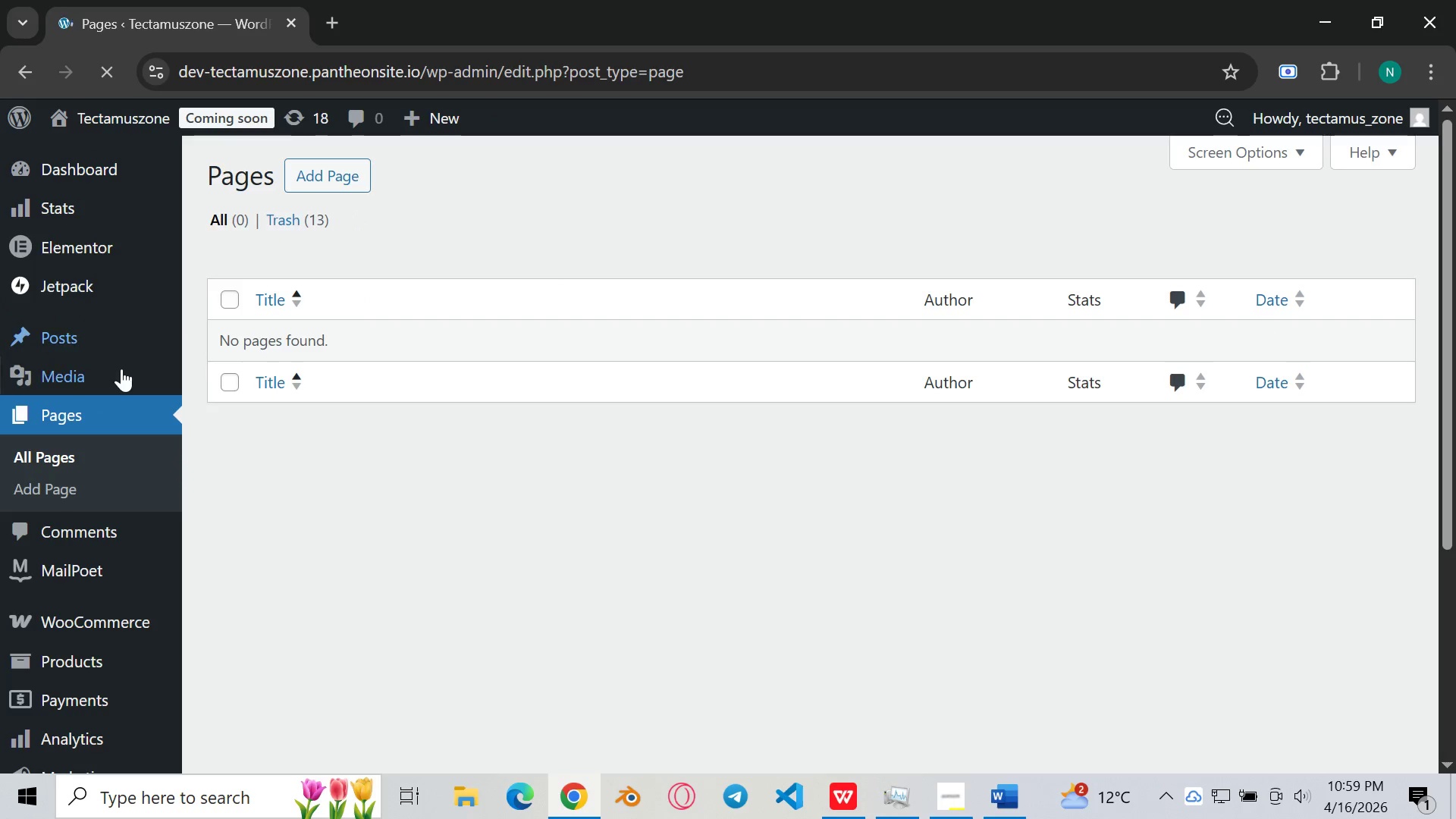 
wait(7.09)
 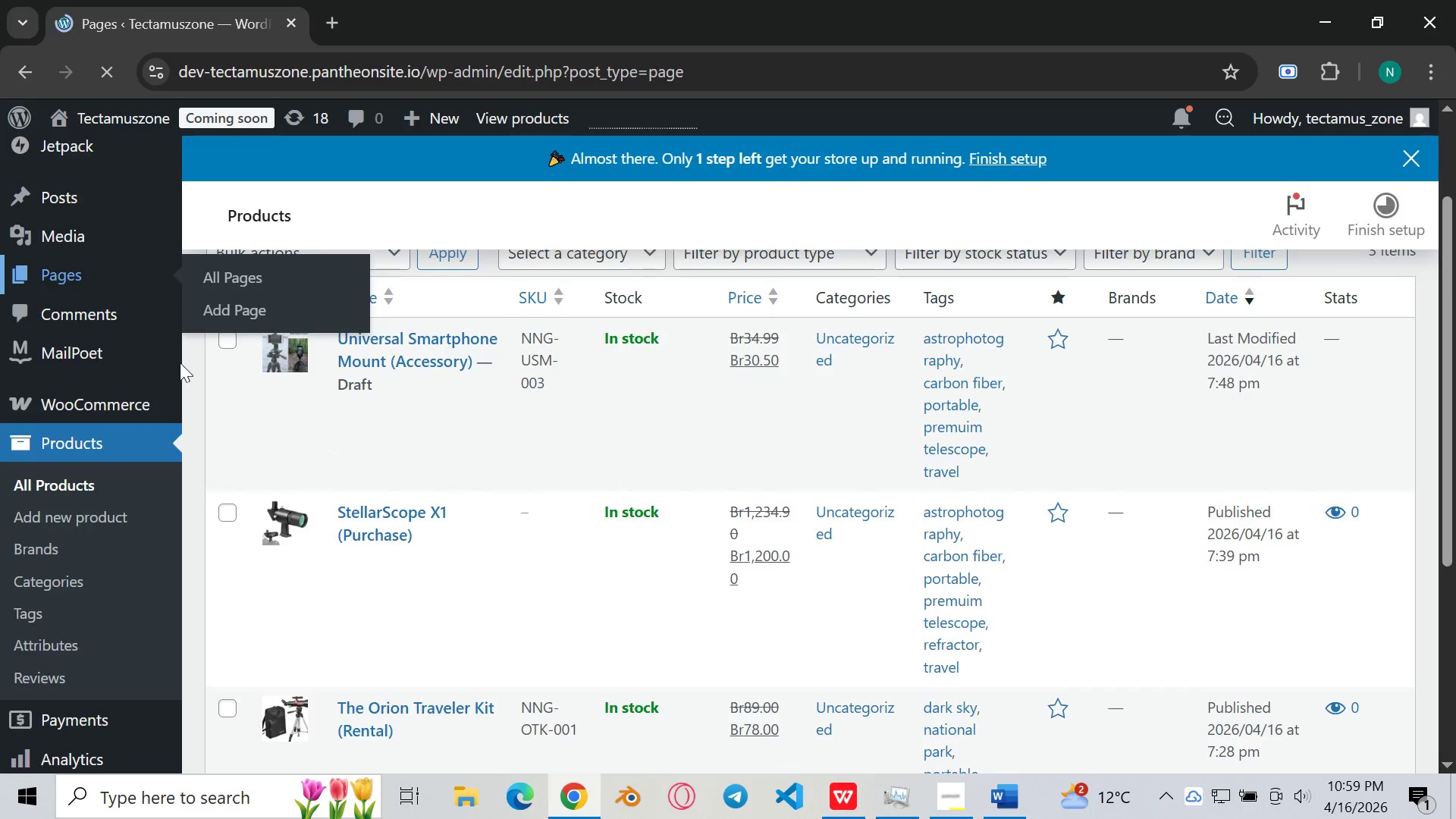 
left_click([60, 493])
 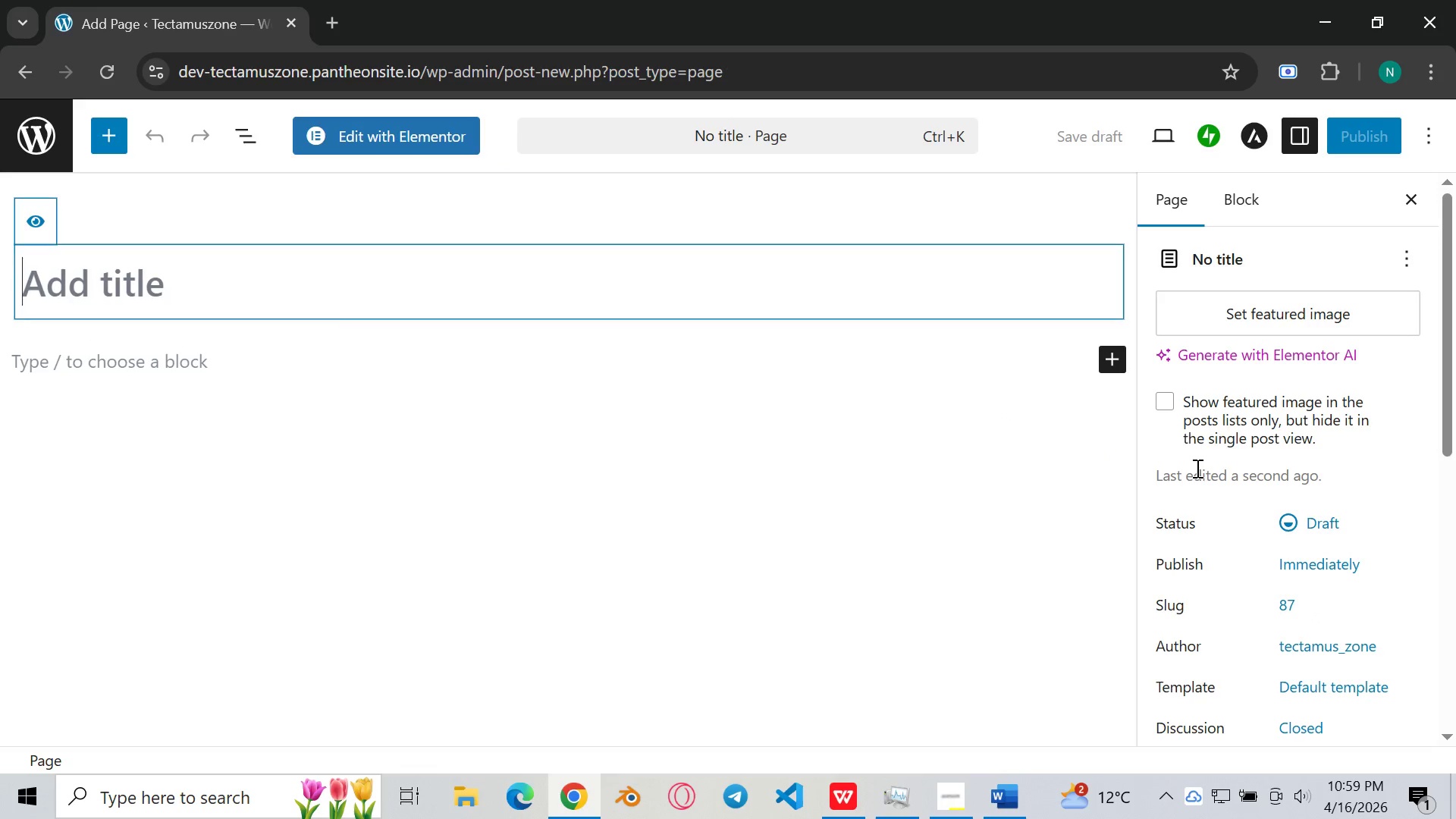 
wait(24.31)
 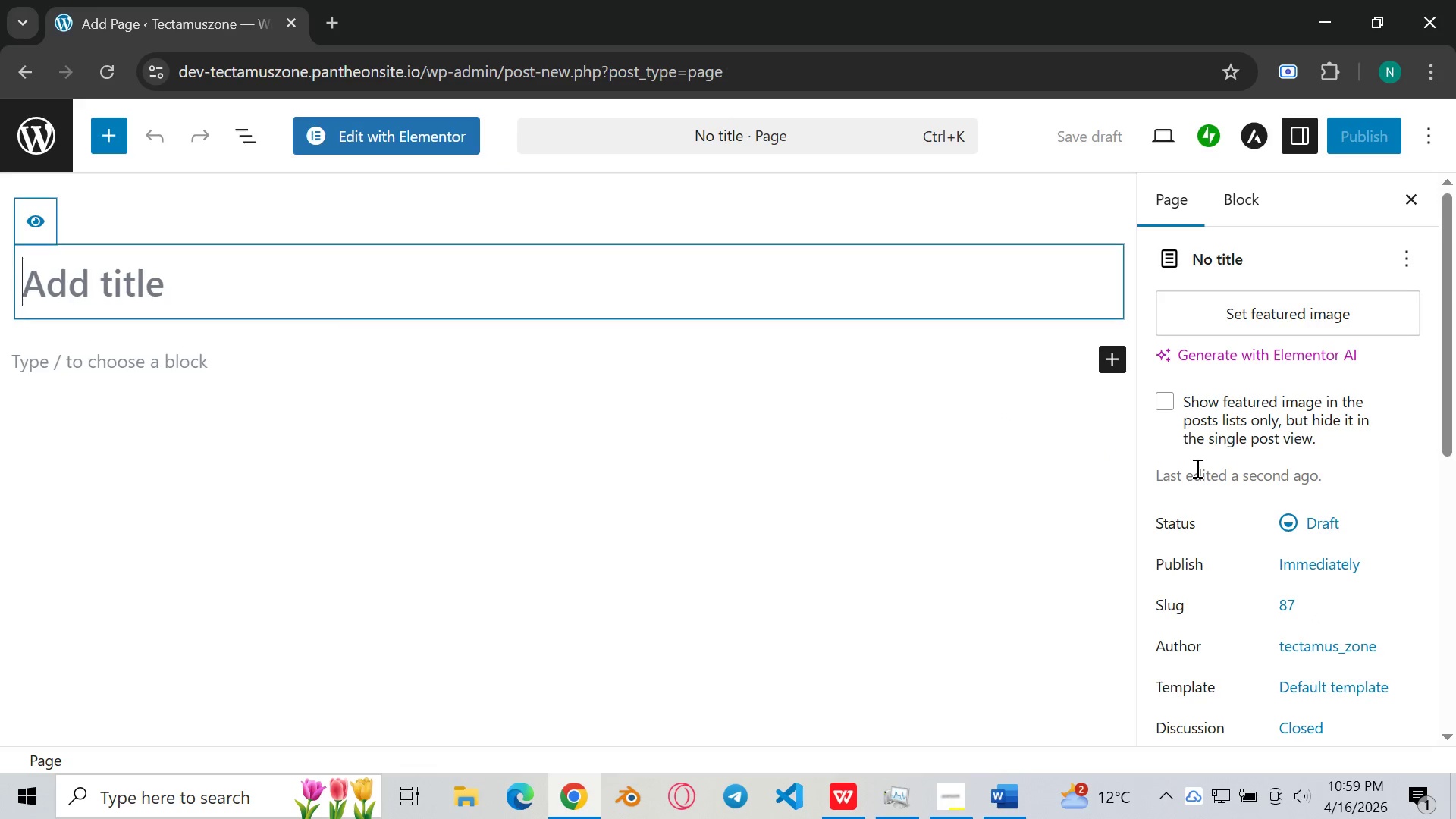 
left_click([1299, 602])
 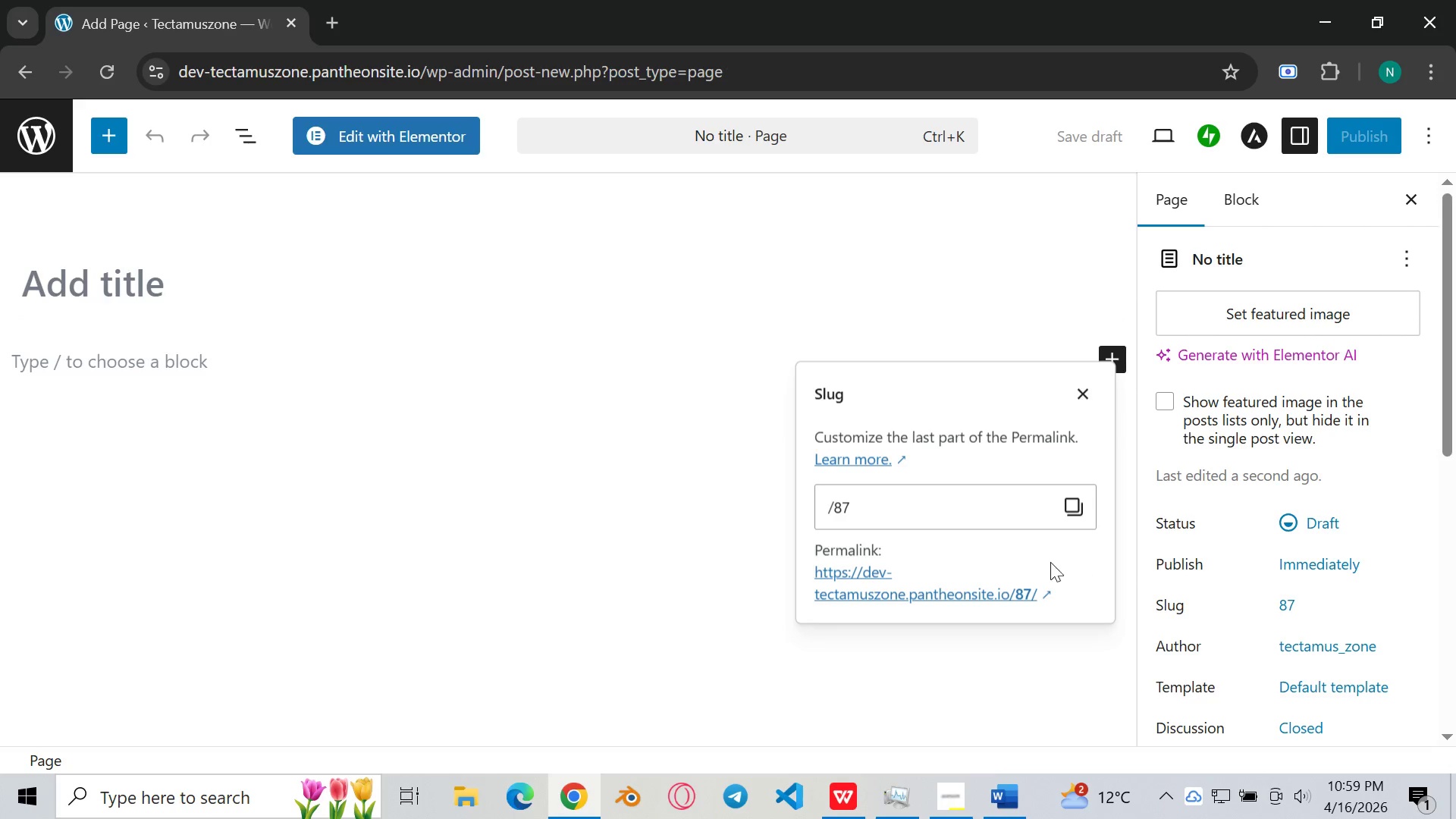 
left_click([955, 509])
 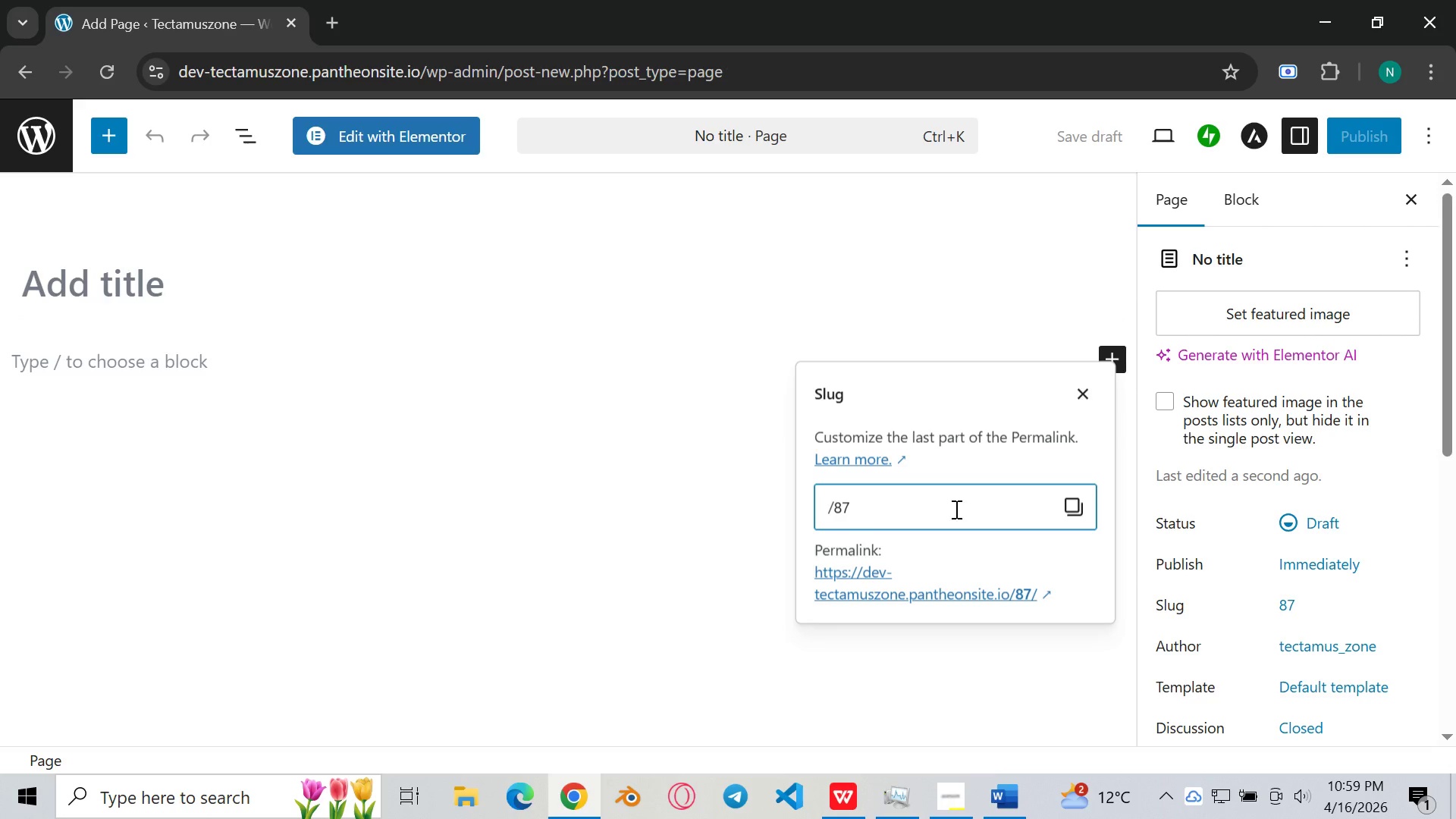 
key(Backspace)
 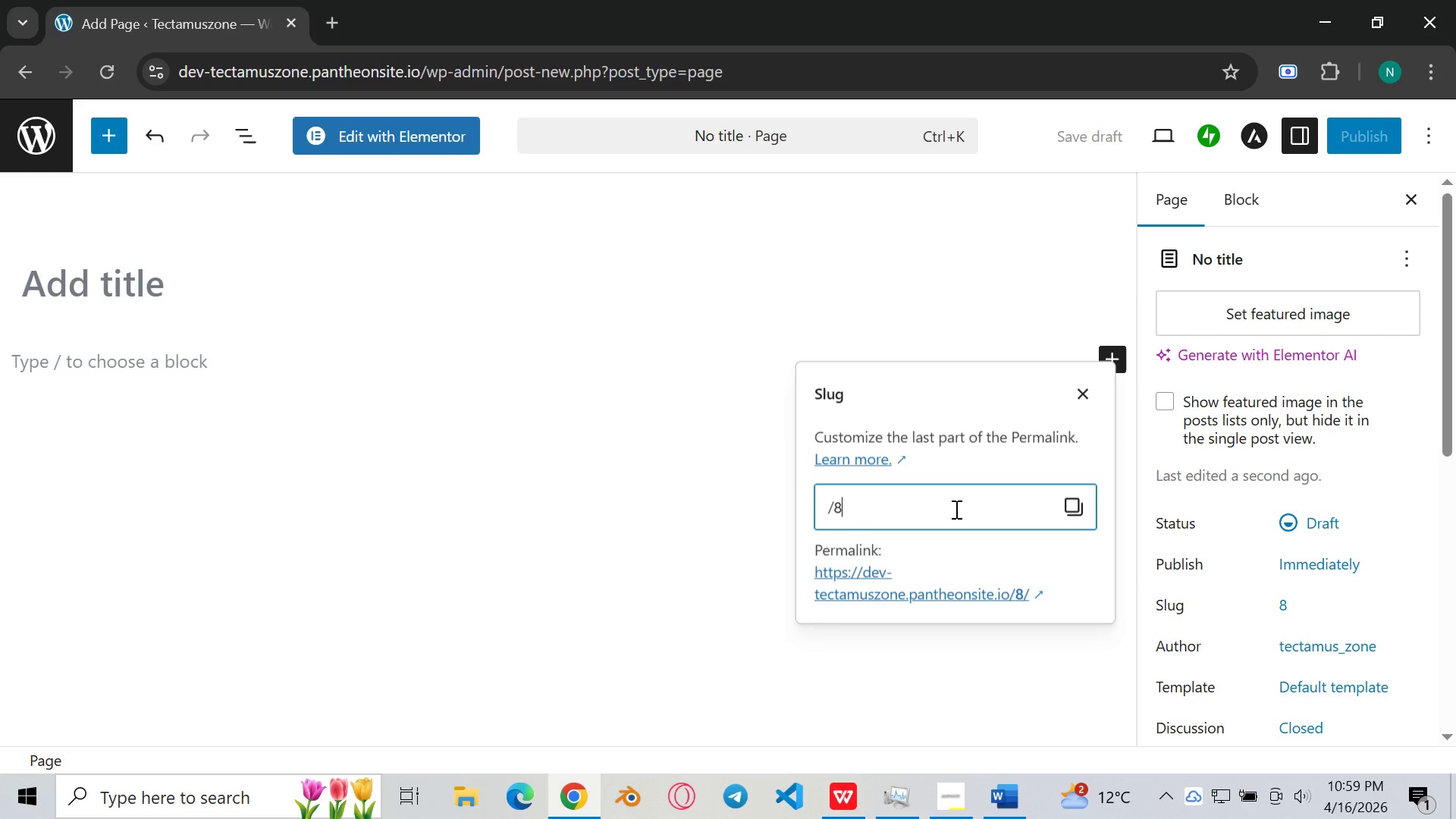 
key(Backspace)
 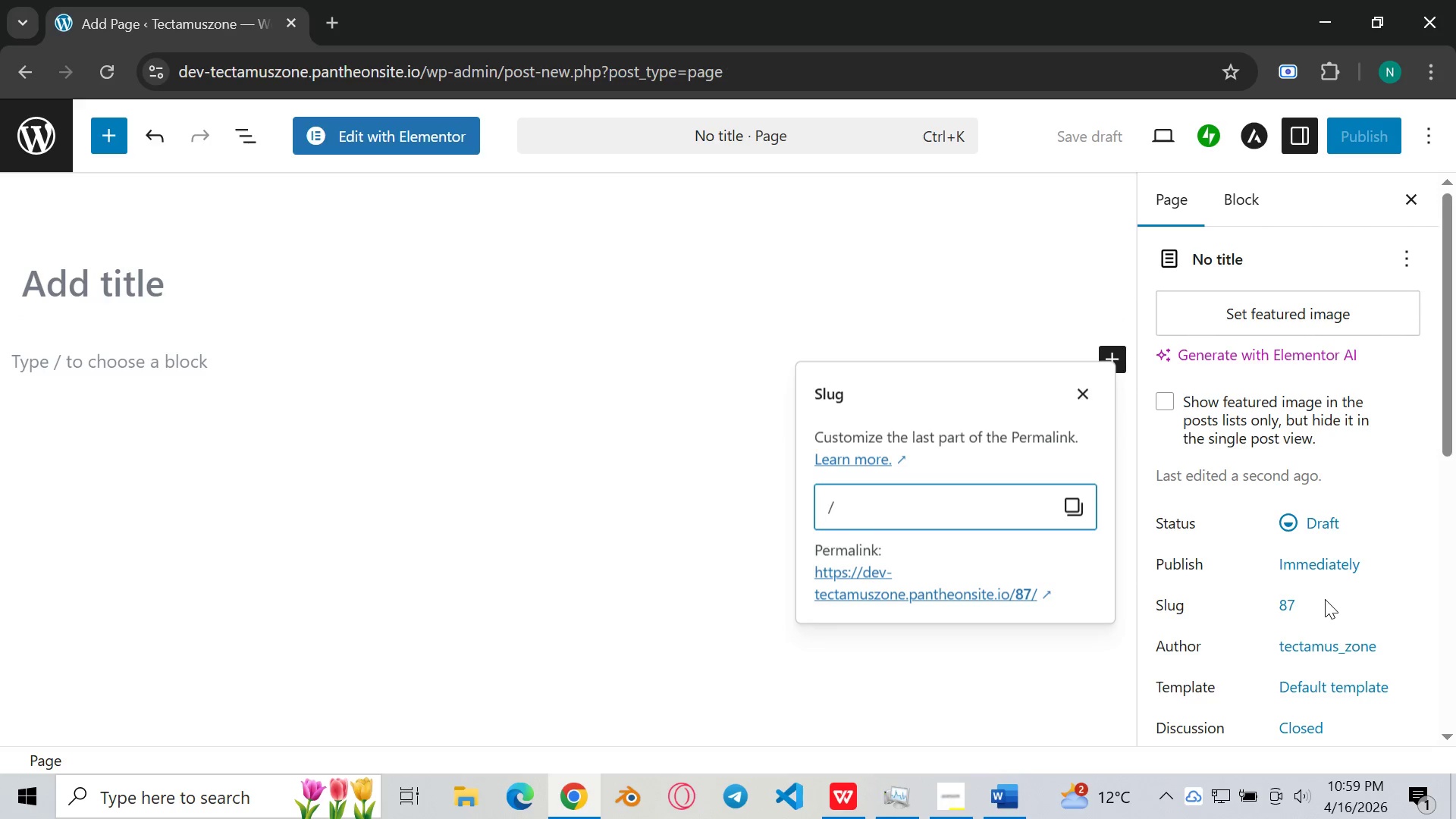 
left_click([1325, 600])
 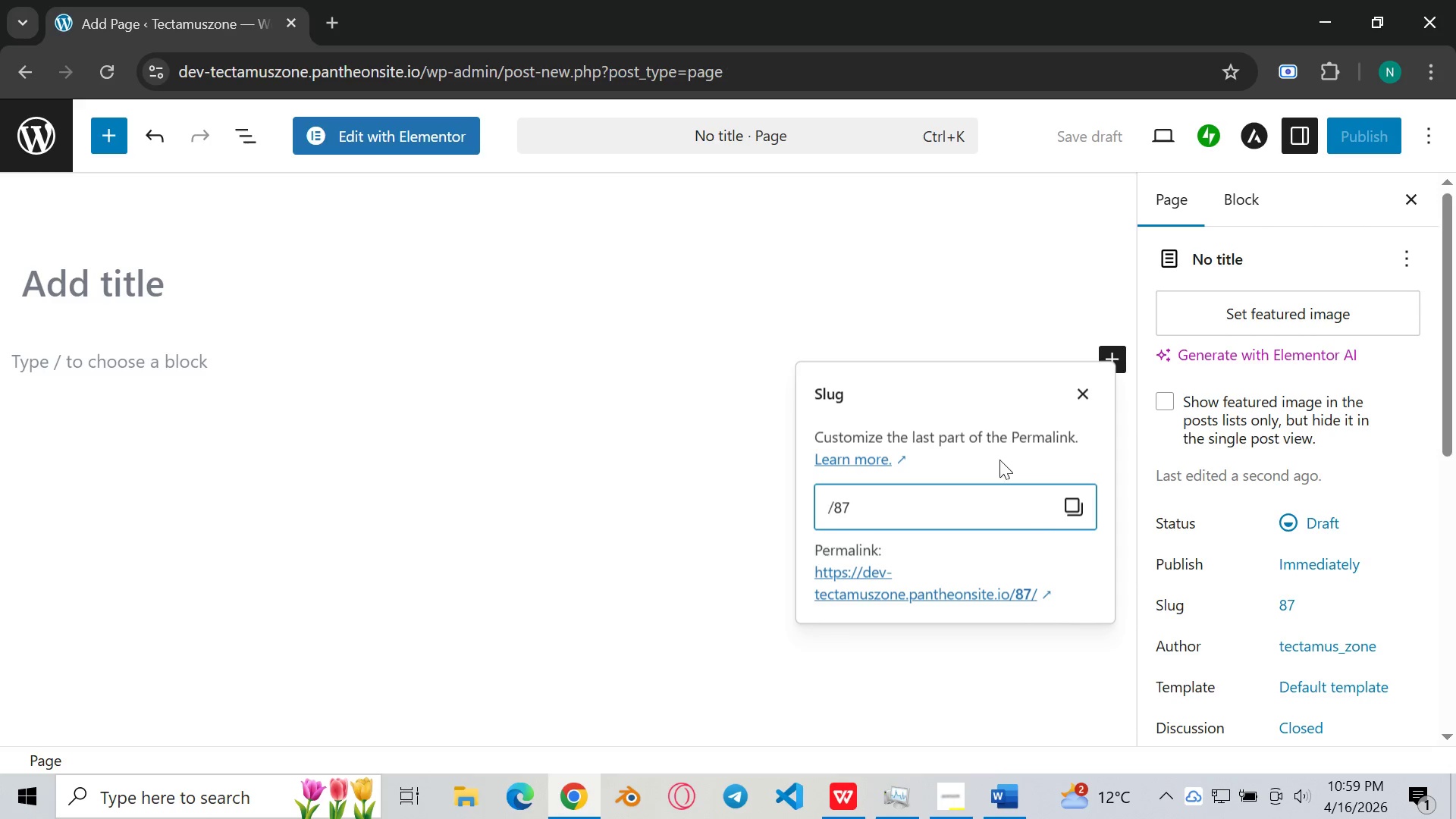 
left_click([1093, 390])
 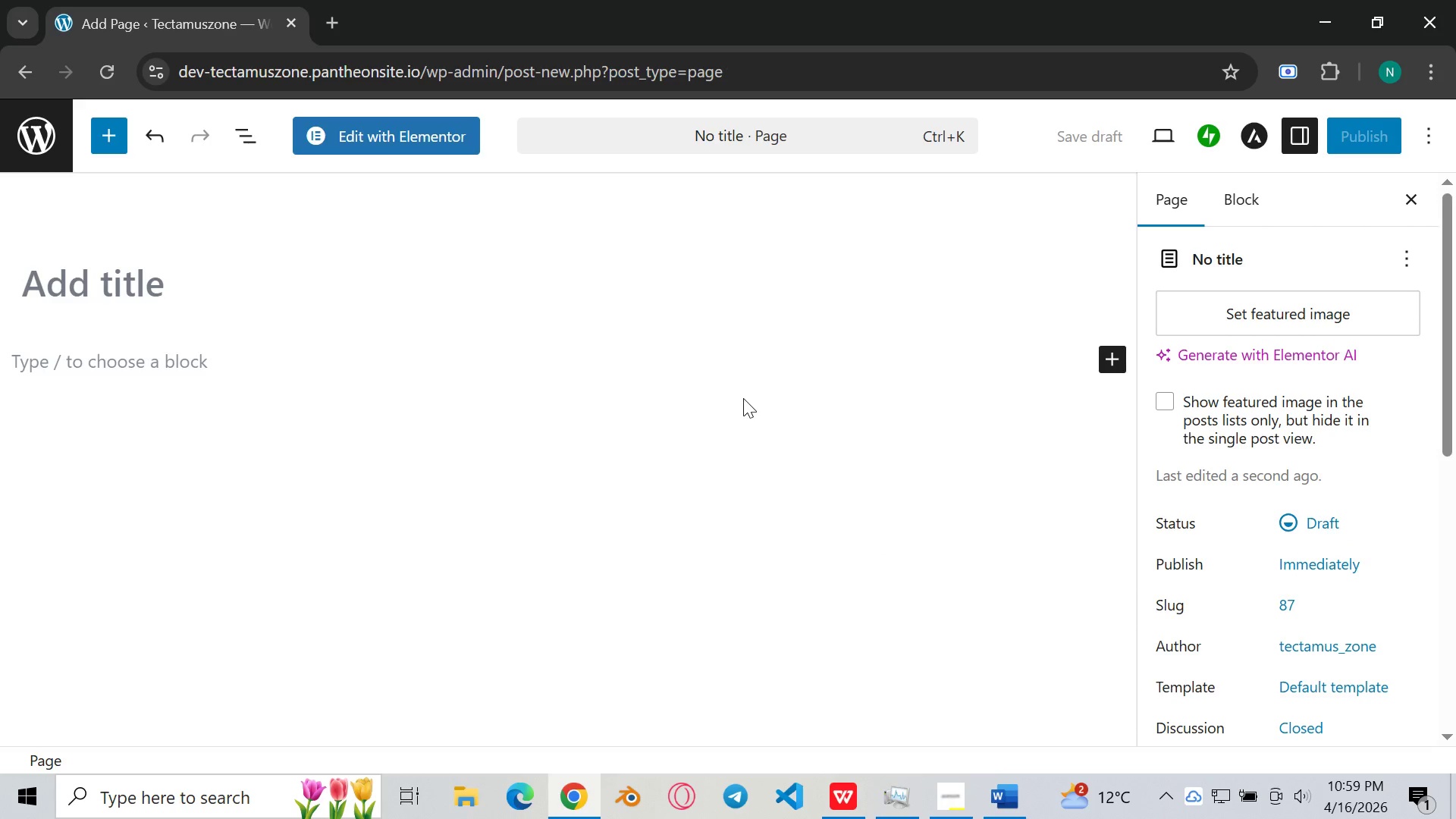 
wait(7.97)
 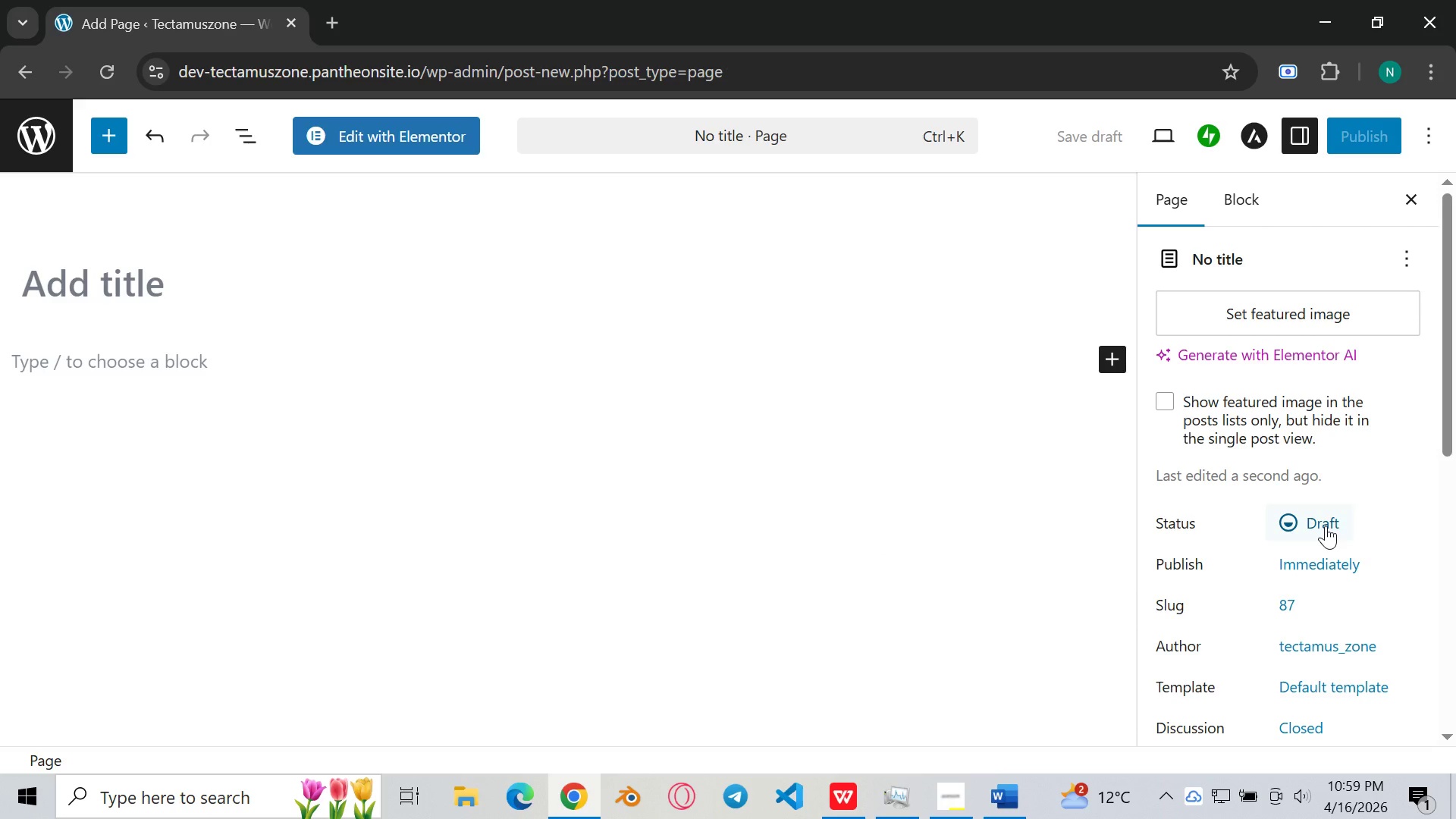 
scroll: coordinate [1365, 478], scroll_direction: down, amount: 2.0
 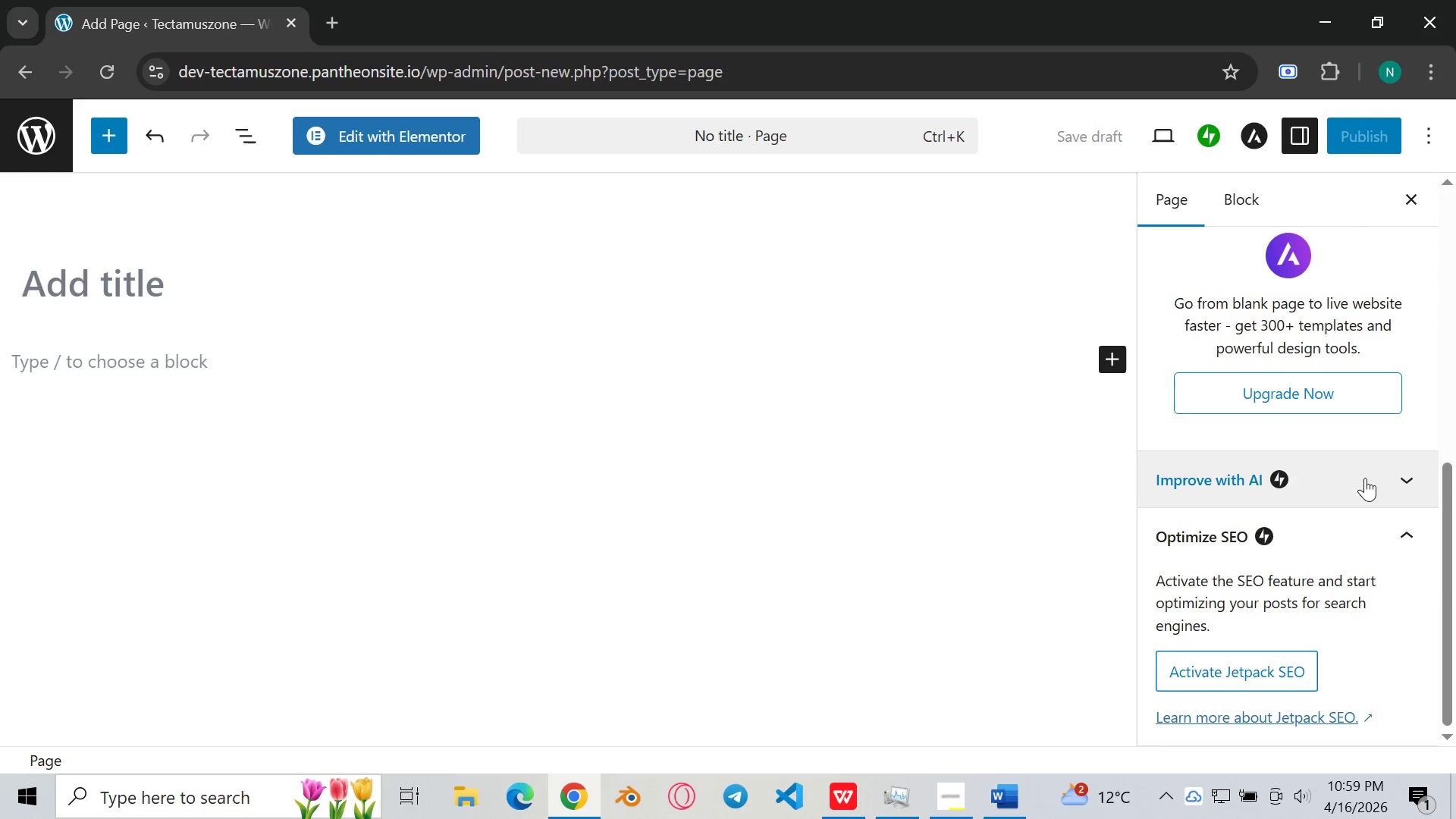 
scroll: coordinate [1365, 478], scroll_direction: up, amount: 9.0
 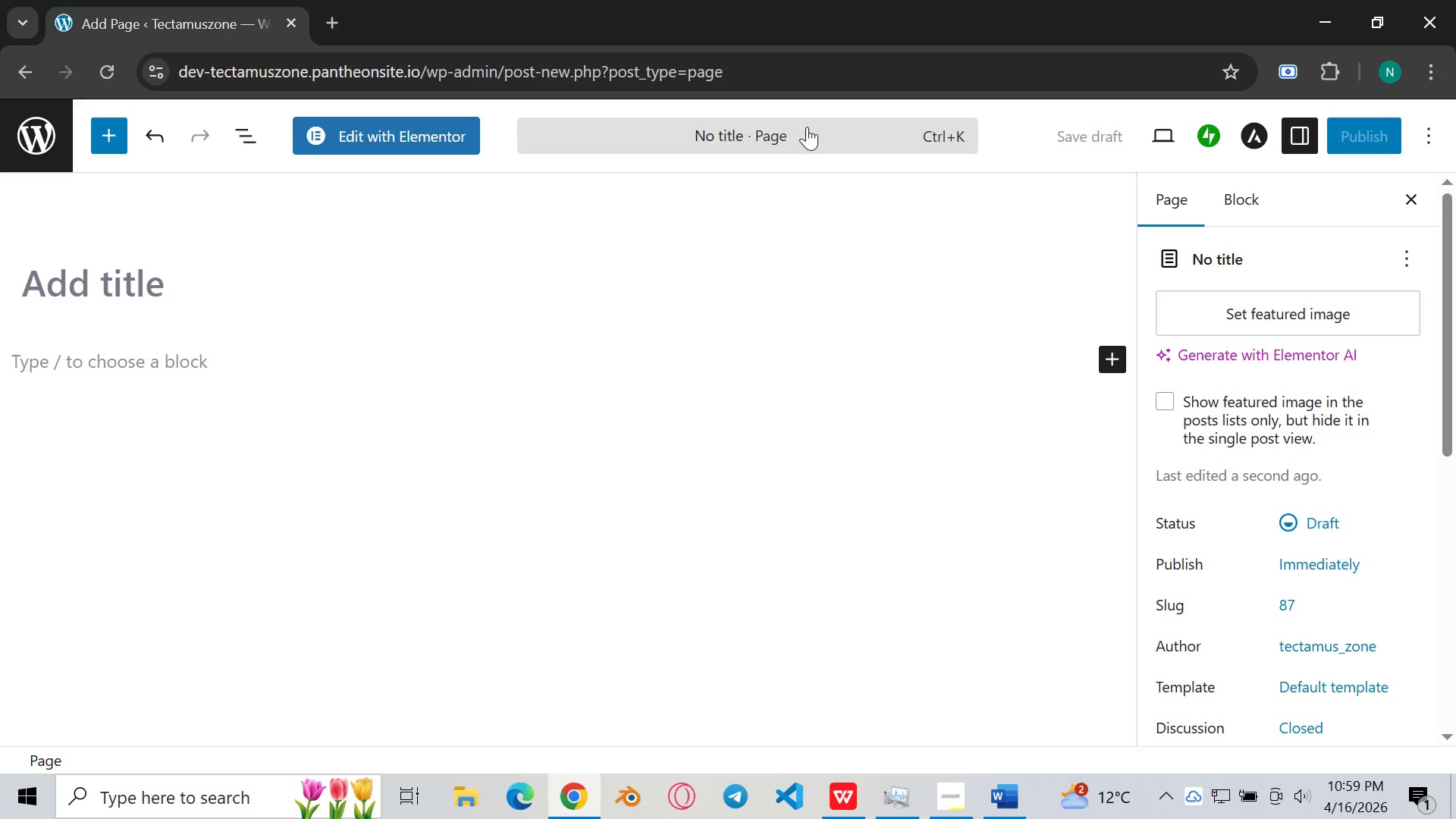 
left_click([806, 127])
 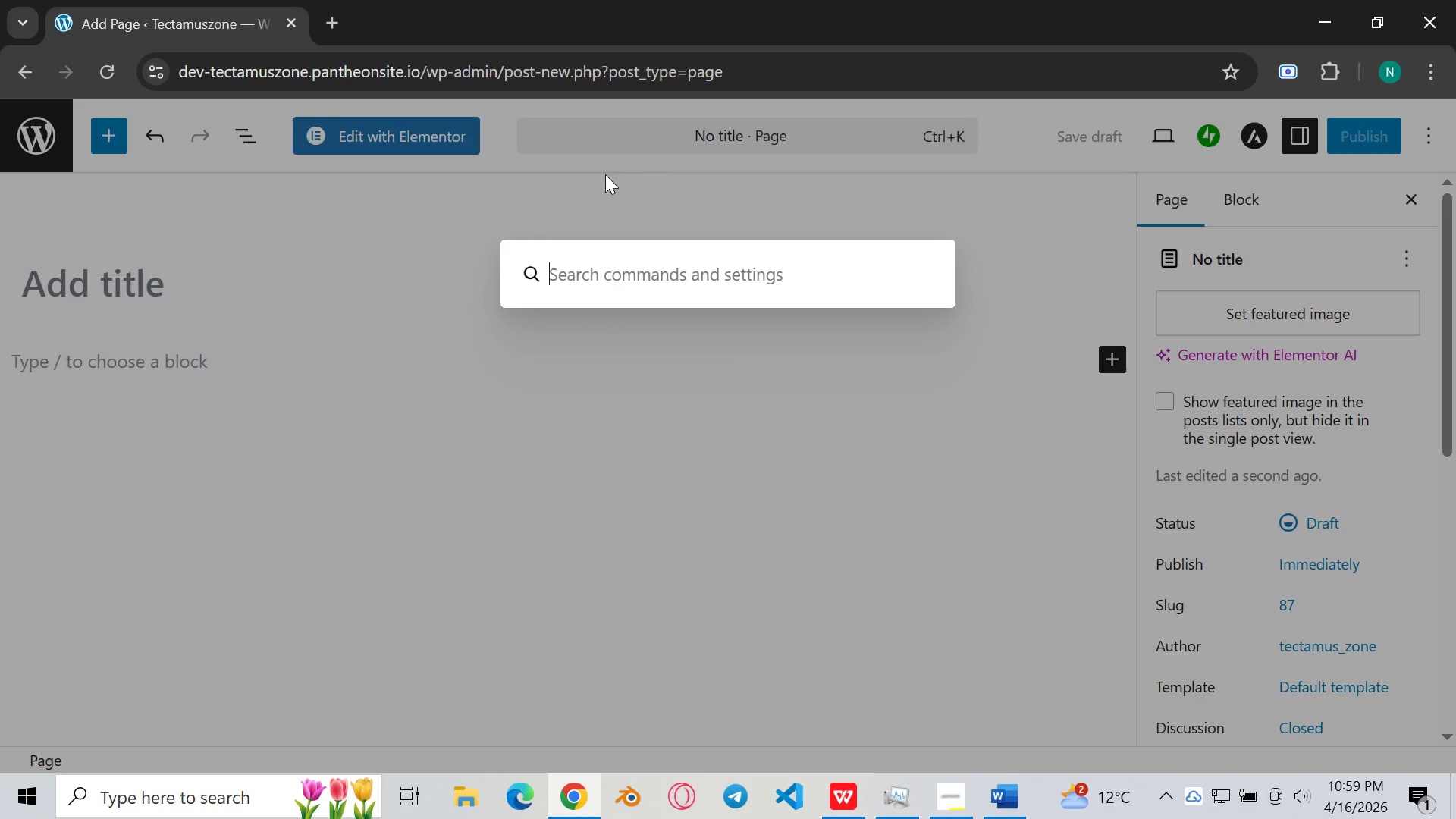 
left_click([390, 250])
 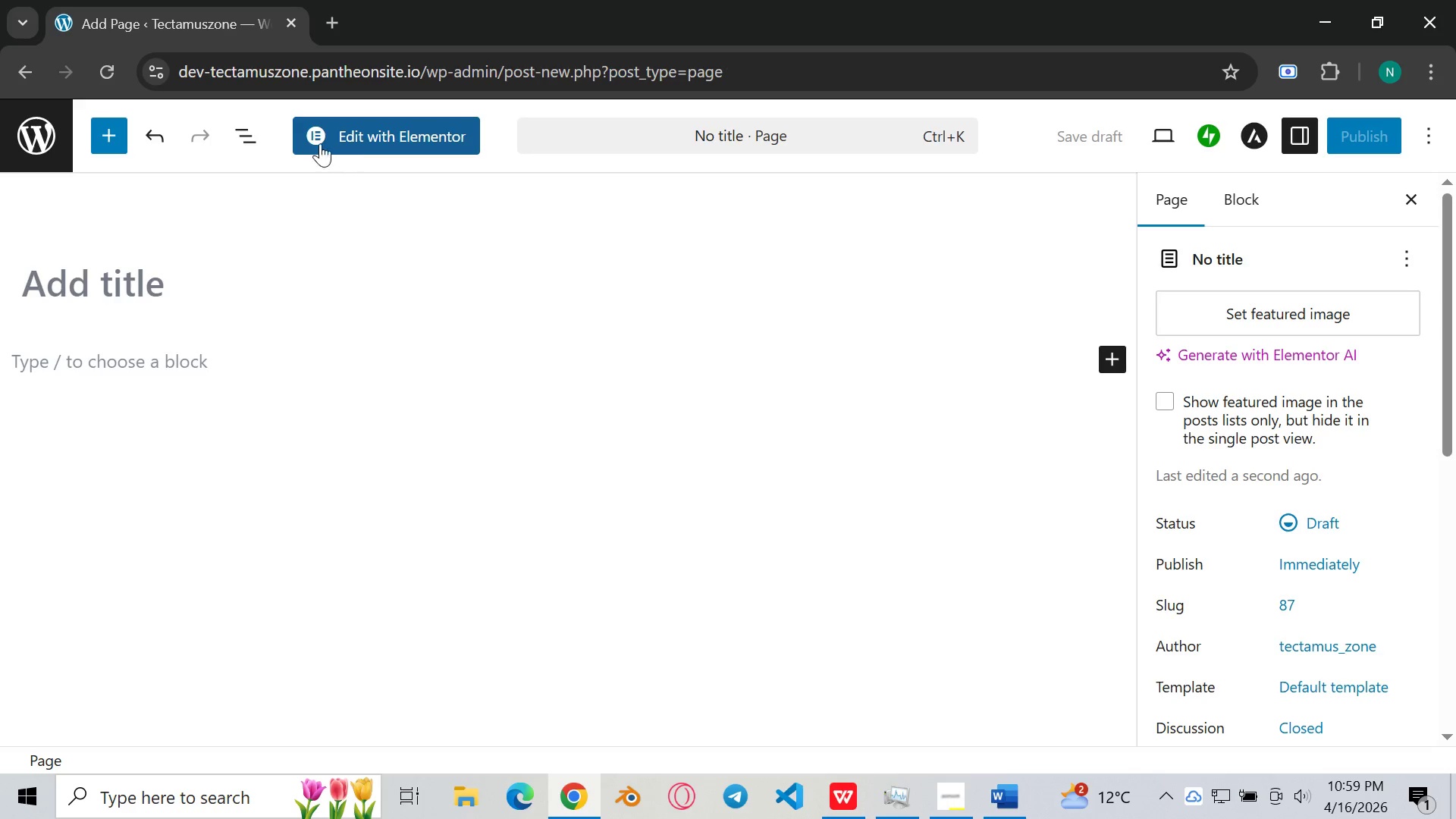 
left_click([268, 136])
 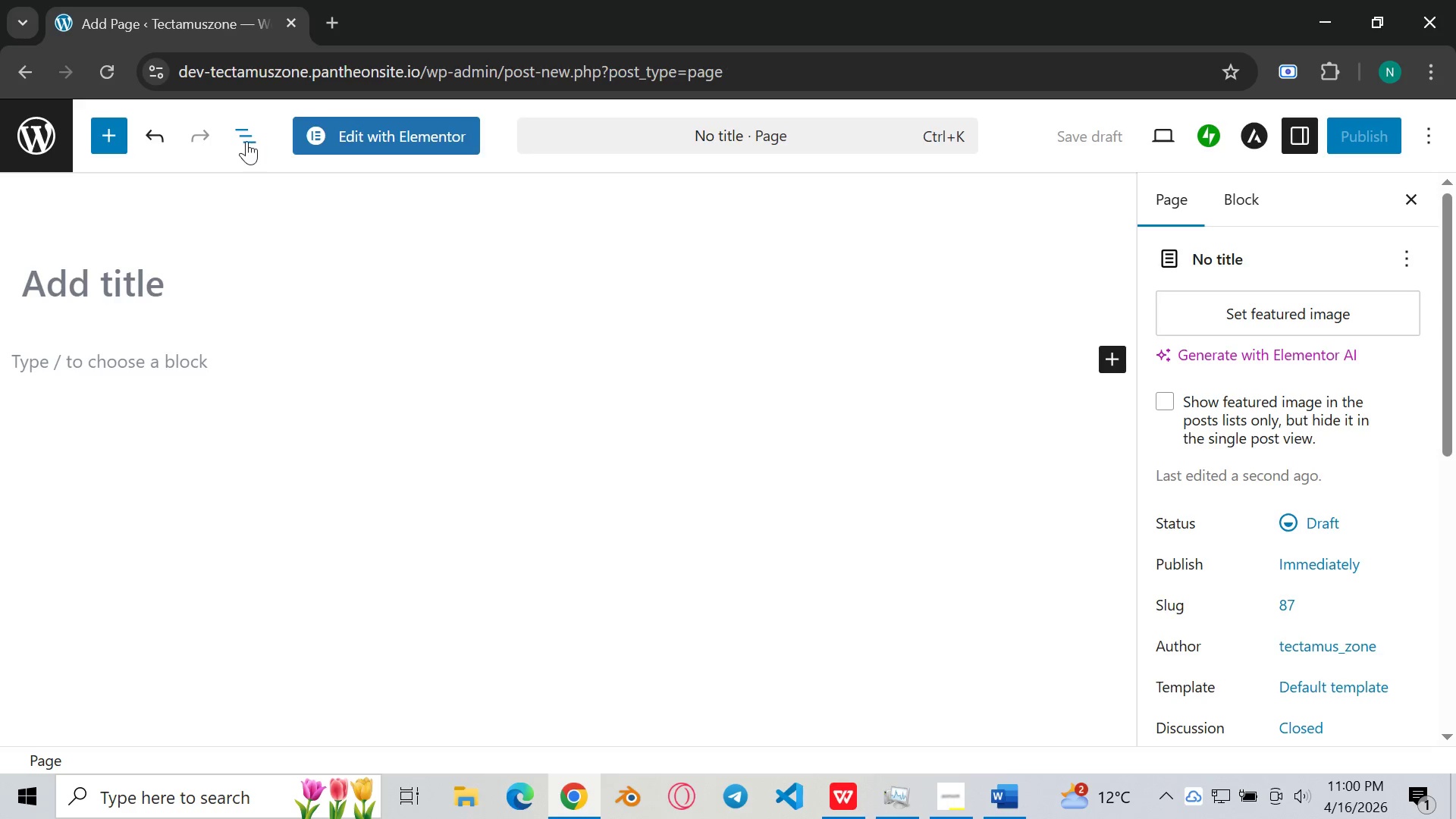 
left_click([246, 141])
 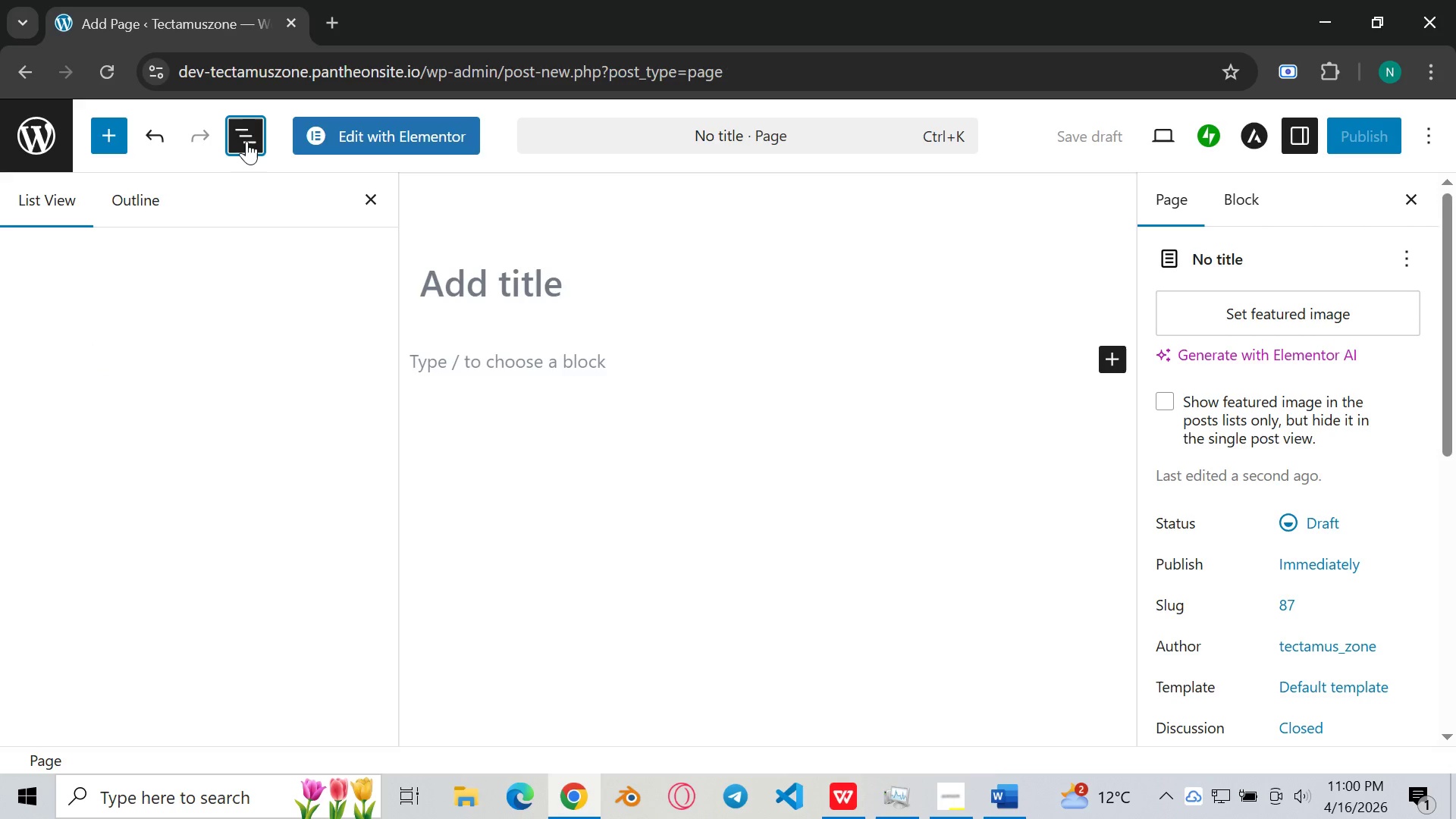 
mouse_move([103, 207])
 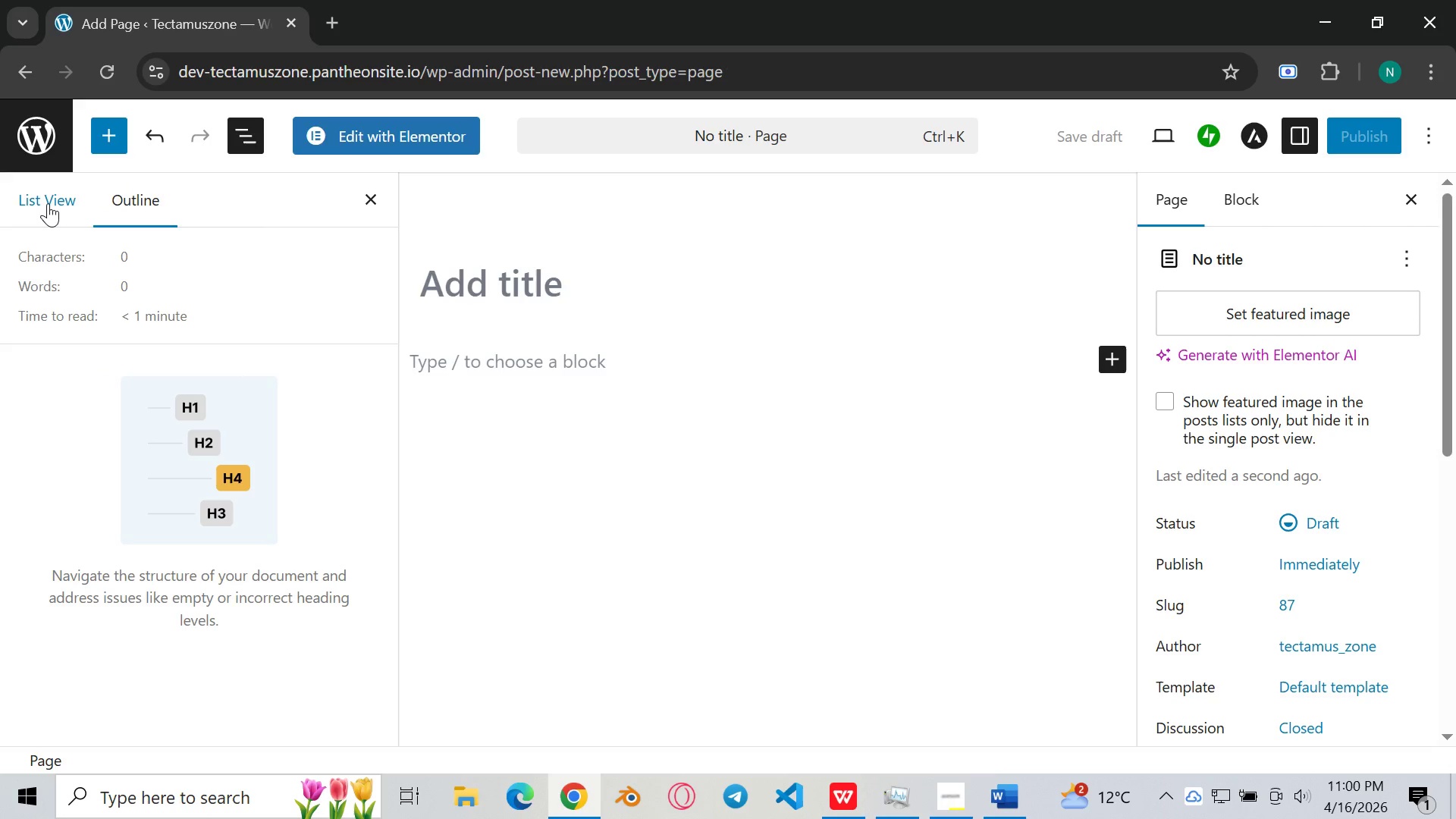 
left_click([48, 203])
 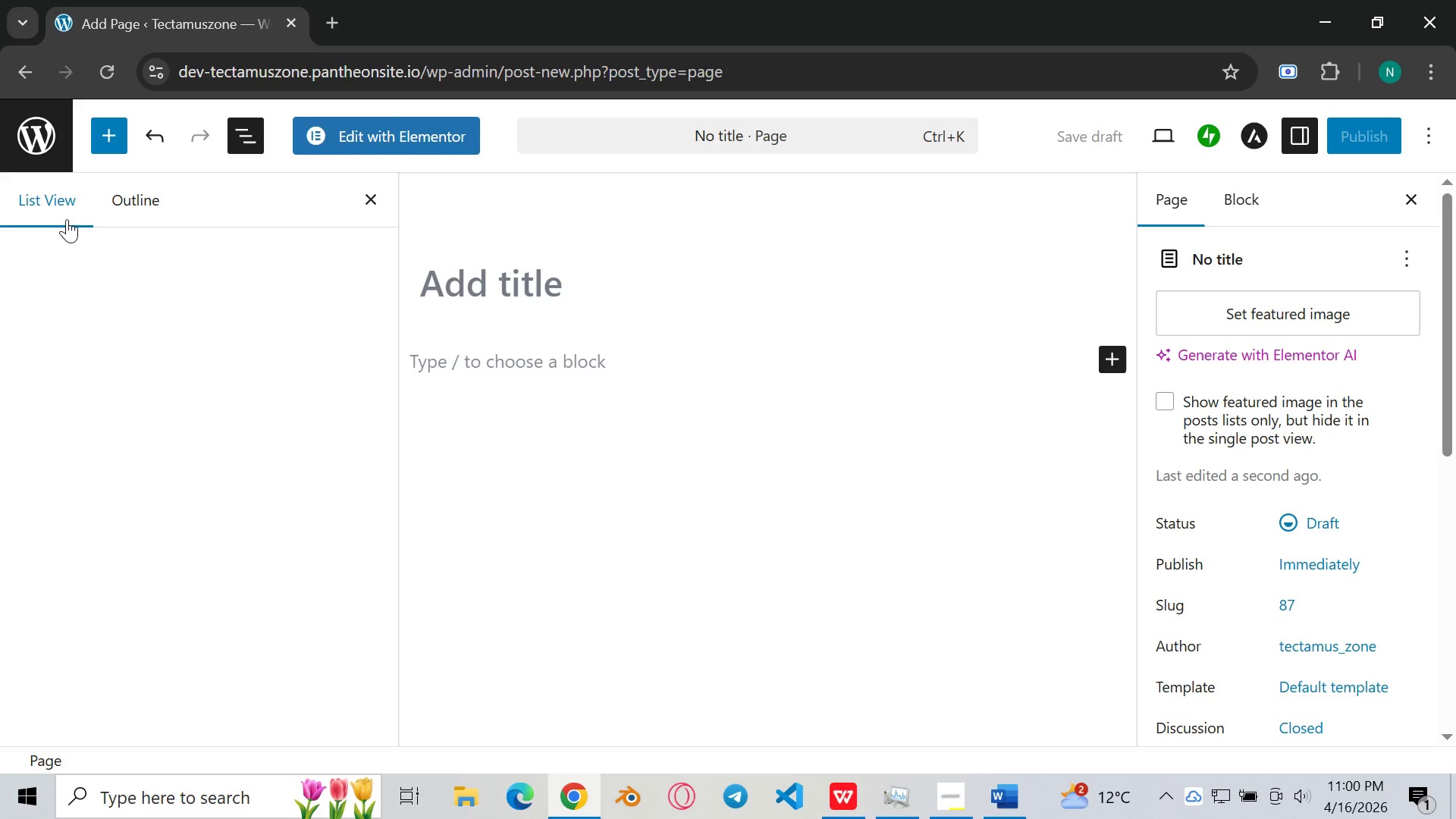 
scroll: coordinate [115, 299], scroll_direction: down, amount: 1.0
 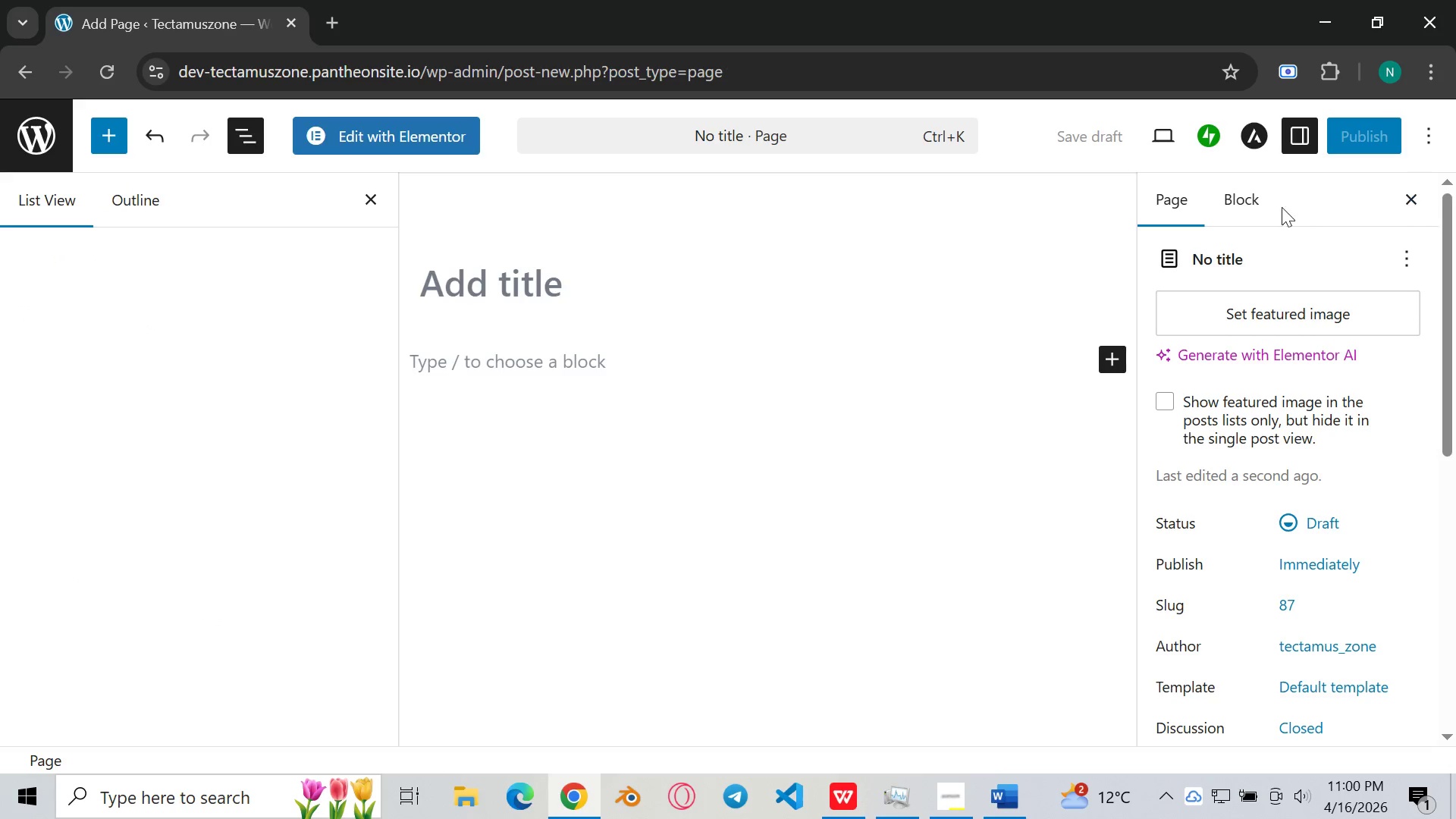 
left_click([1232, 209])
 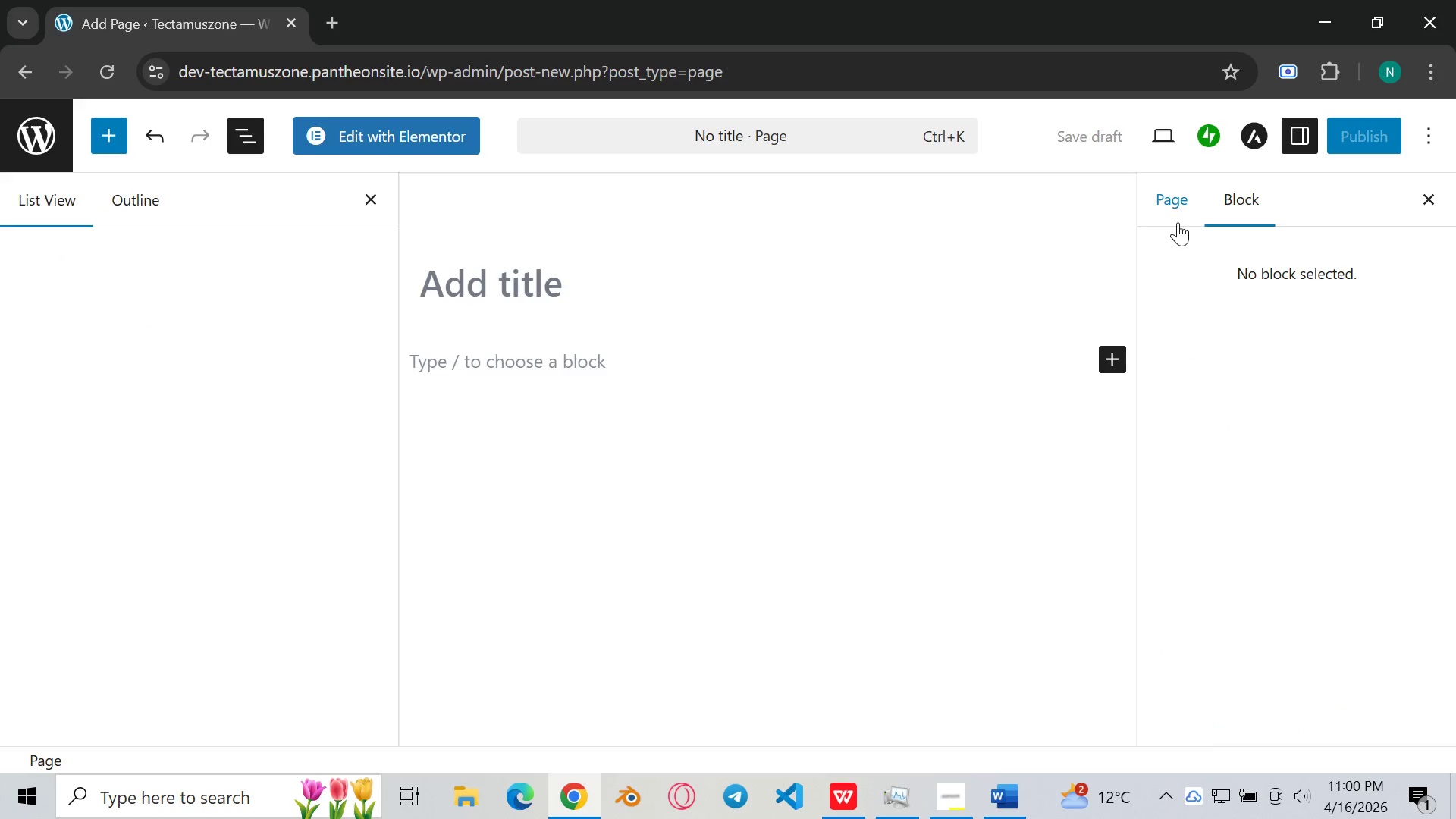 
left_click([1175, 215])
 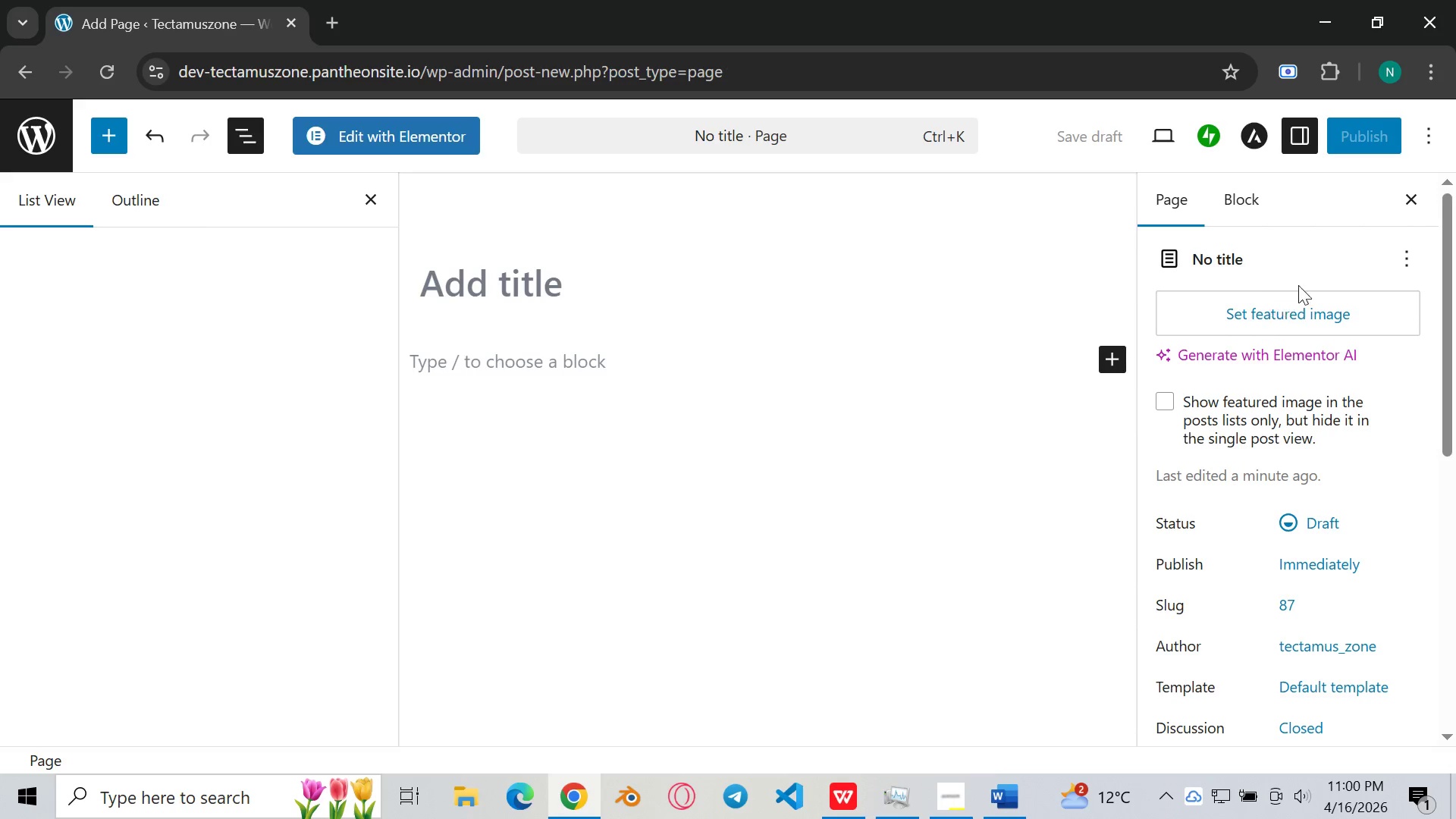 
left_click([1217, 259])
 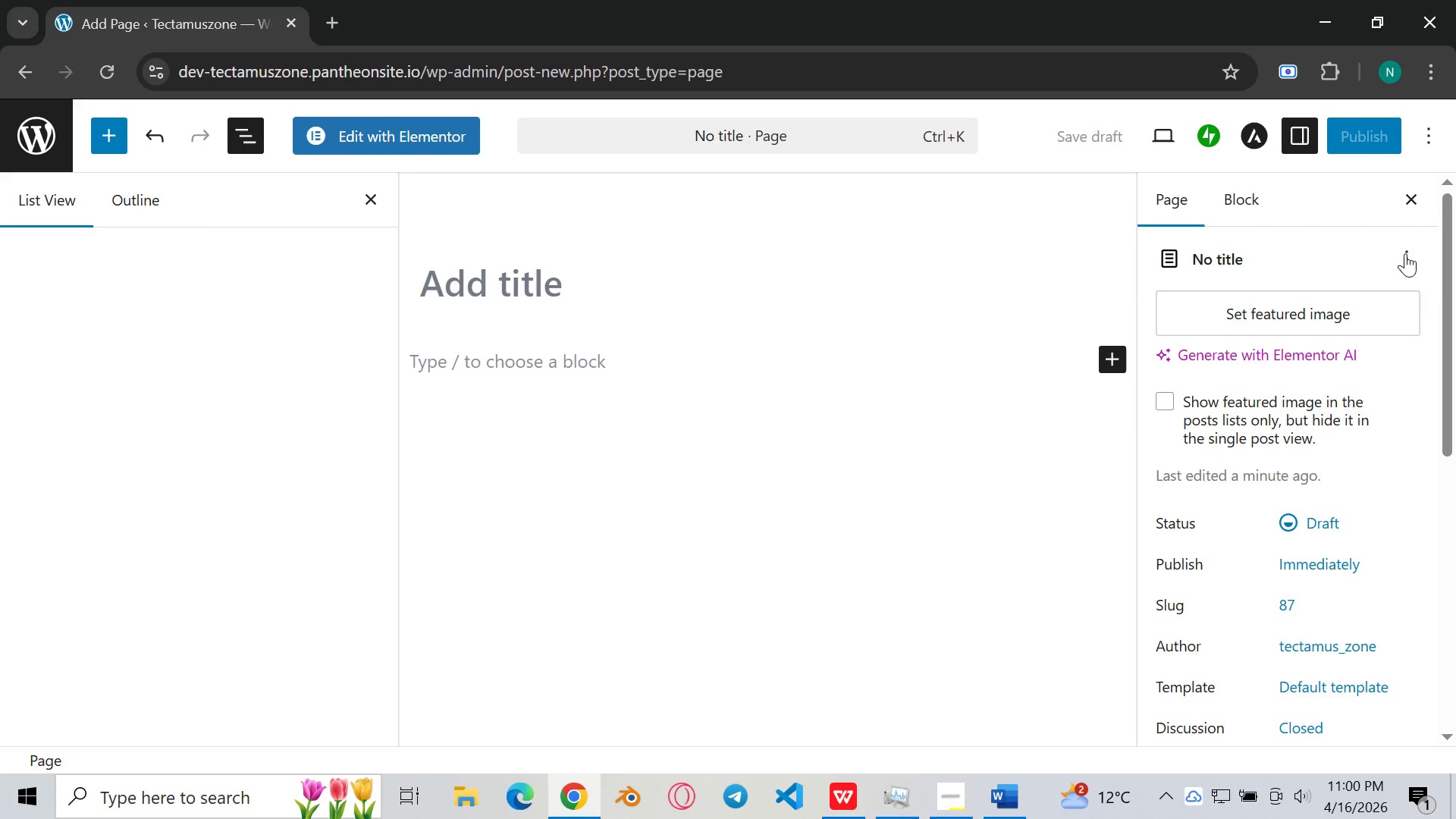 
left_click([1405, 253])
 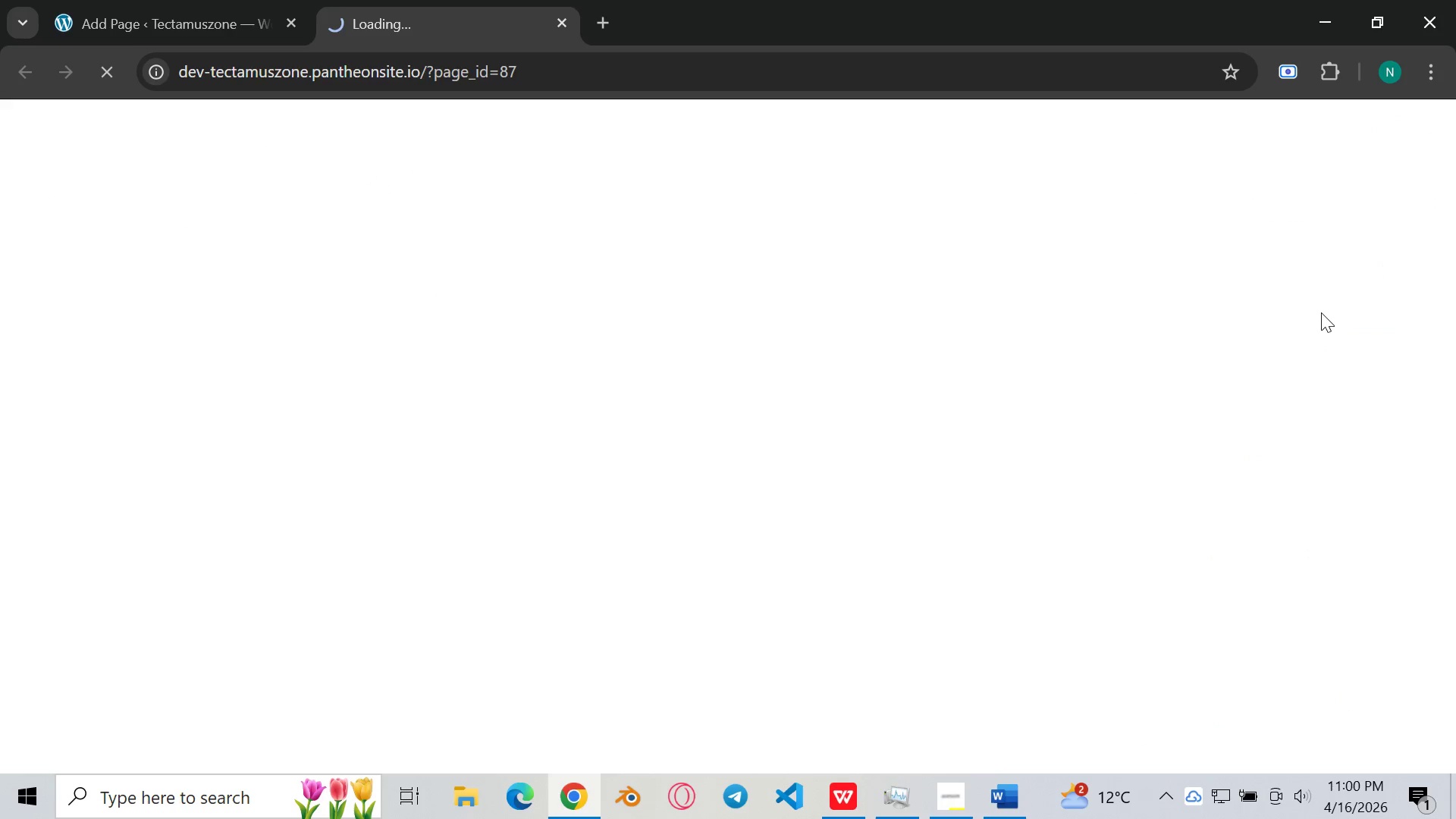 
mouse_move([116, 0])
 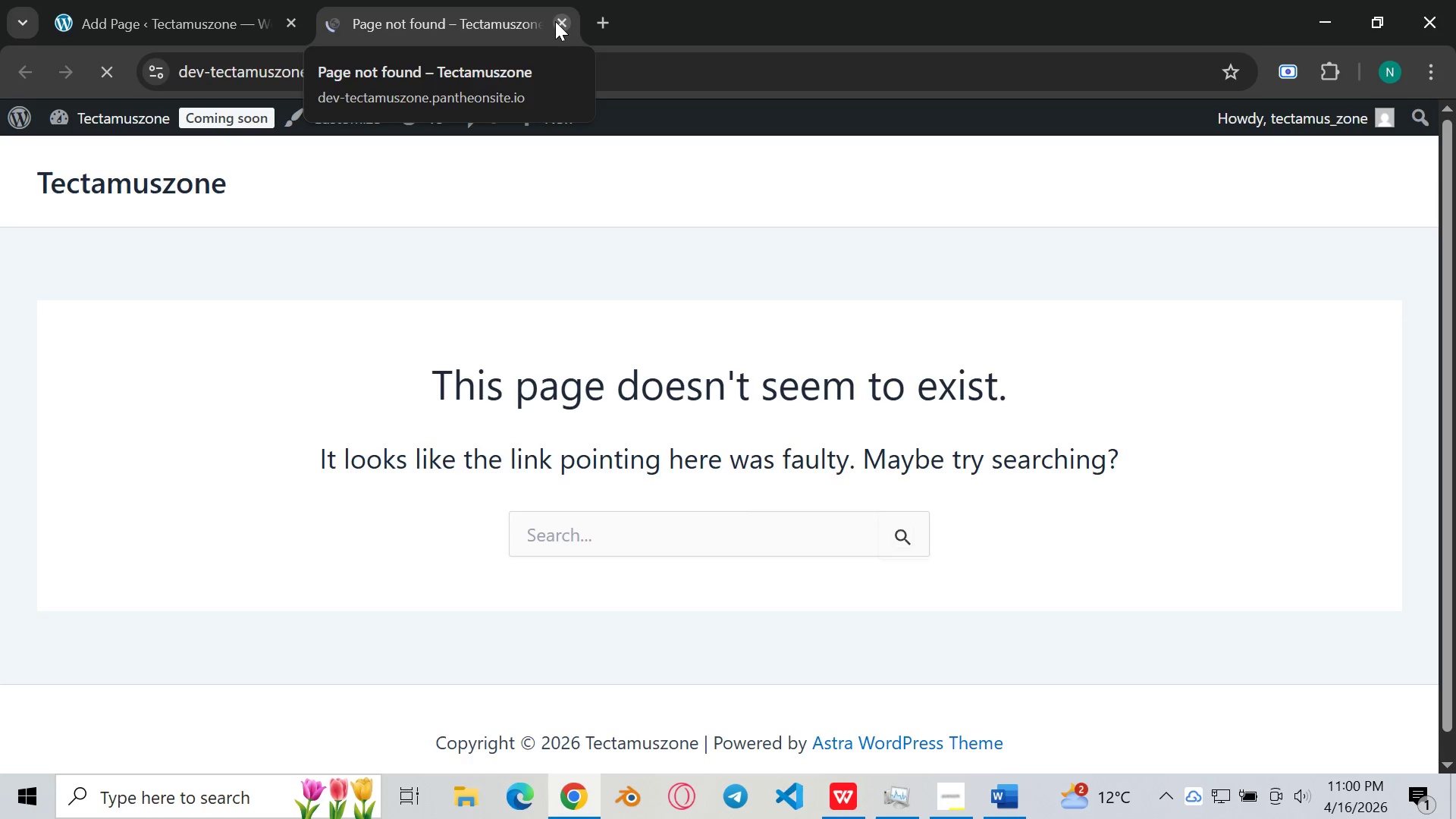 
left_click([555, 21])
 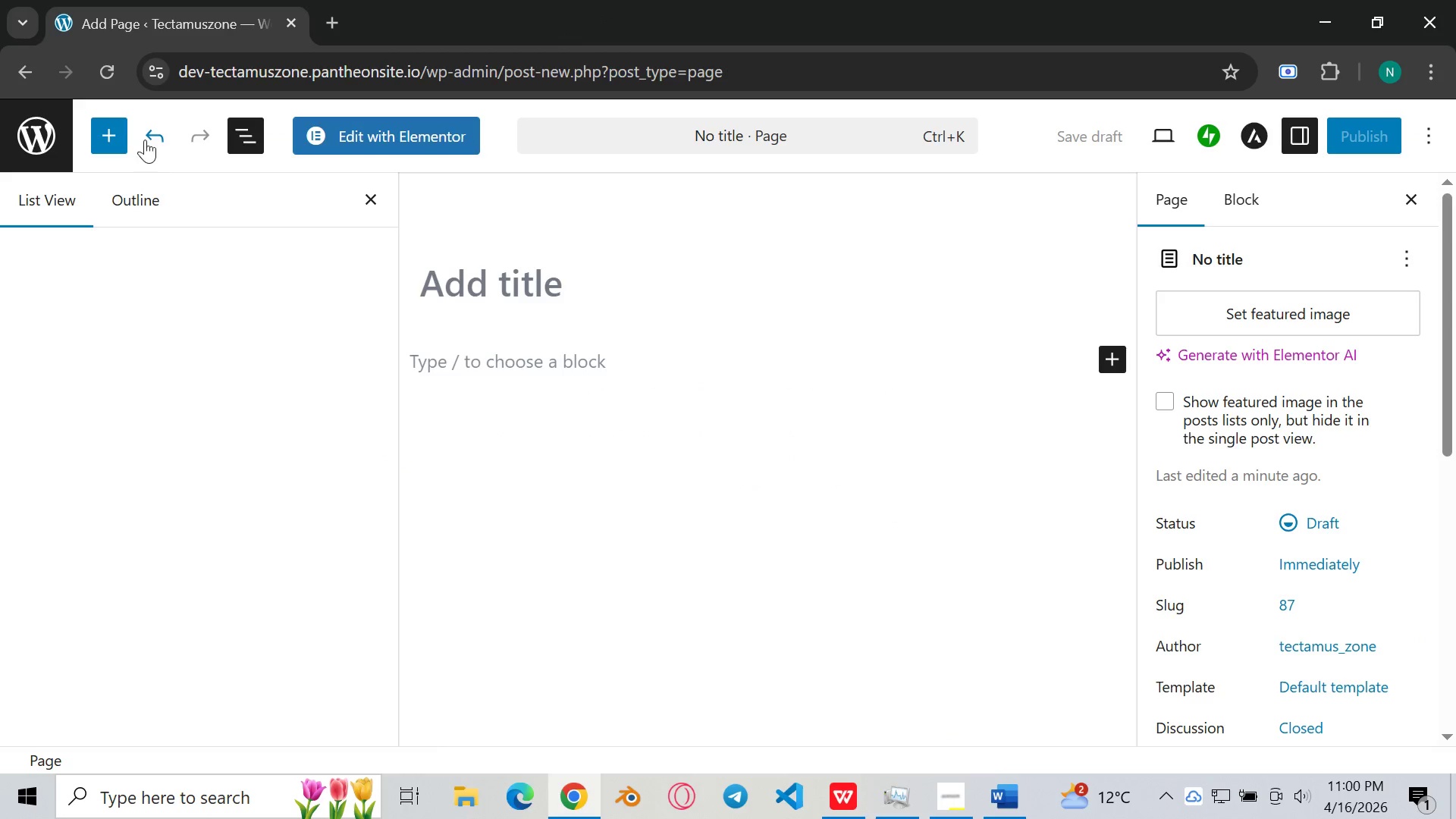 
left_click([115, 122])
 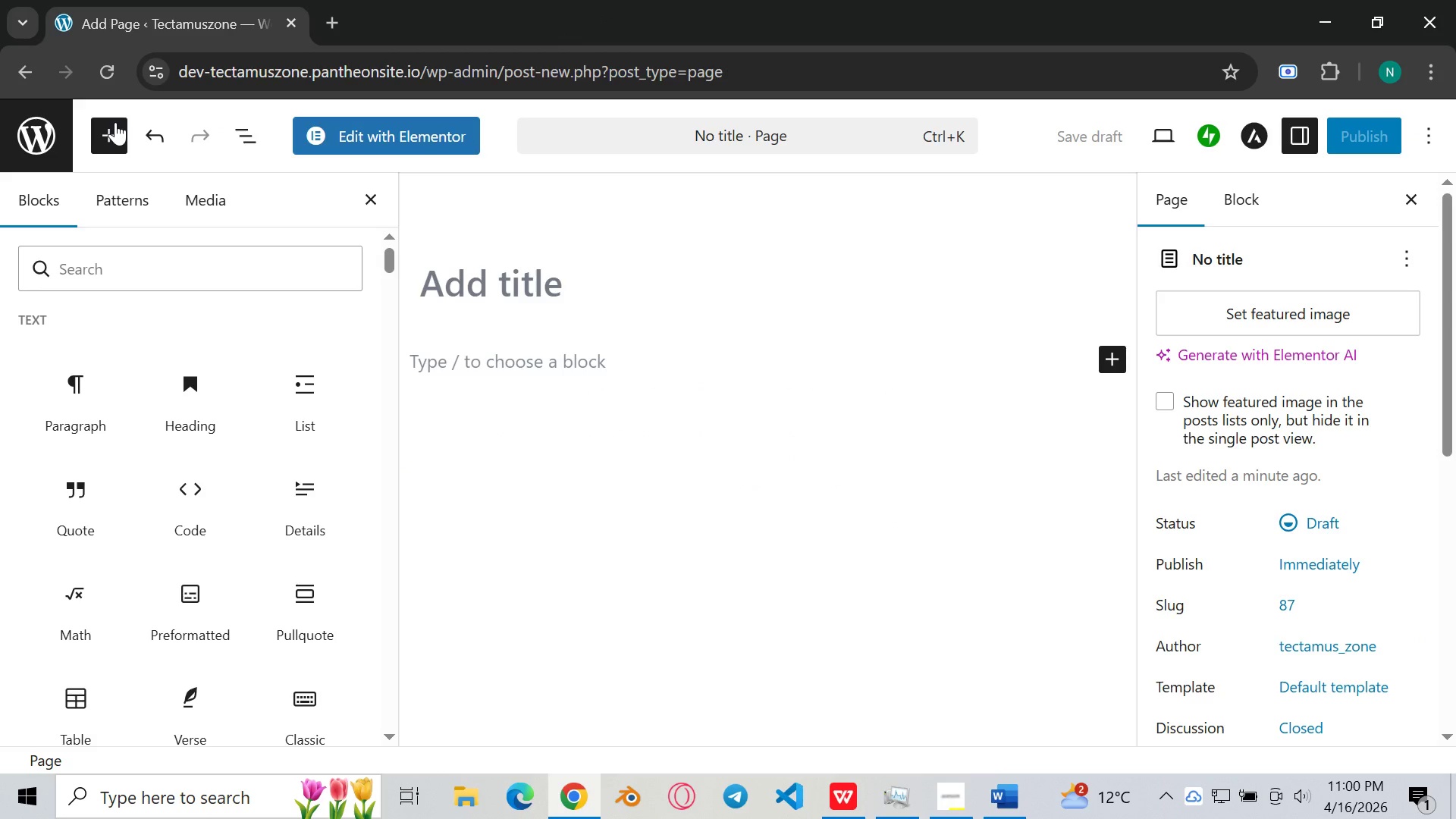 
left_click([115, 122])
 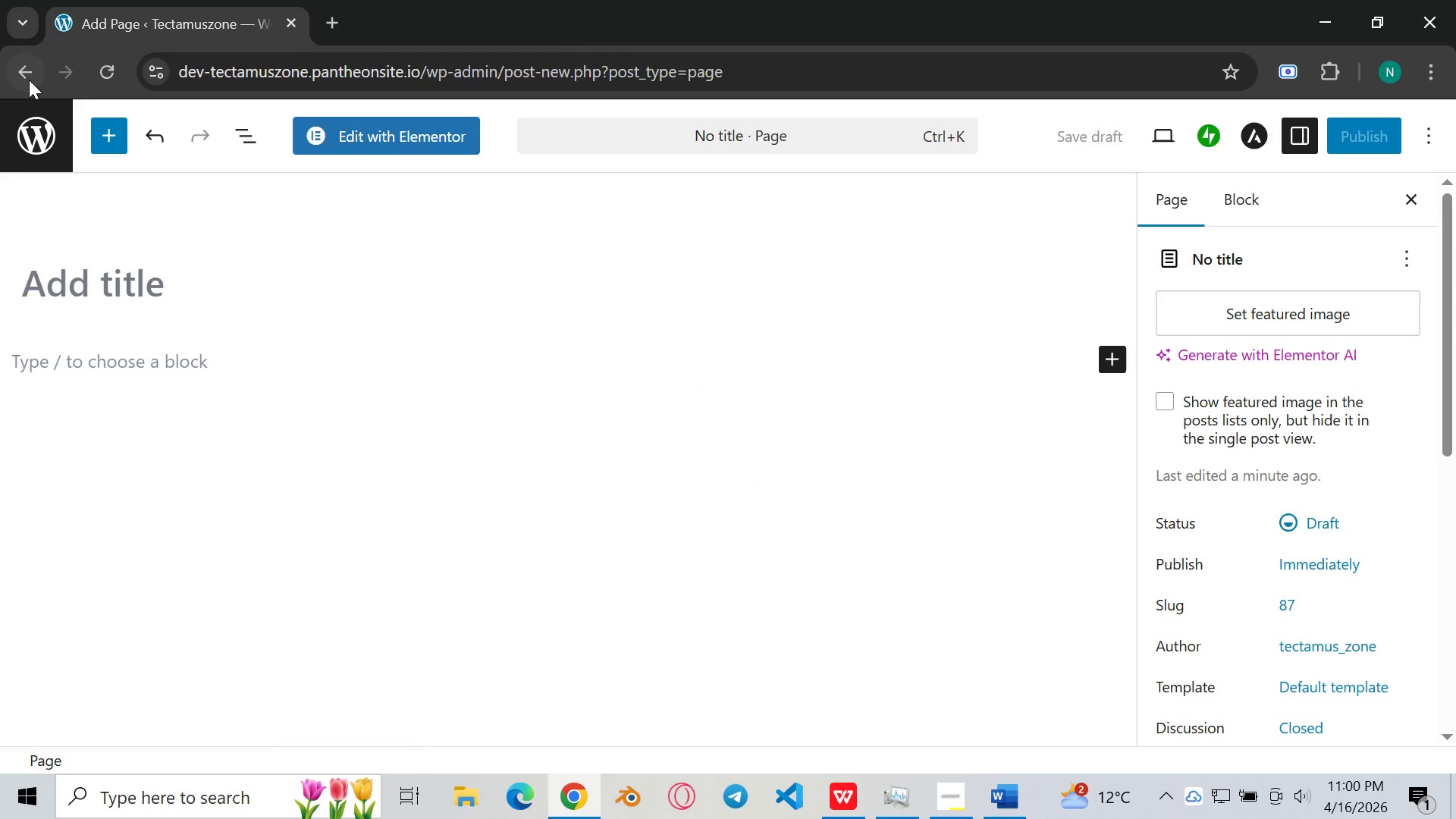 
left_click([27, 77])
 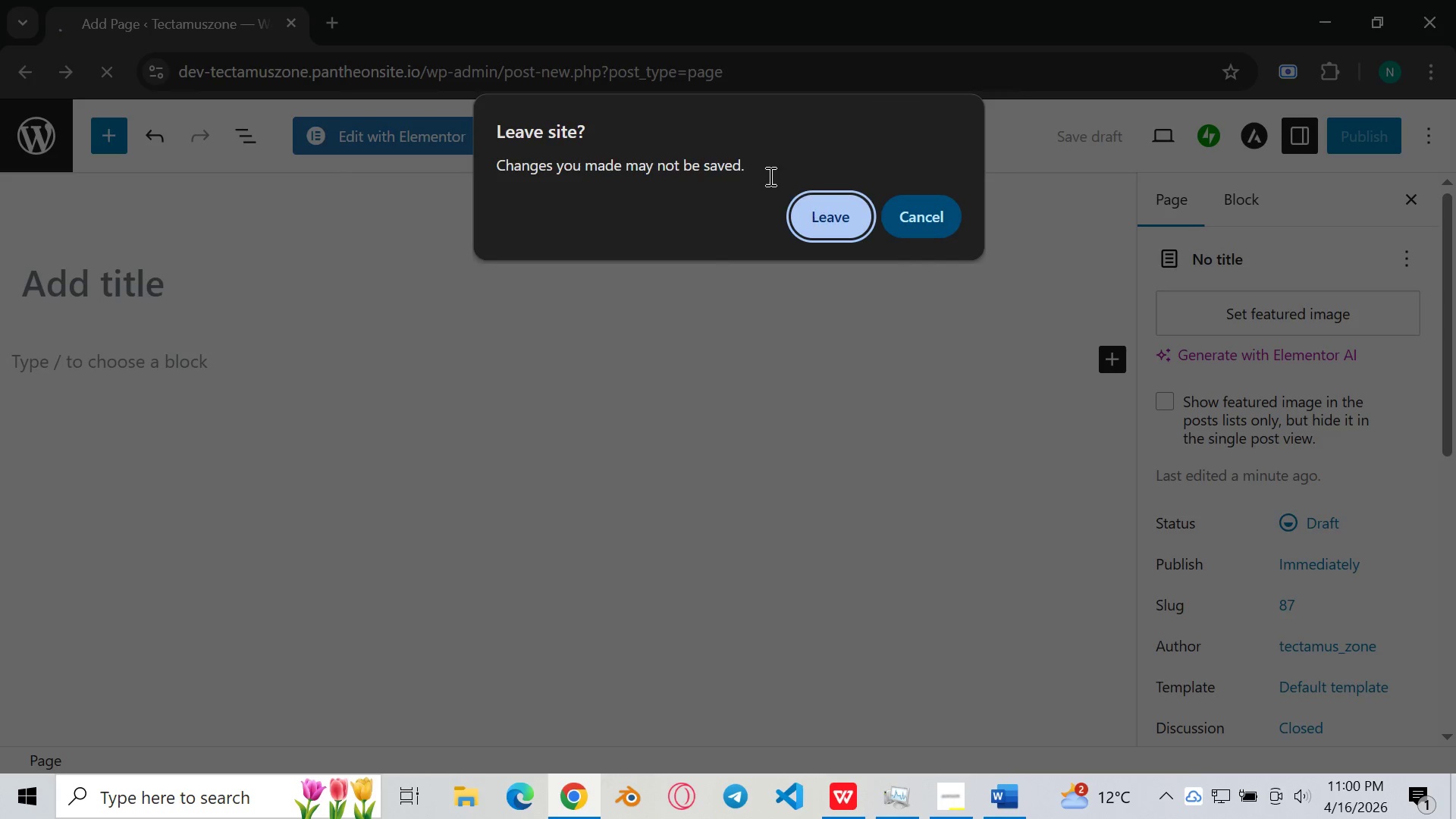 
left_click([824, 219])
 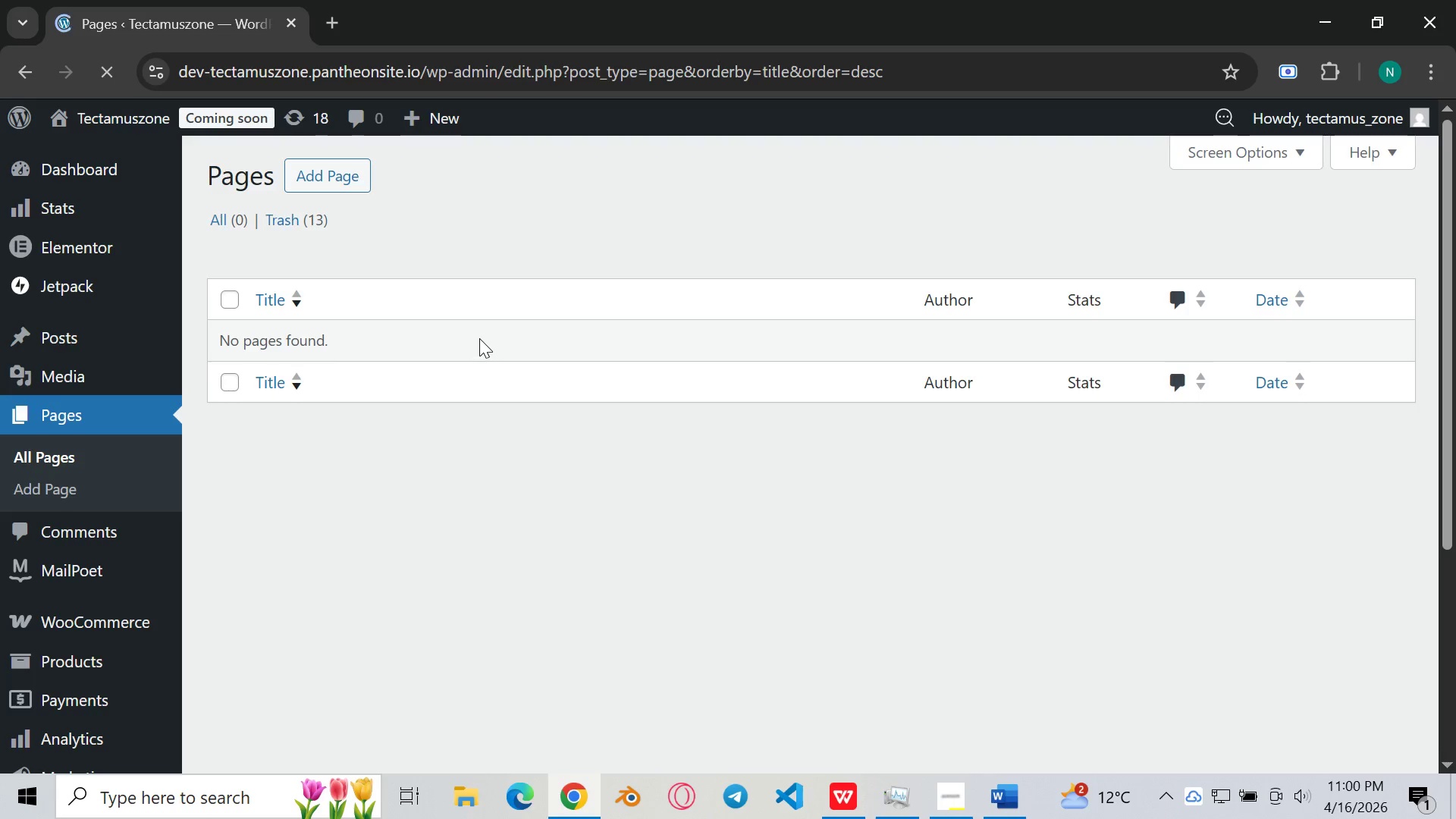 
wait(17.14)
 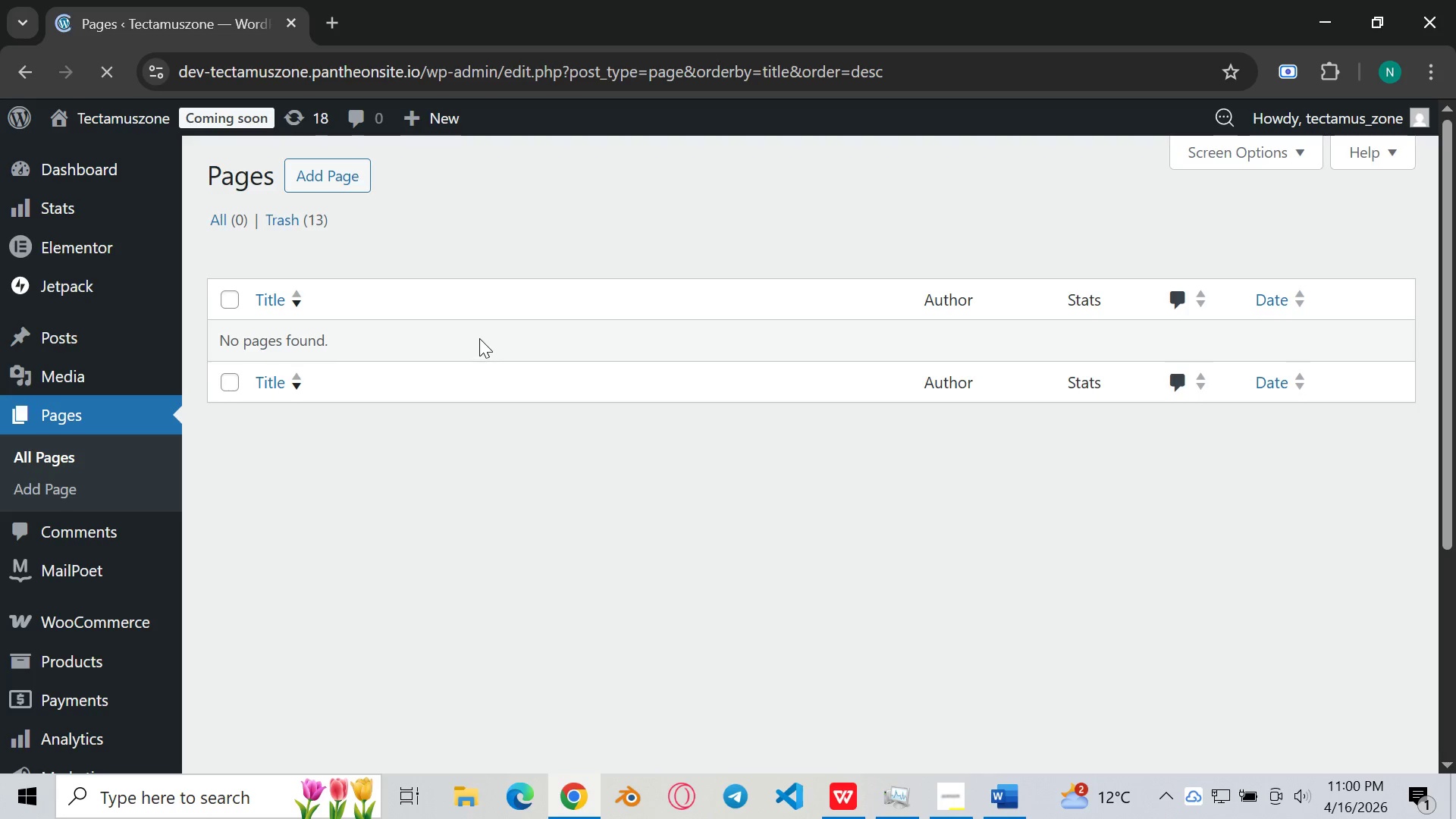 
left_click([962, 303])
 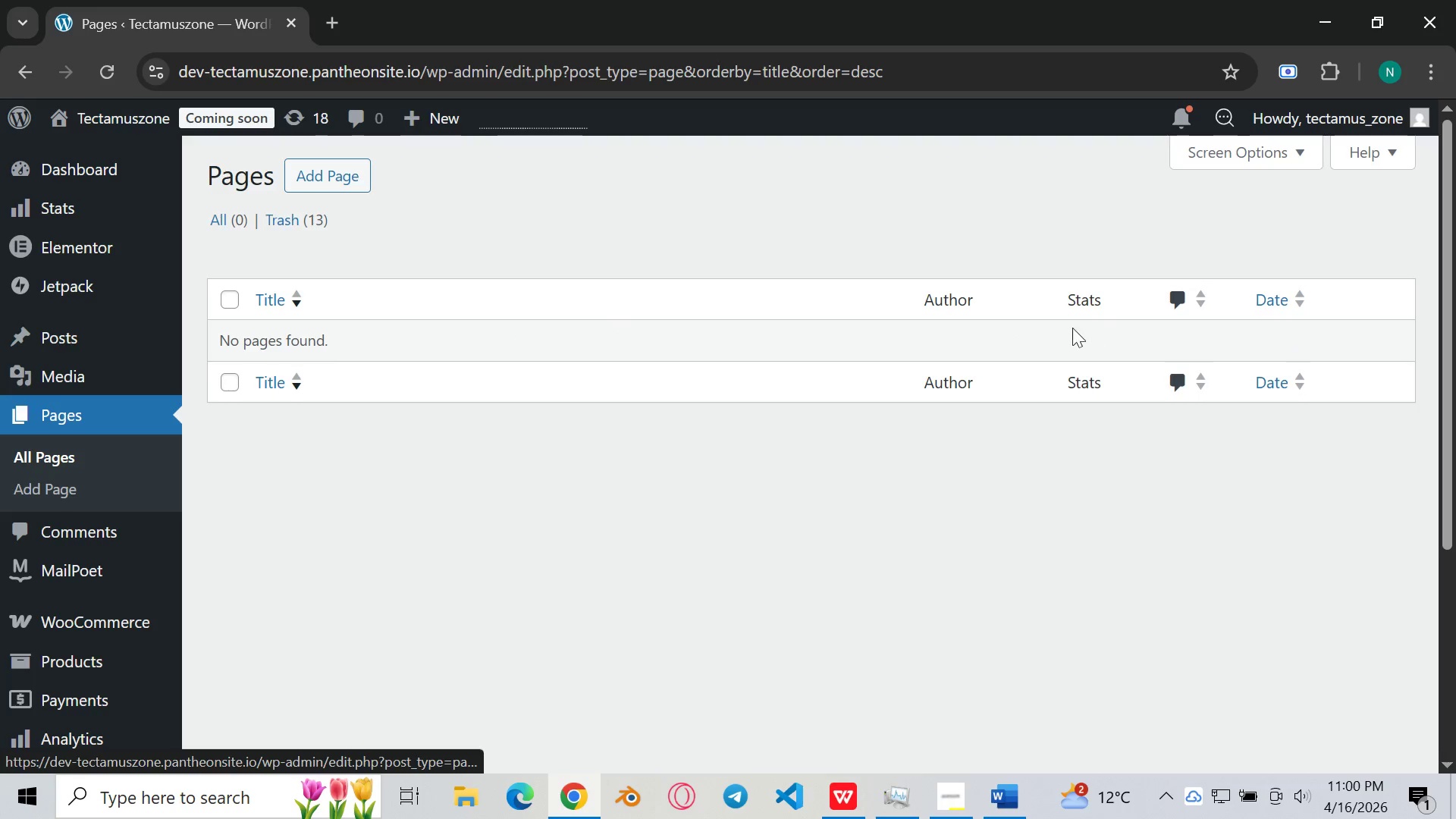 
scroll: coordinate [691, 261], scroll_direction: up, amount: 3.0
 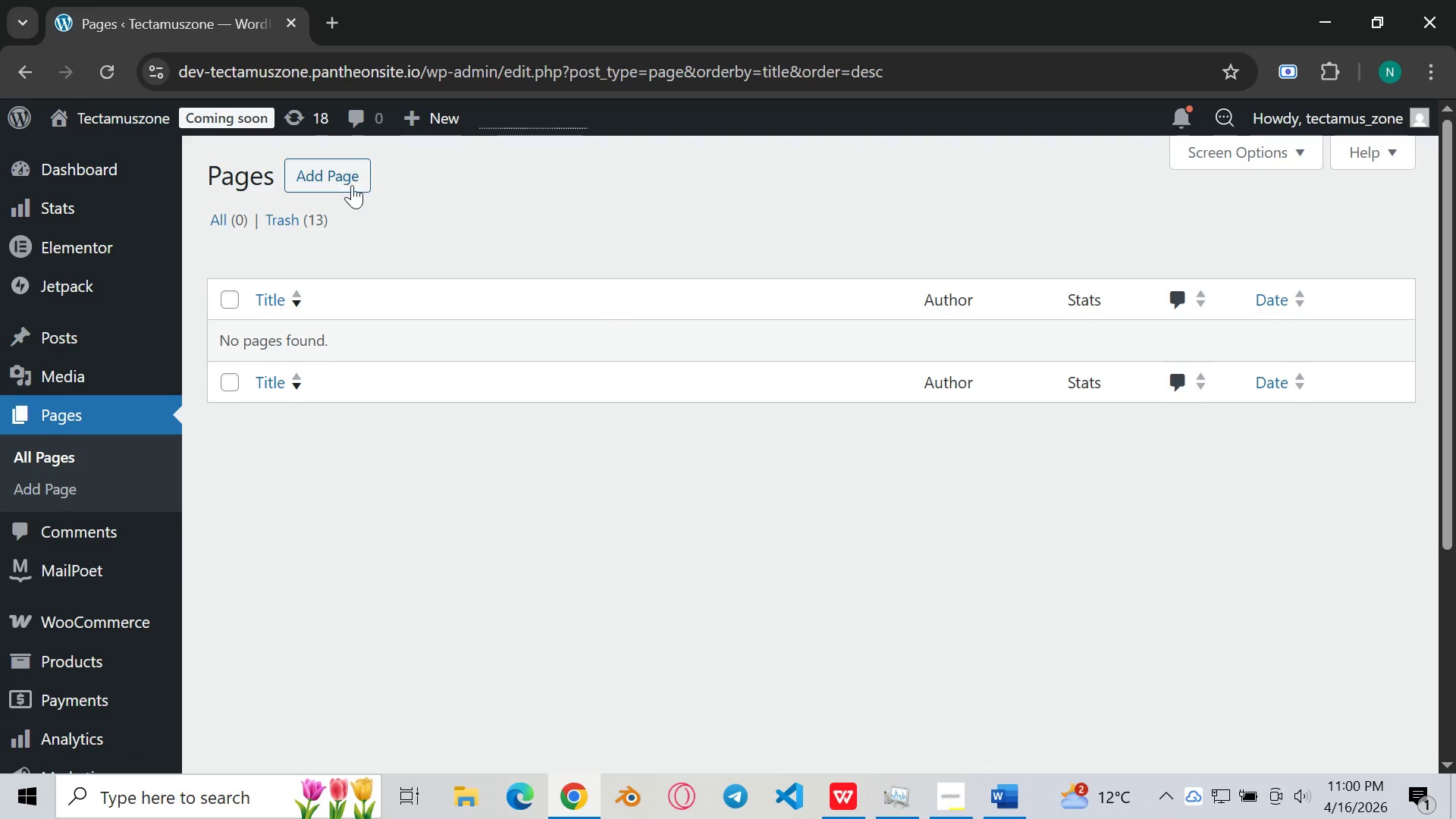 
left_click([340, 177])
 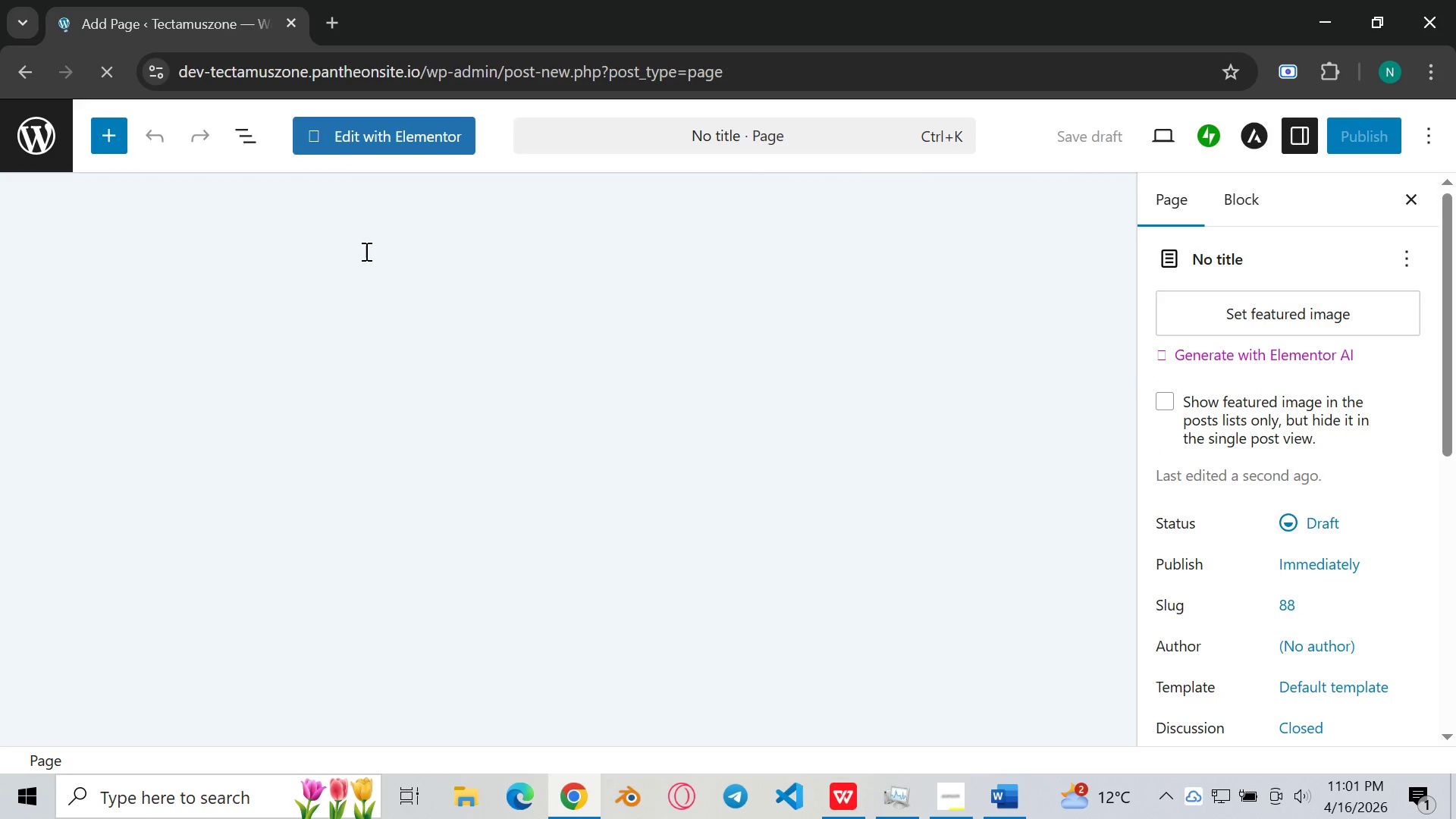 
wait(23.83)
 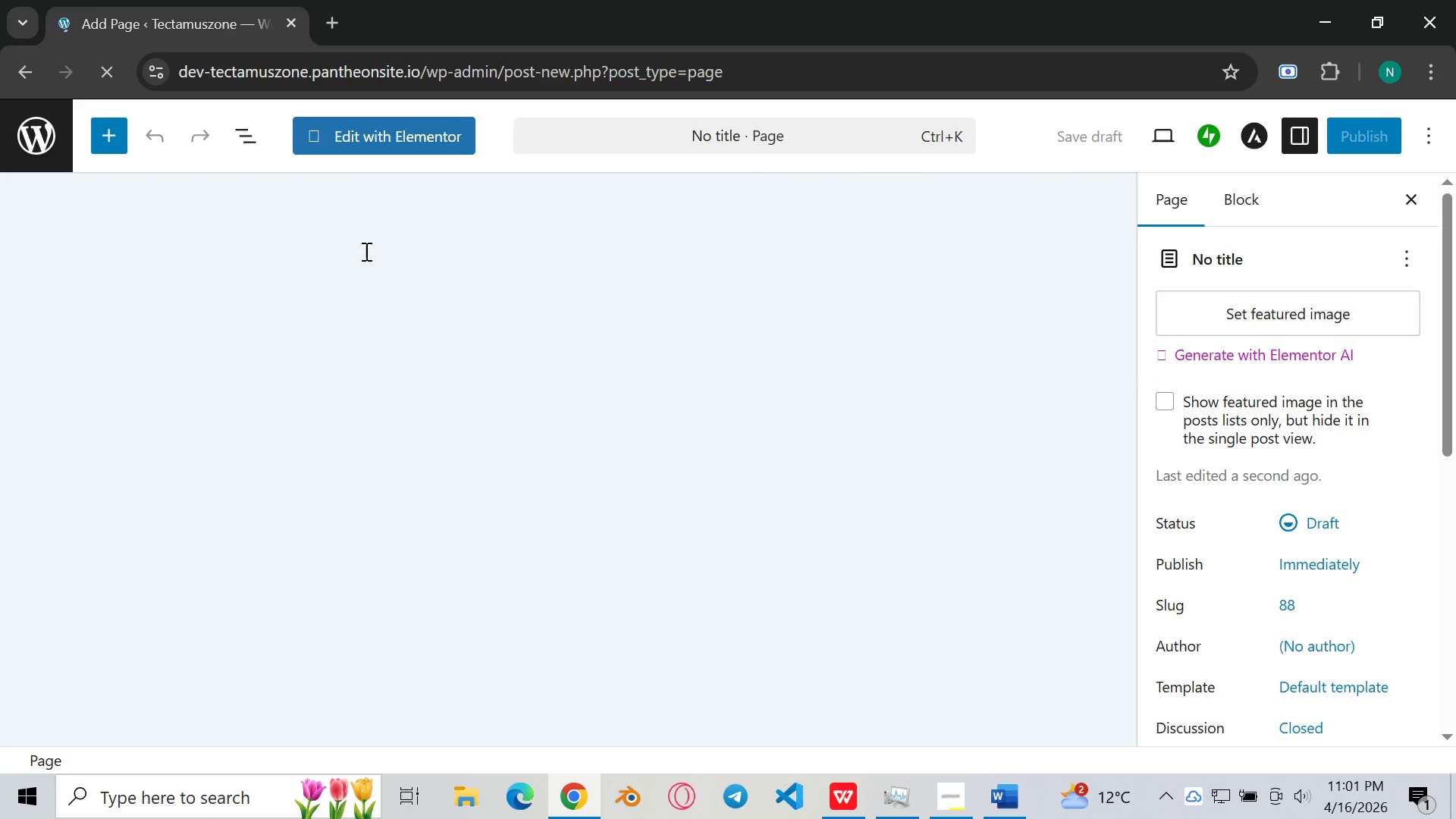 
left_click([30, 85])
 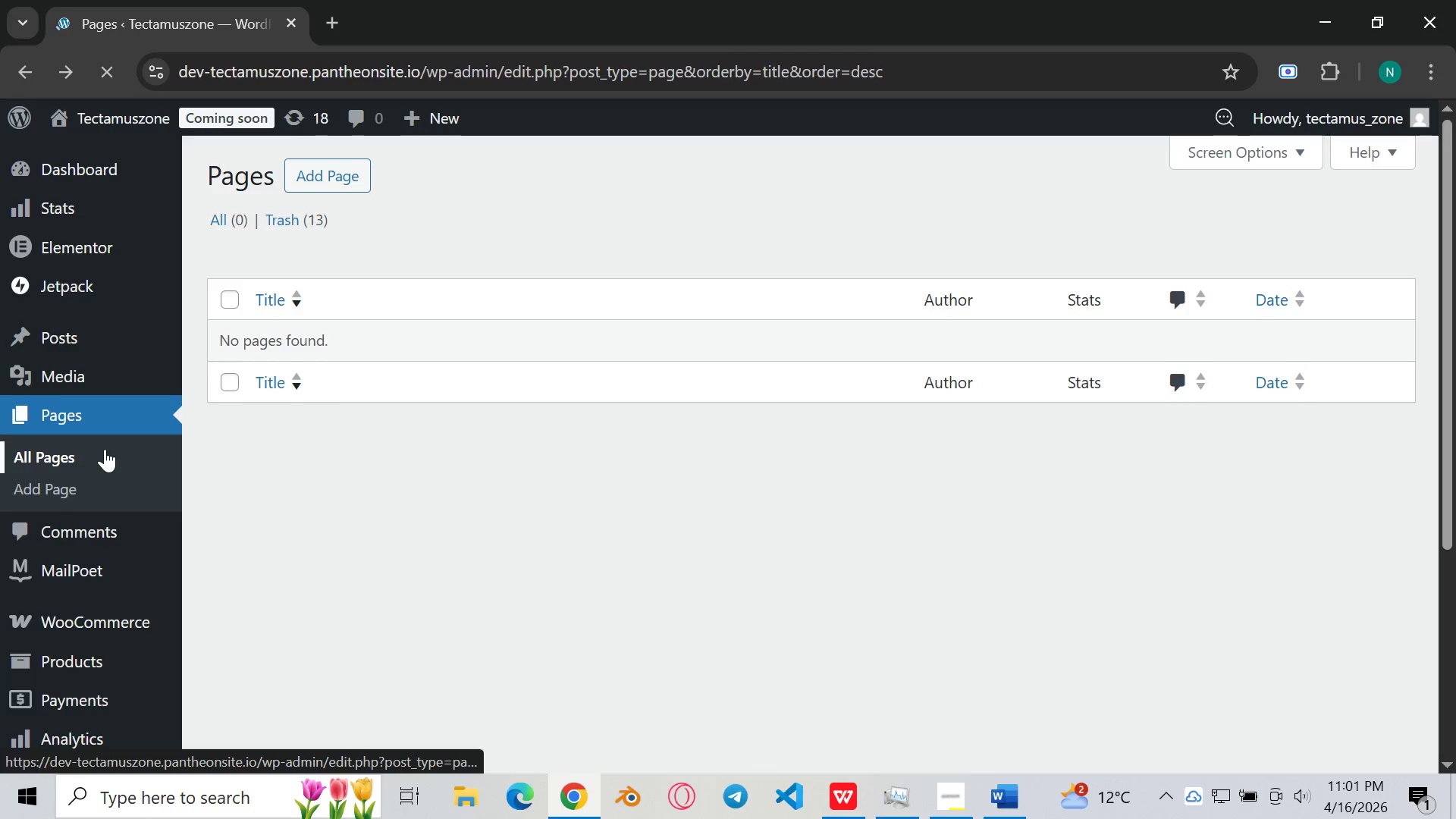 
wait(8.91)
 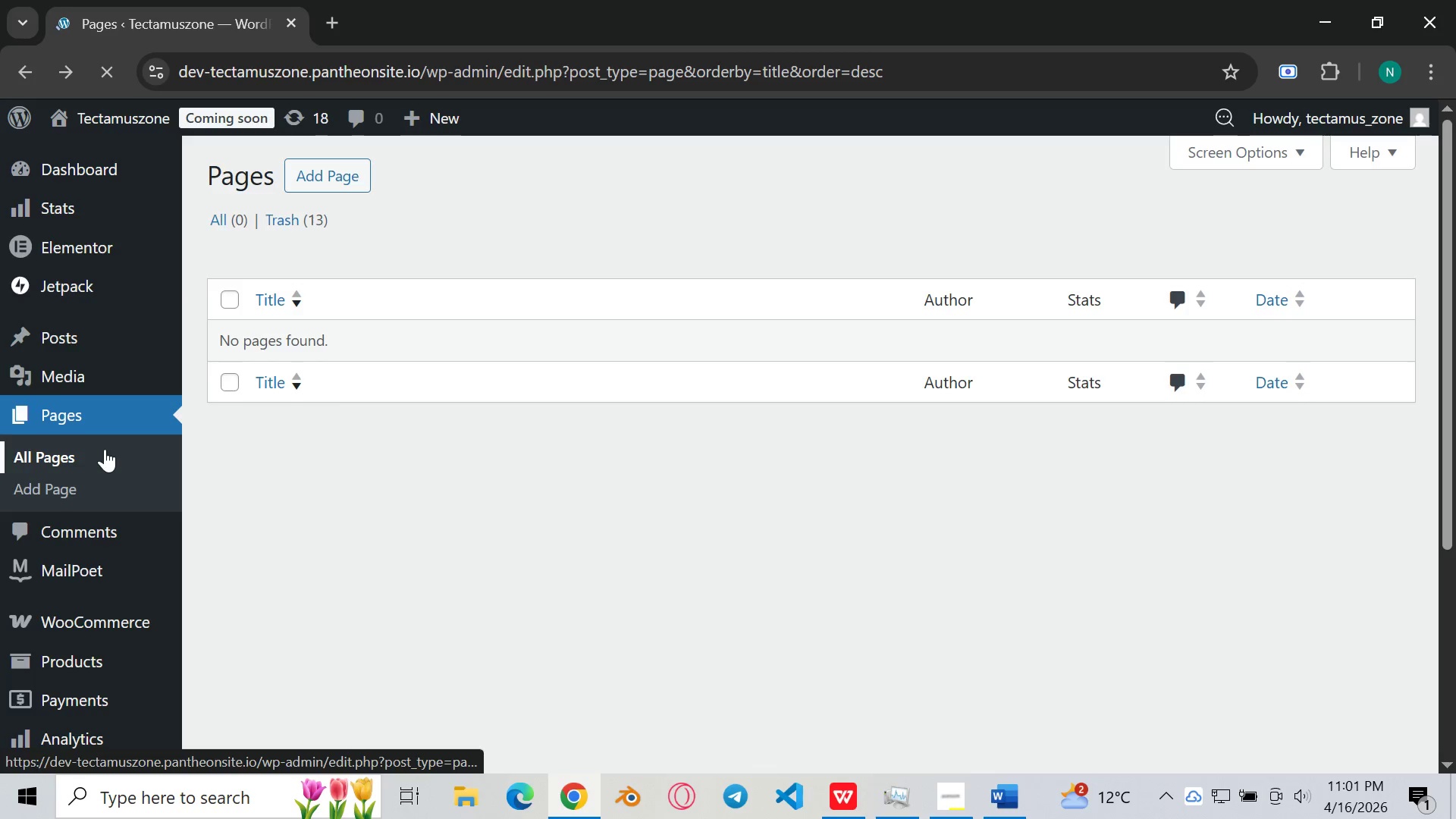 
scroll: coordinate [86, 440], scroll_direction: down, amount: 3.0
 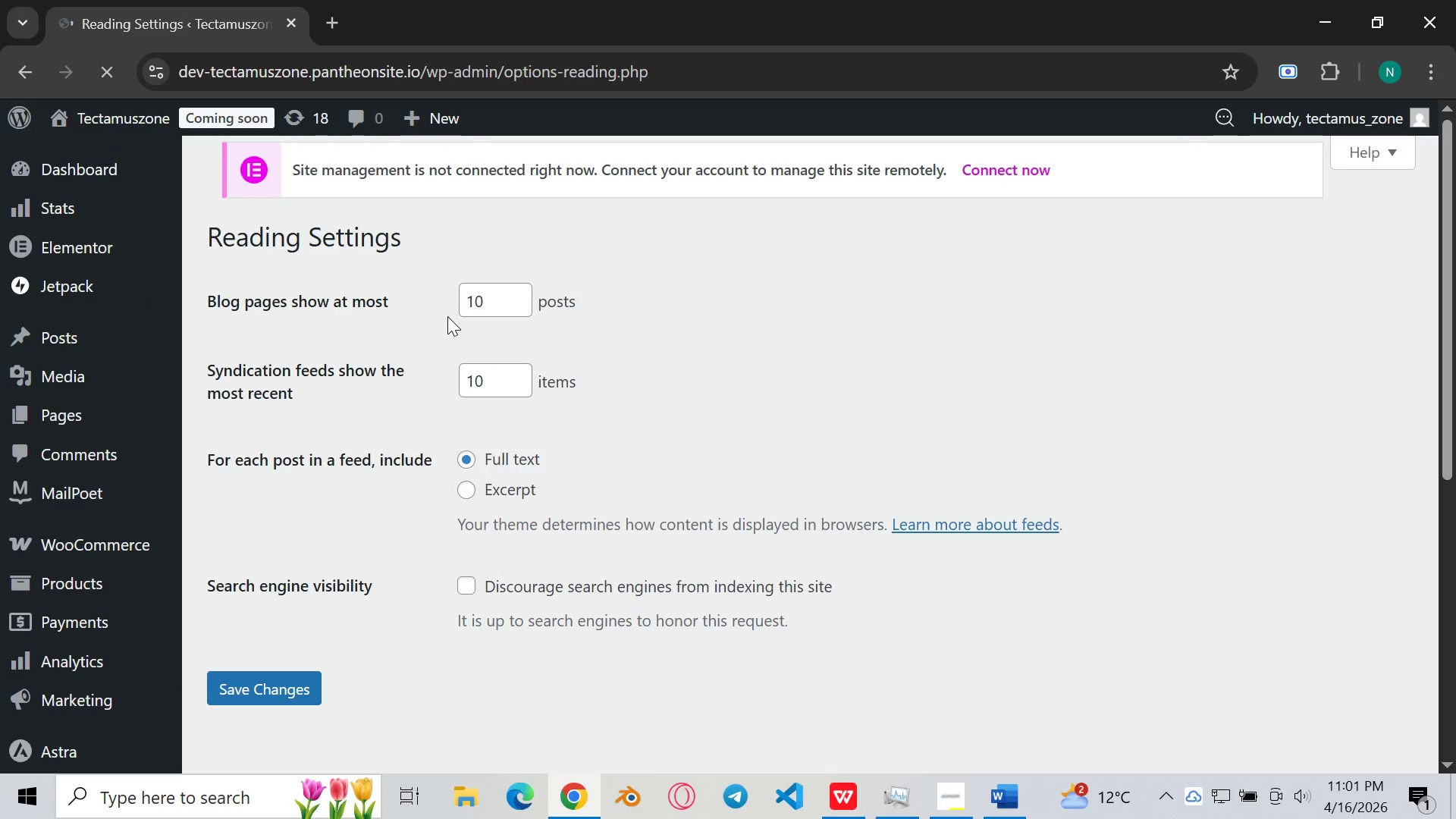 
wait(21.5)
 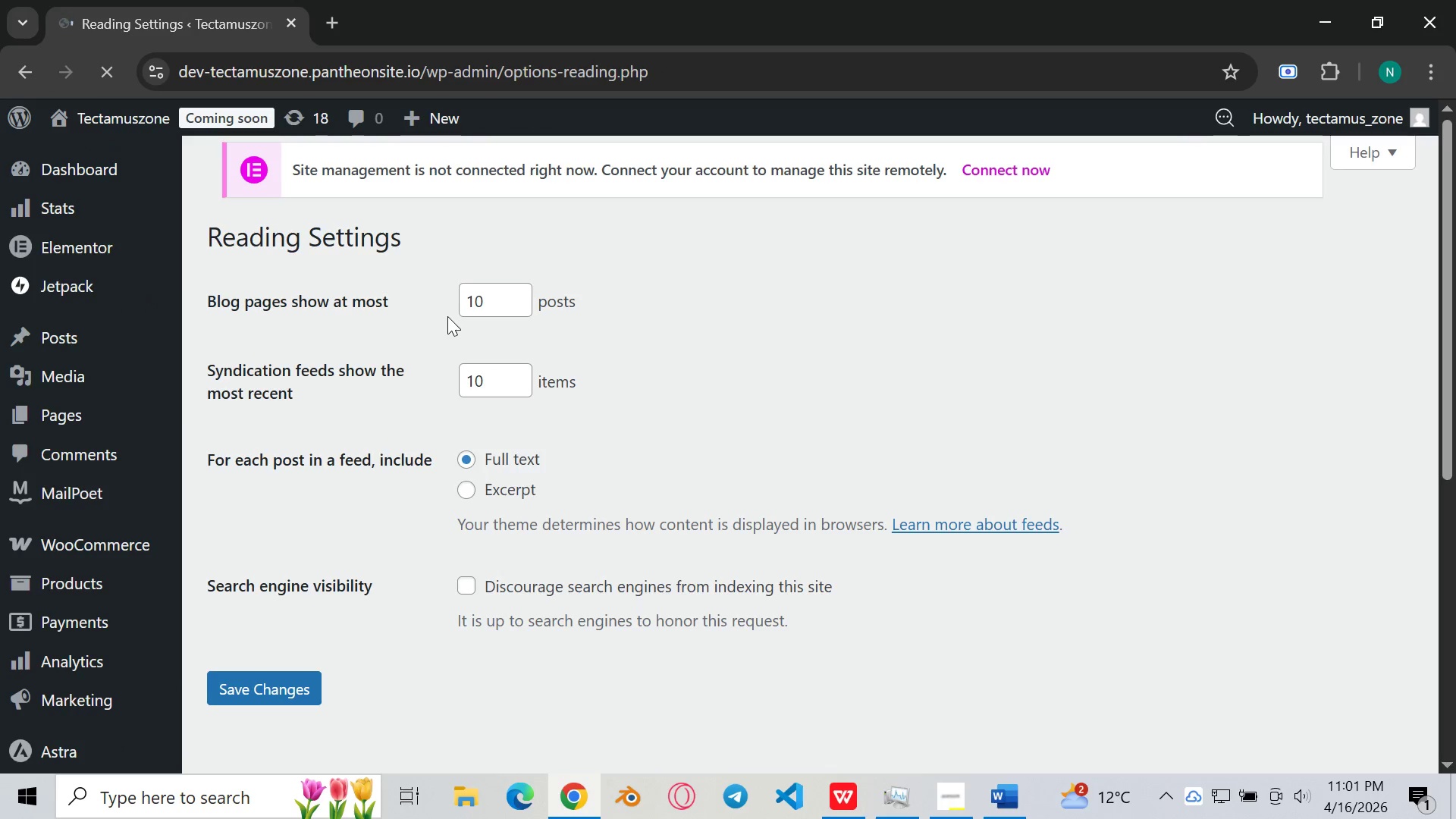 
scroll: coordinate [485, 392], scroll_direction: up, amount: 2.0
 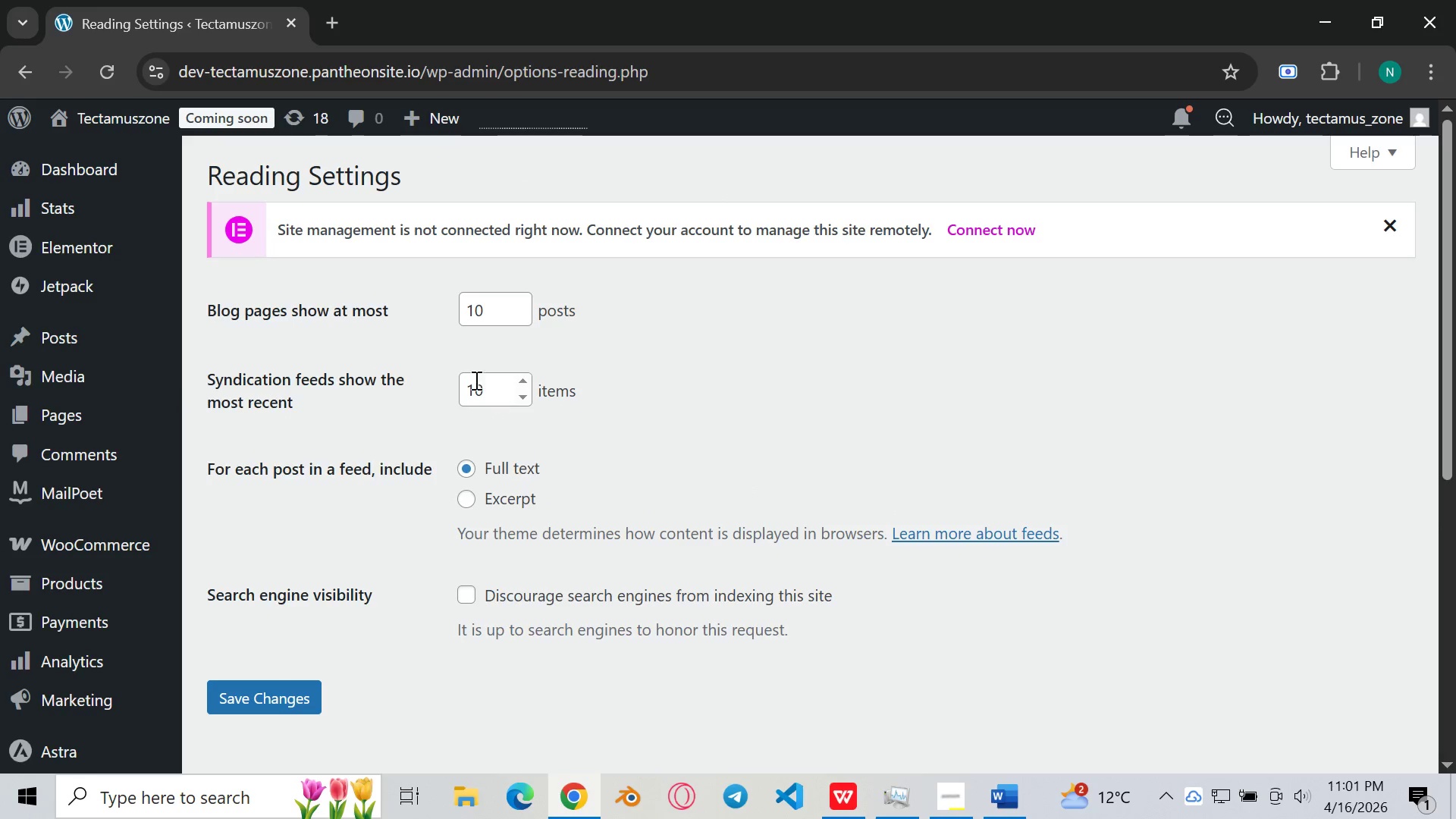 
scroll: coordinate [391, 400], scroll_direction: down, amount: 3.0
 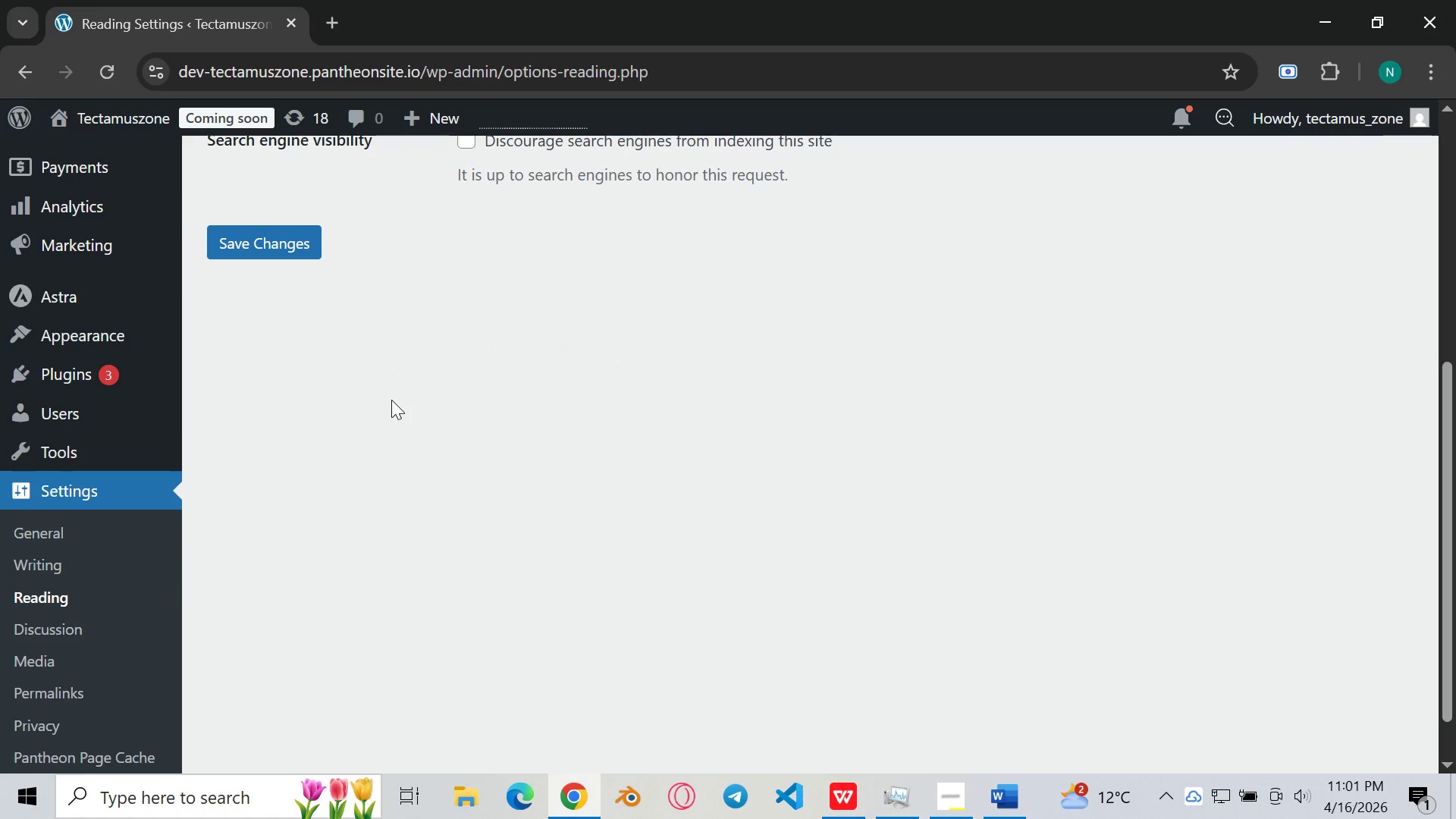 
scroll: coordinate [391, 400], scroll_direction: up, amount: 12.0
 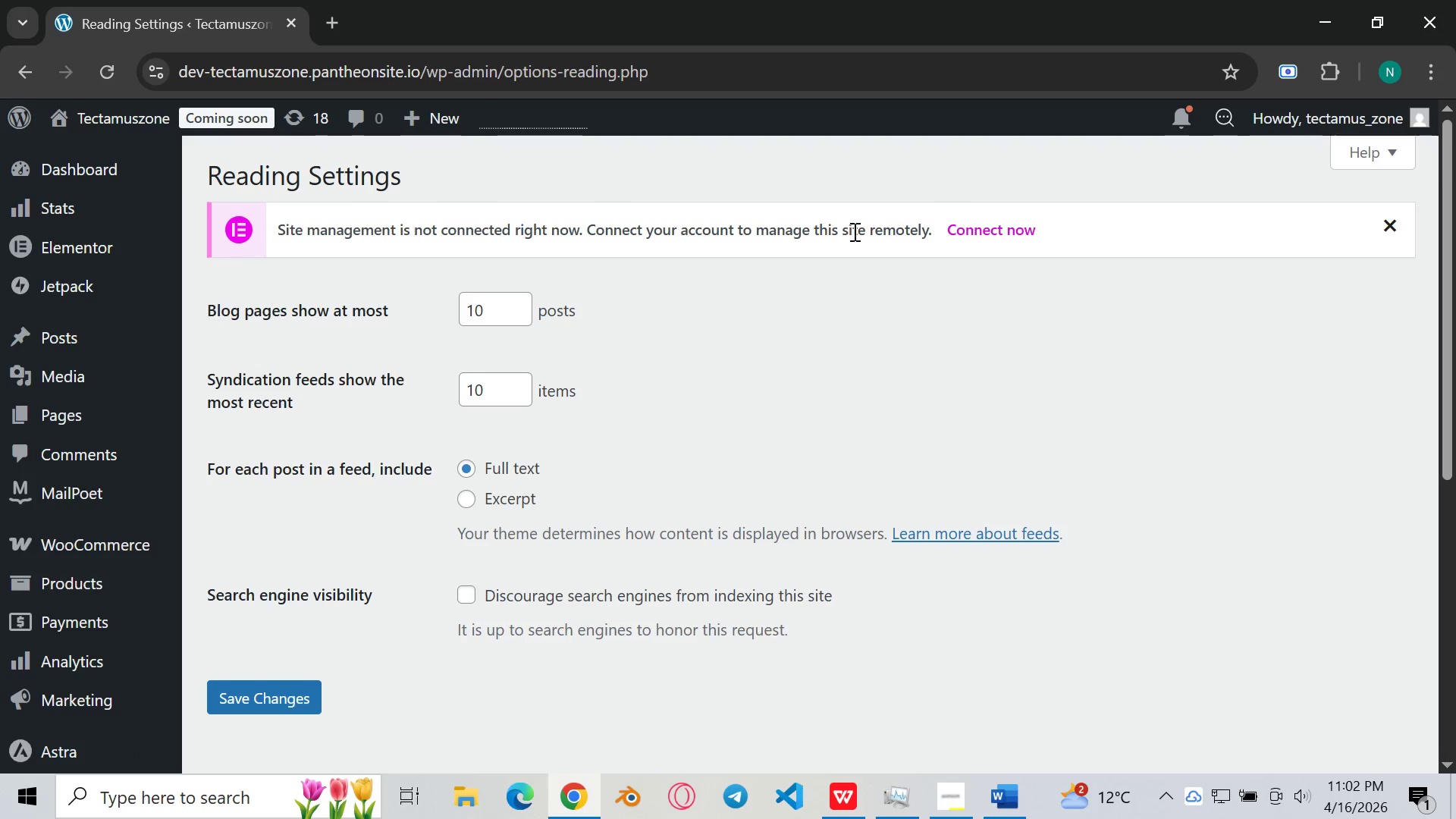 
wait(6.77)
 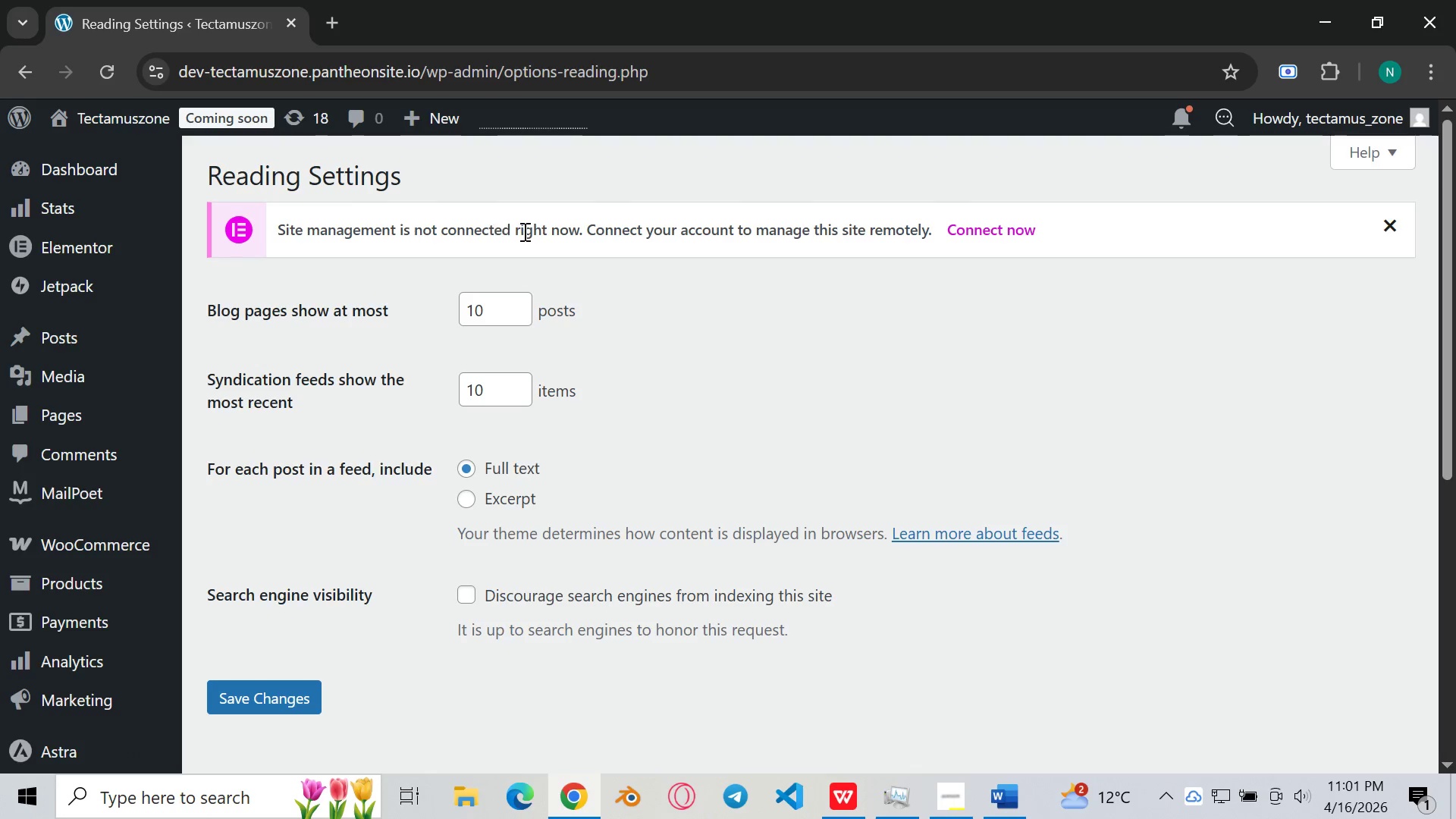 
left_click([993, 233])
 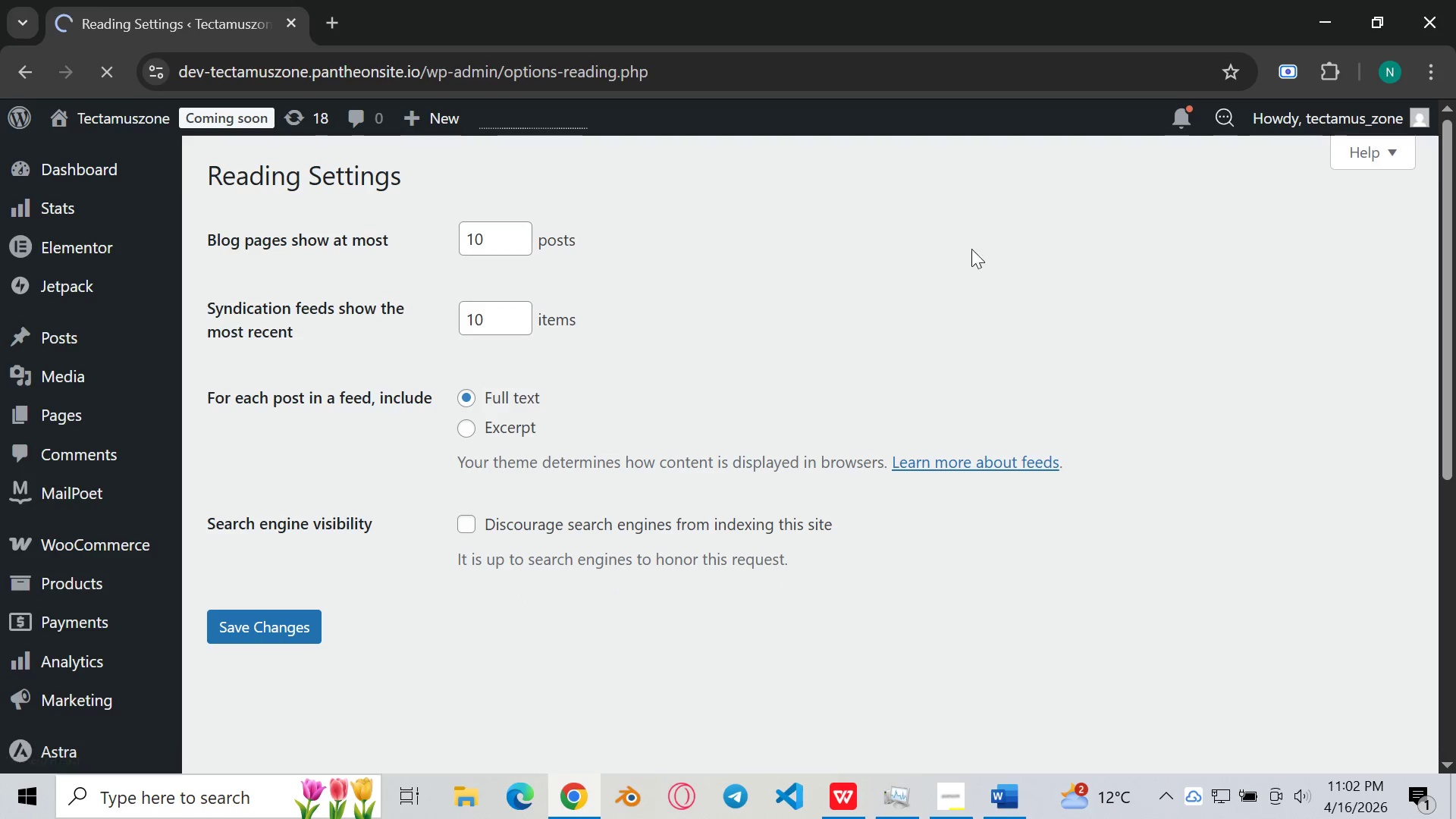 
scroll: coordinate [628, 310], scroll_direction: down, amount: 2.0
 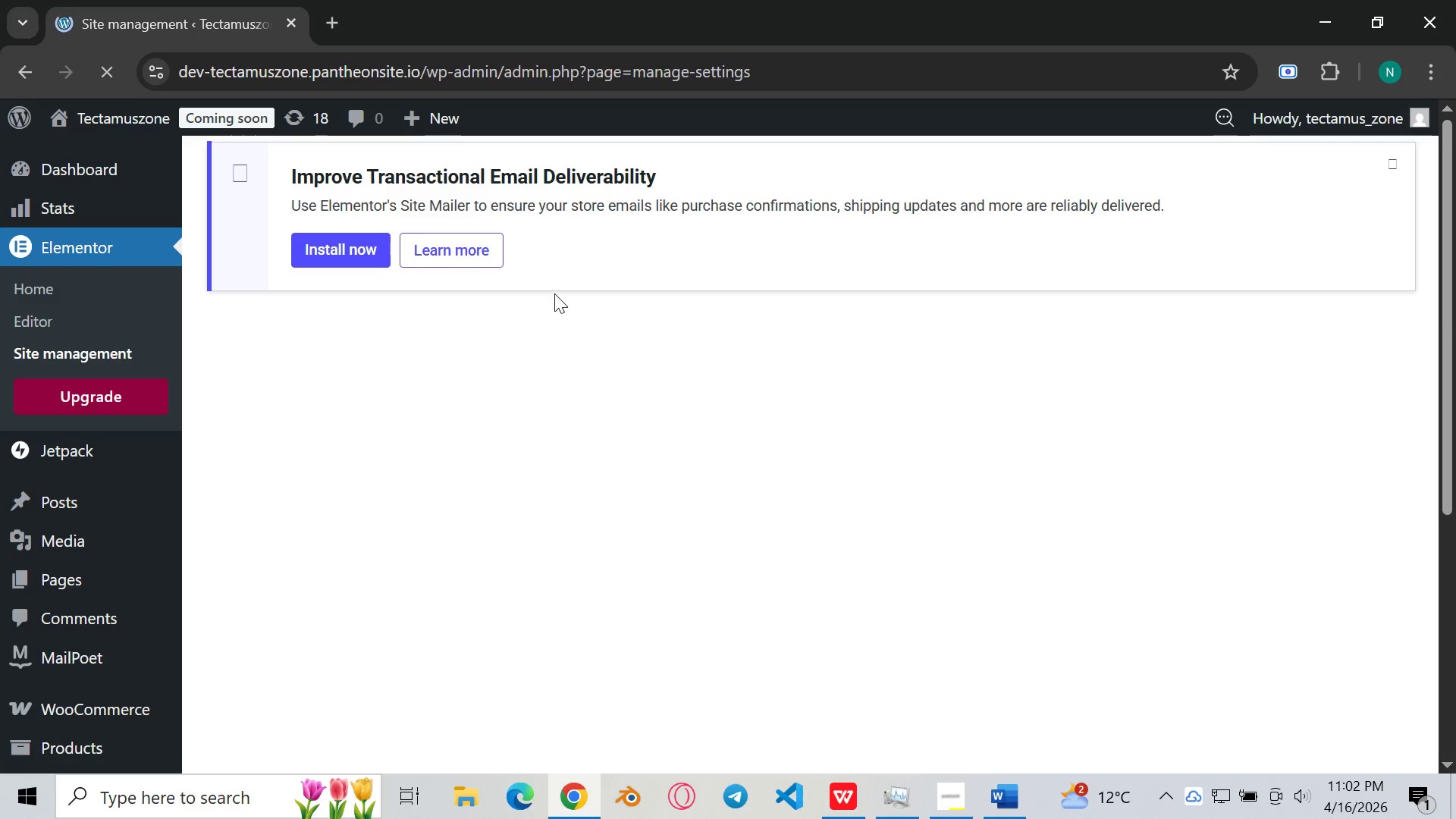 
mouse_move([381, 261])
 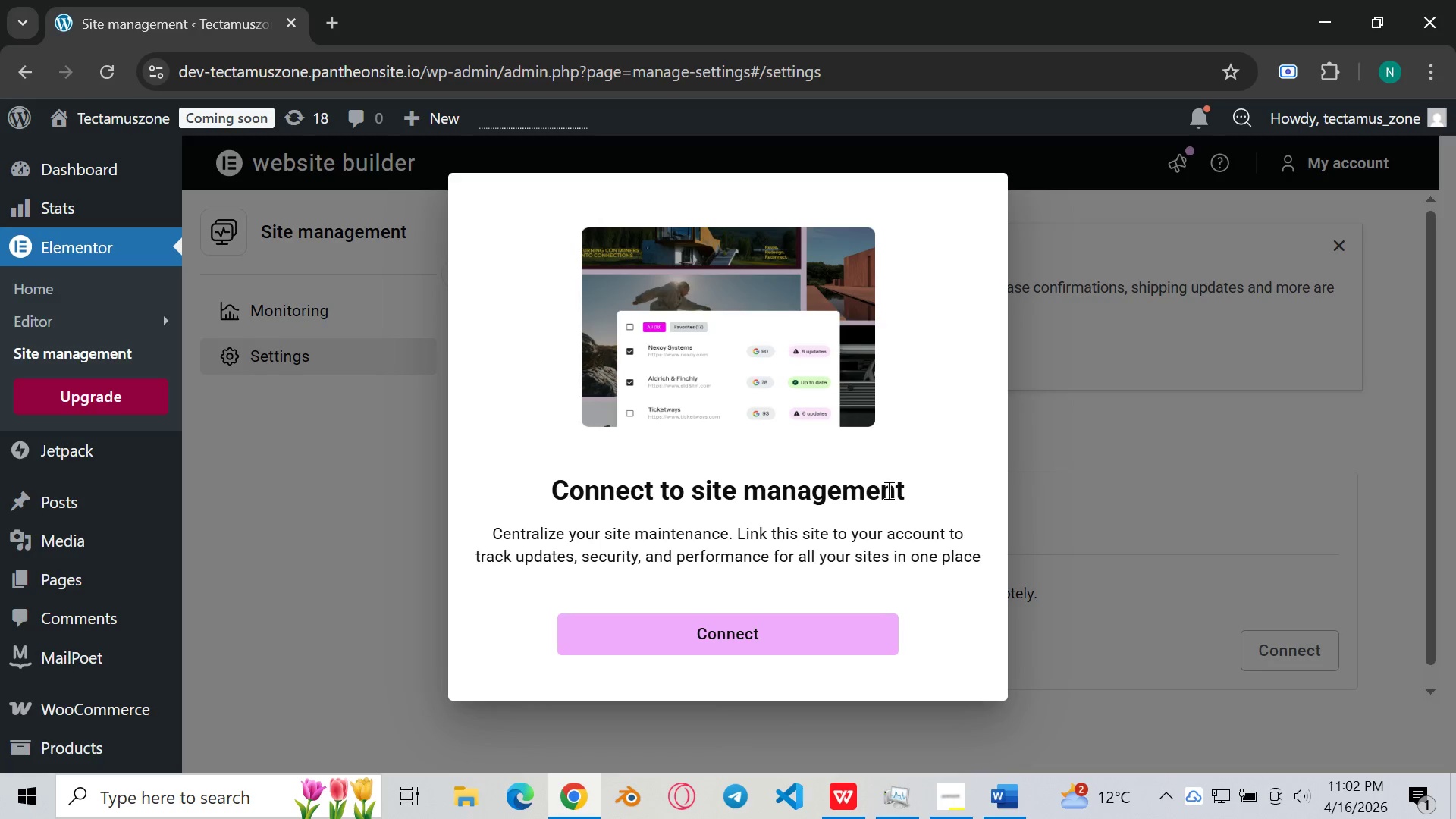 
left_click([782, 633])
 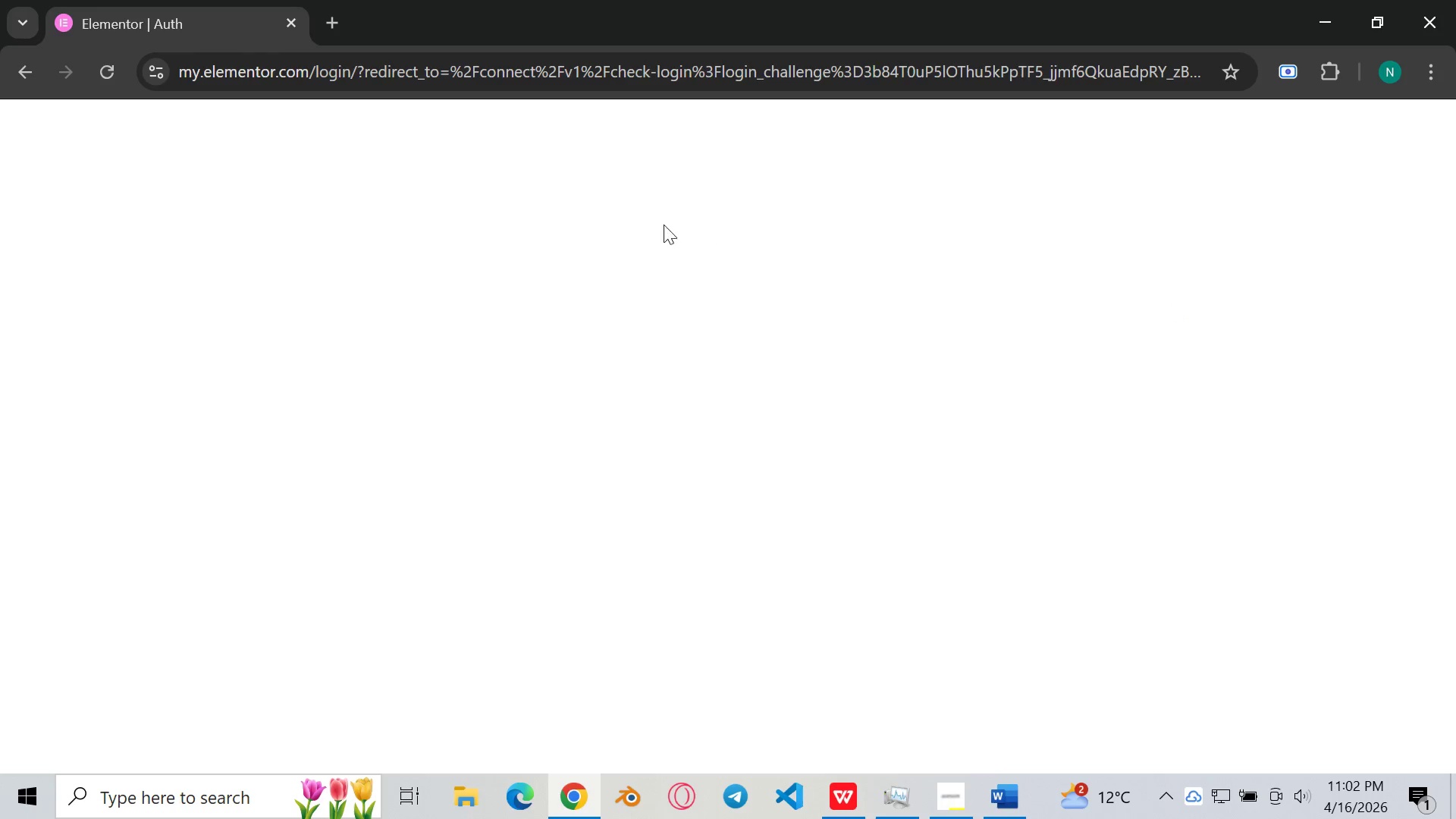 
wait(11.19)
 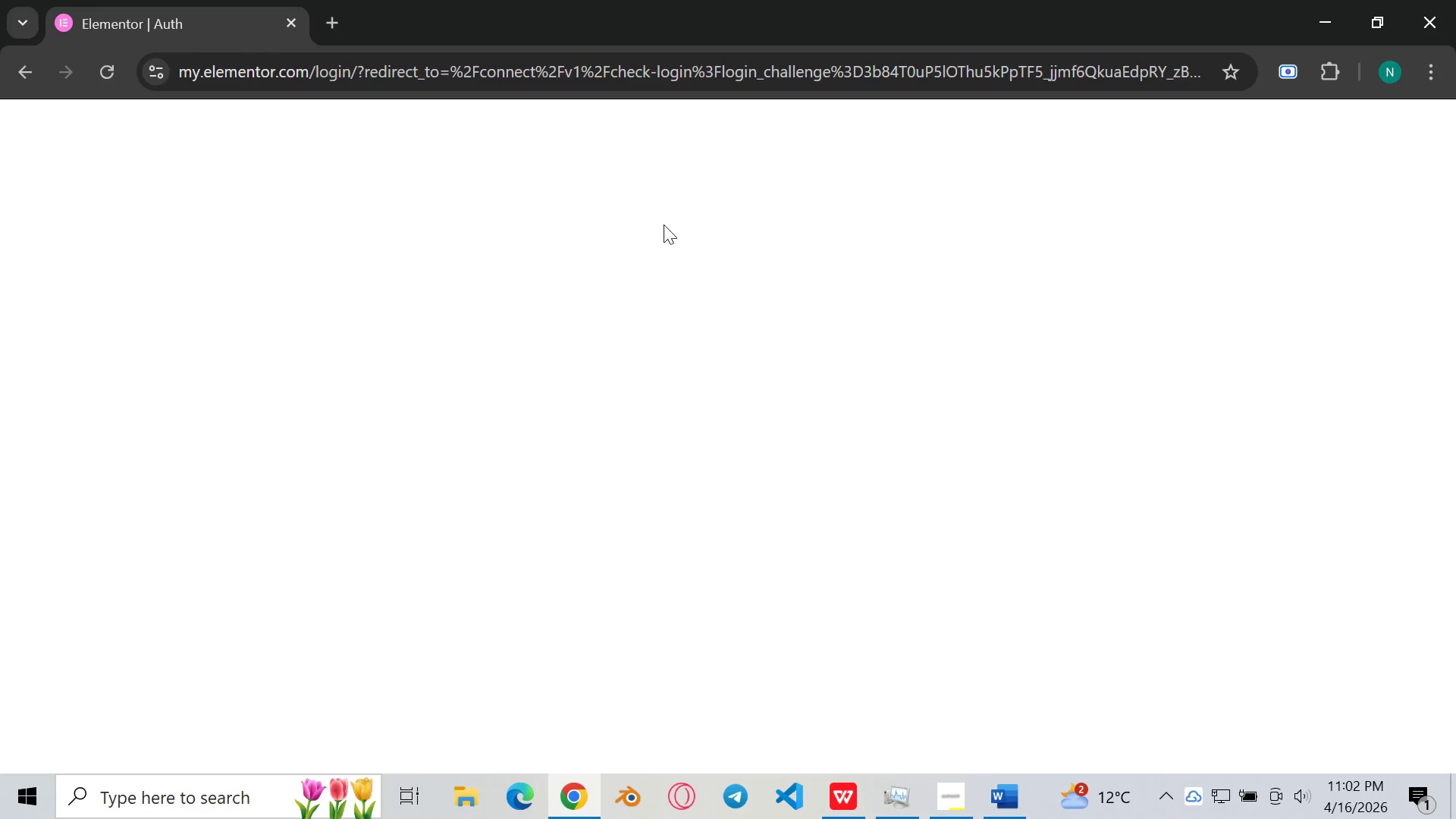 
left_click([20, 68])
 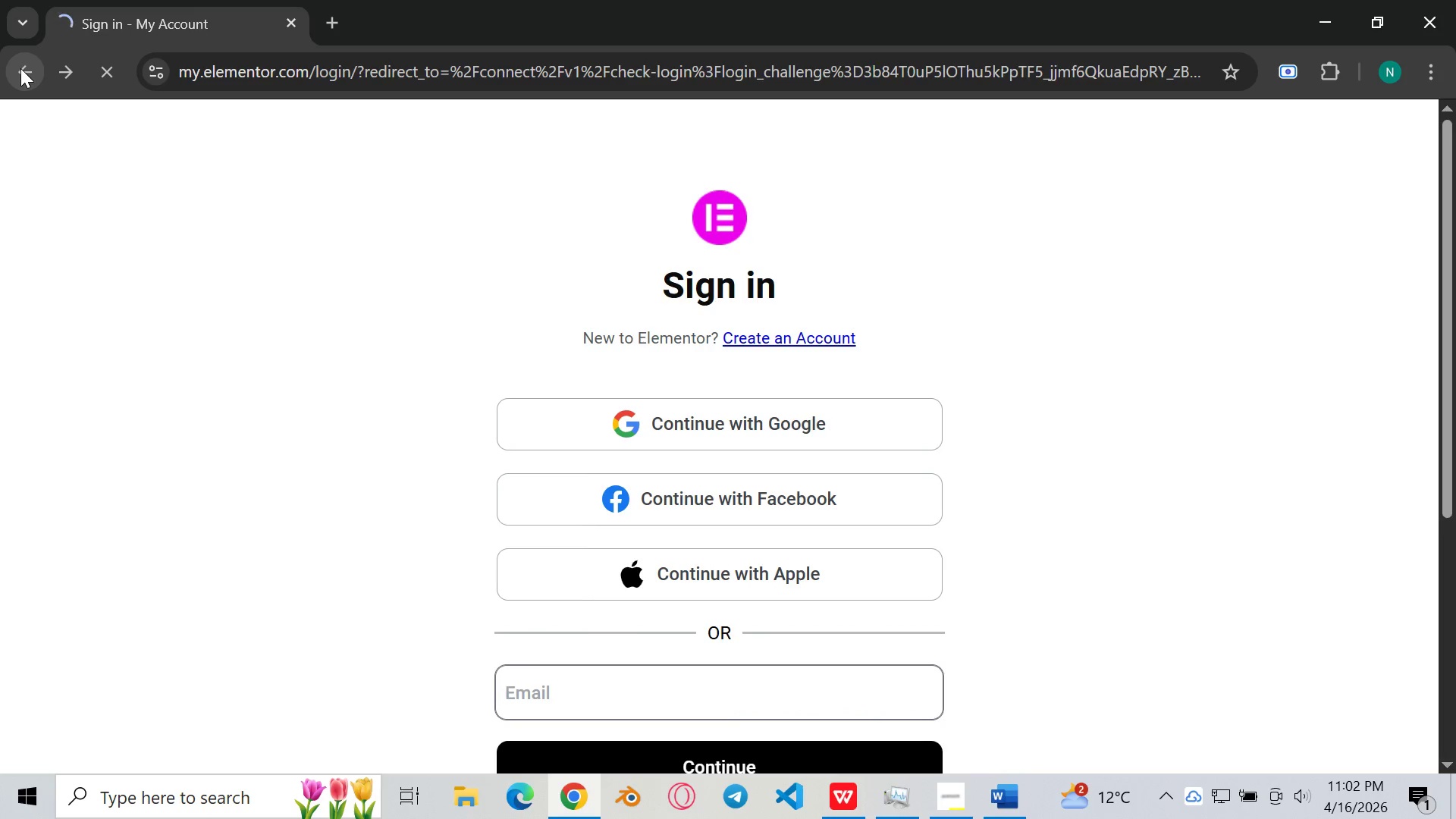 
left_click([20, 68])
 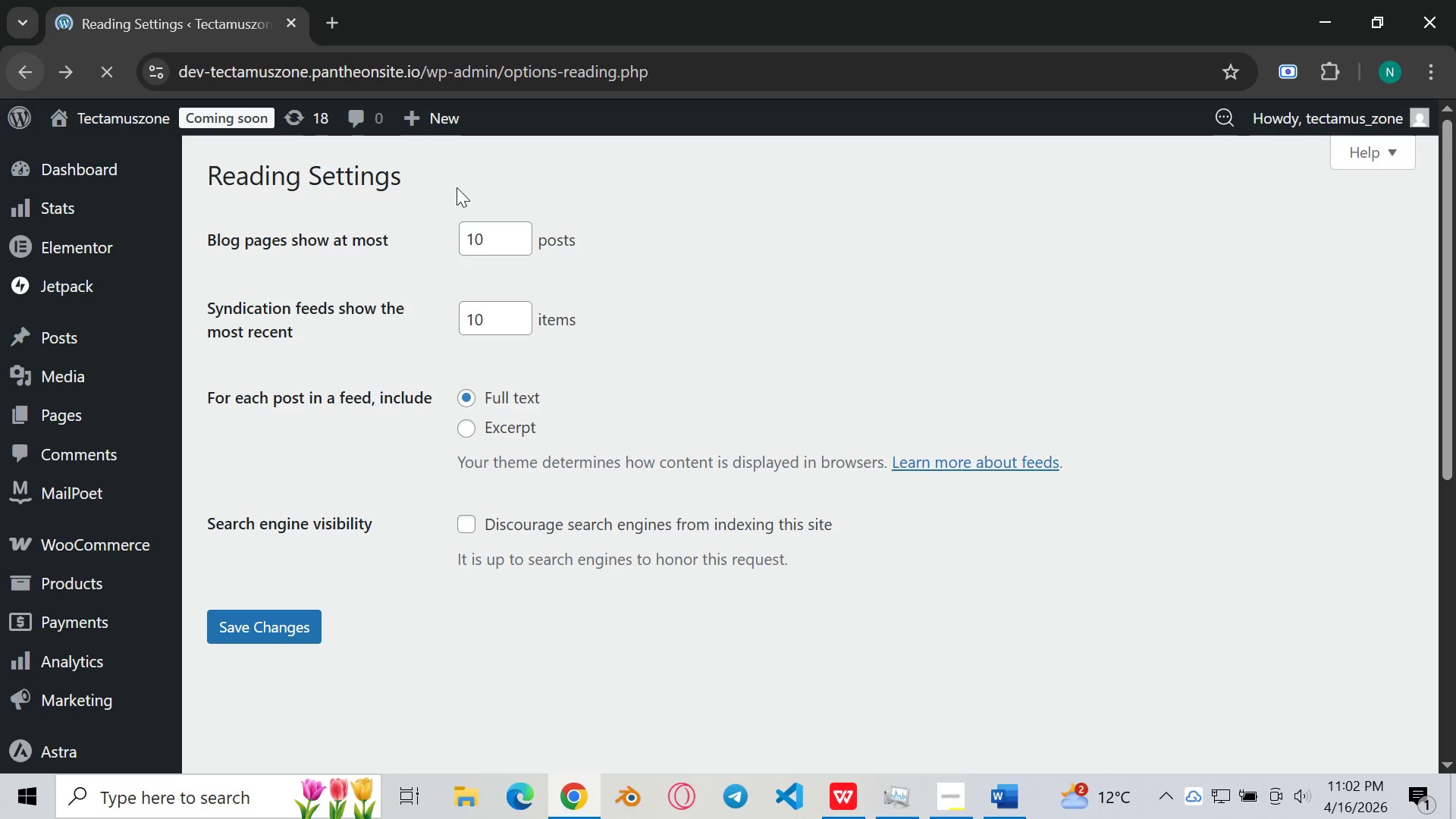 
scroll: coordinate [625, 287], scroll_direction: down, amount: 3.0
 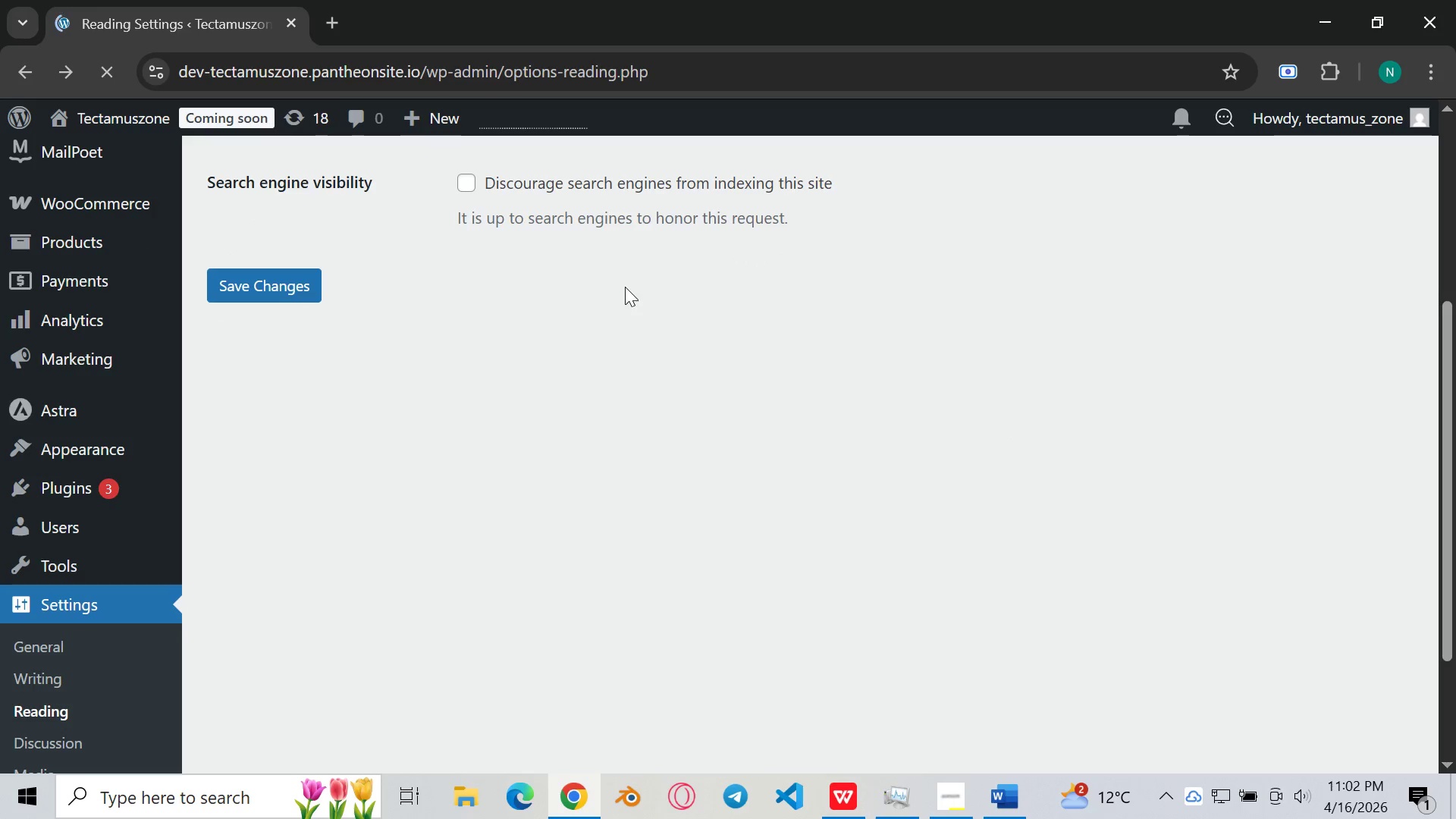 
scroll: coordinate [519, 406], scroll_direction: up, amount: 2.0
 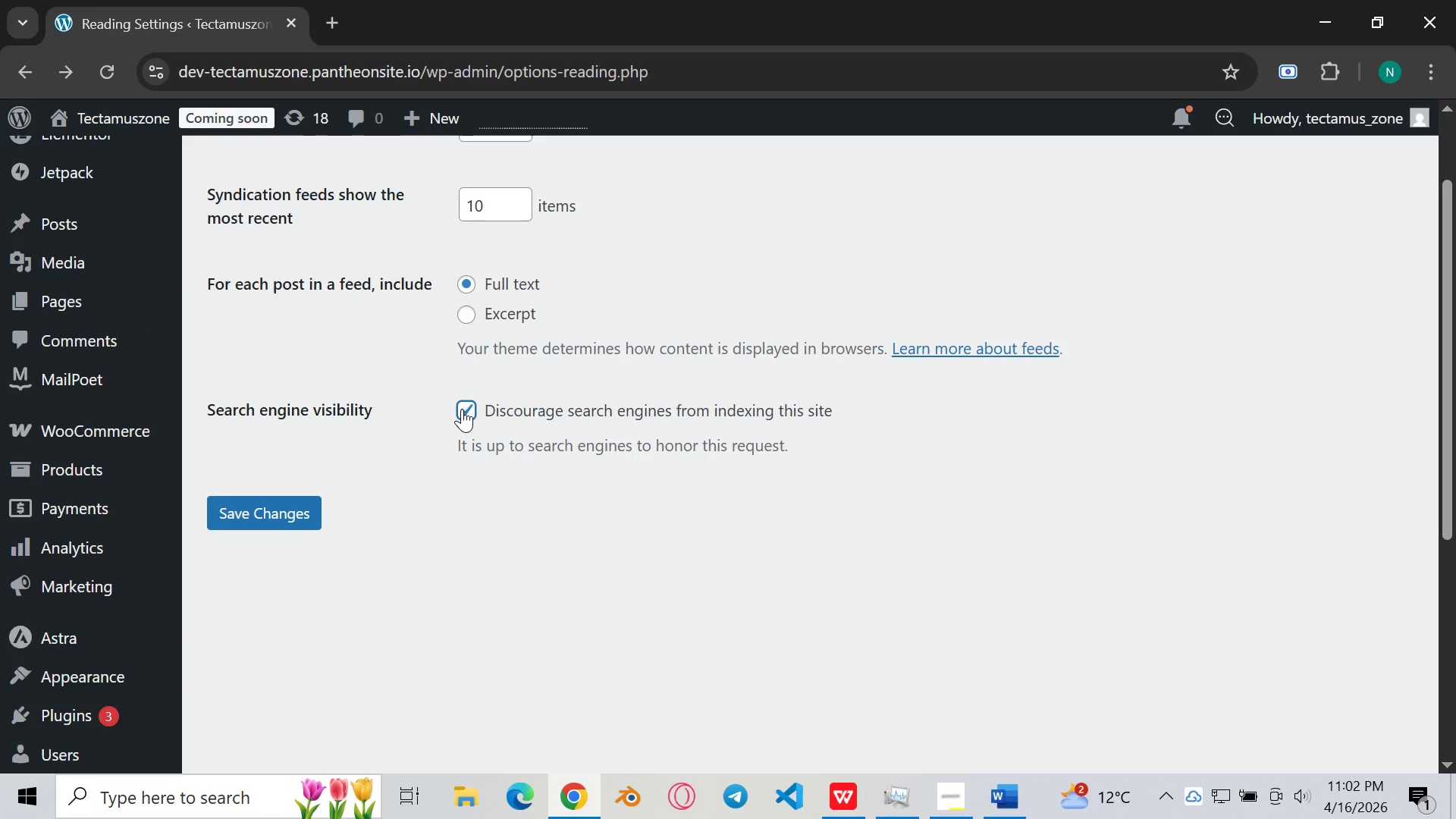 
left_click([462, 409])
 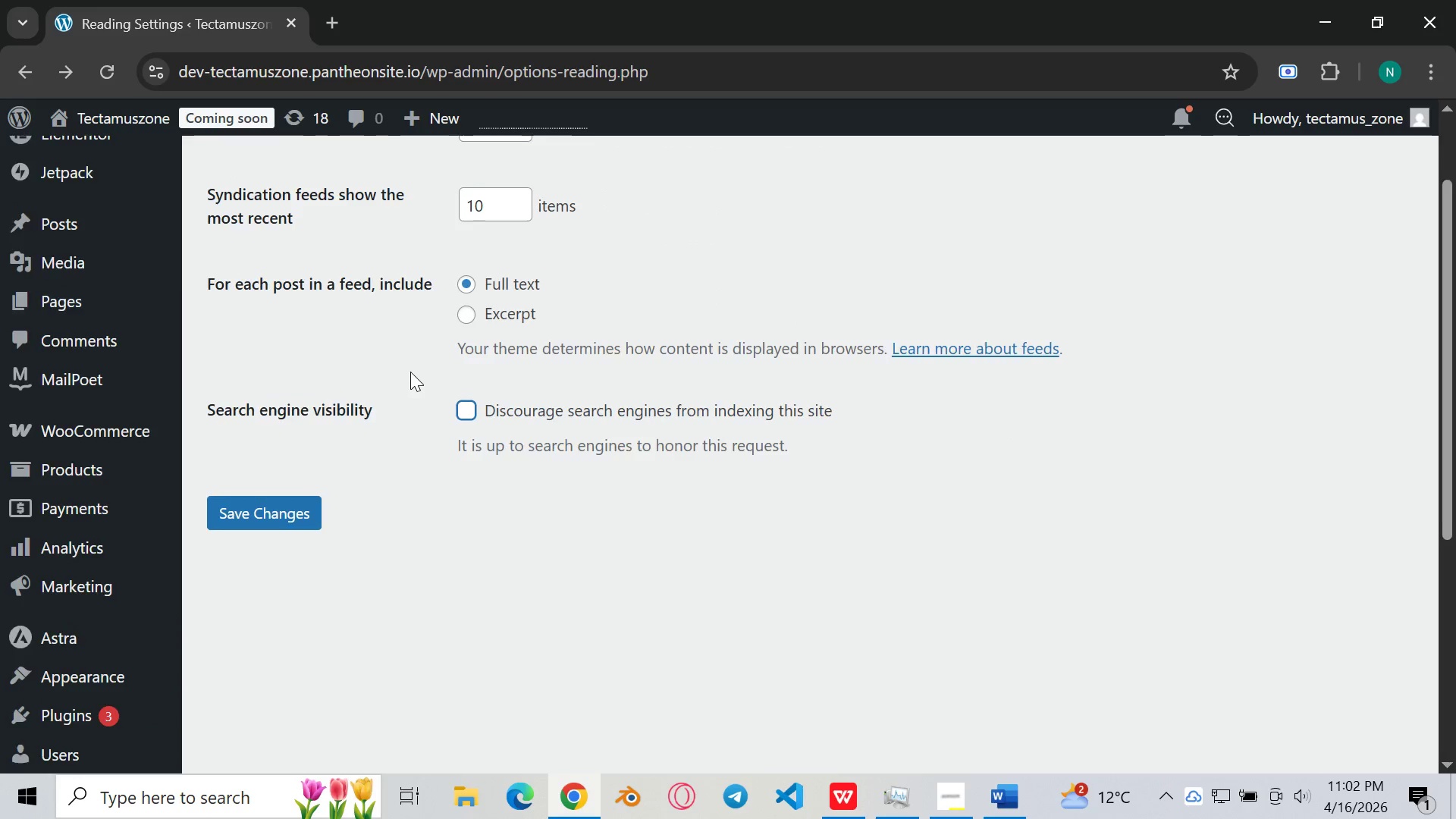 
scroll: coordinate [410, 372], scroll_direction: up, amount: 2.0
 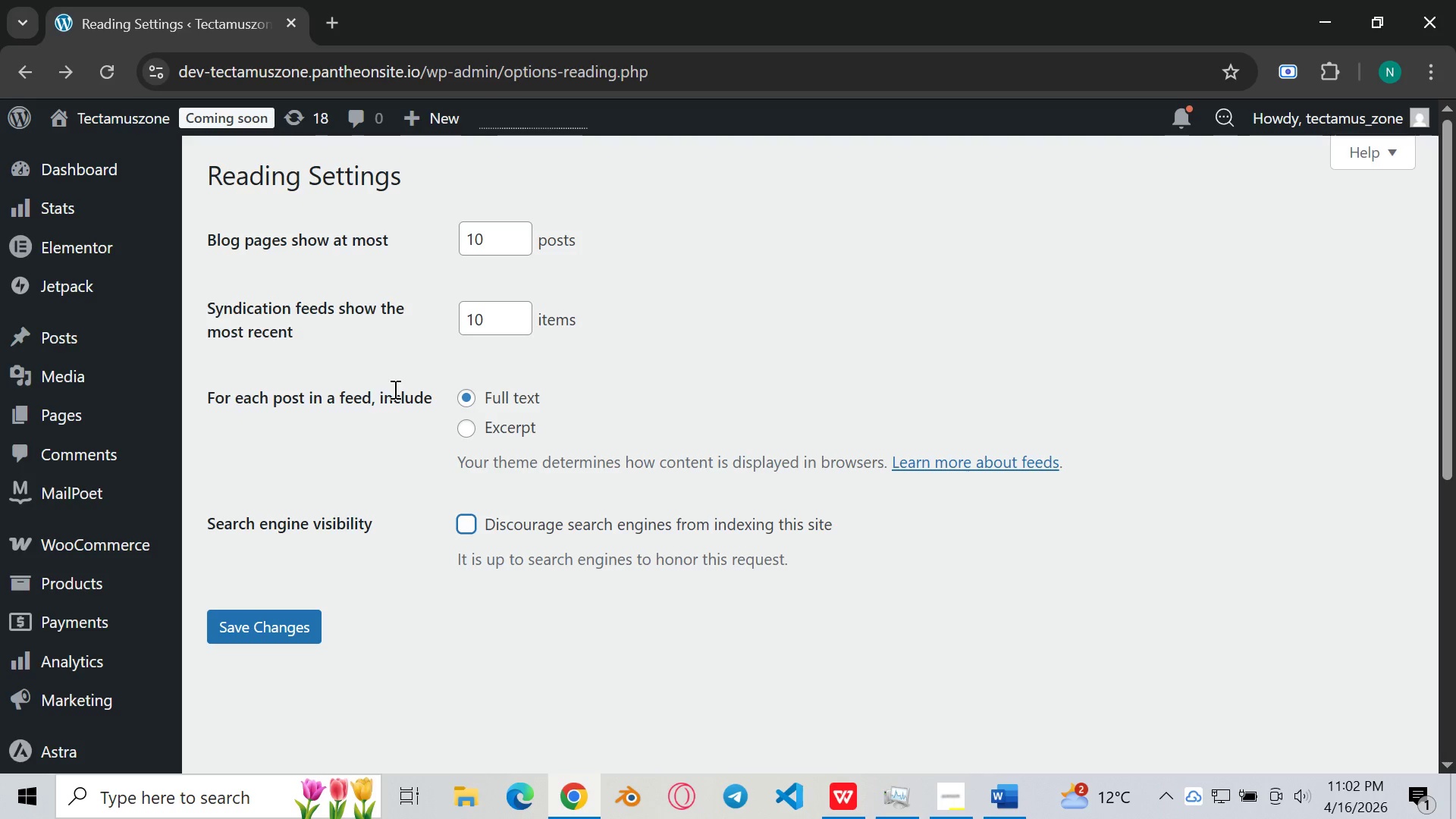 
wait(5.3)
 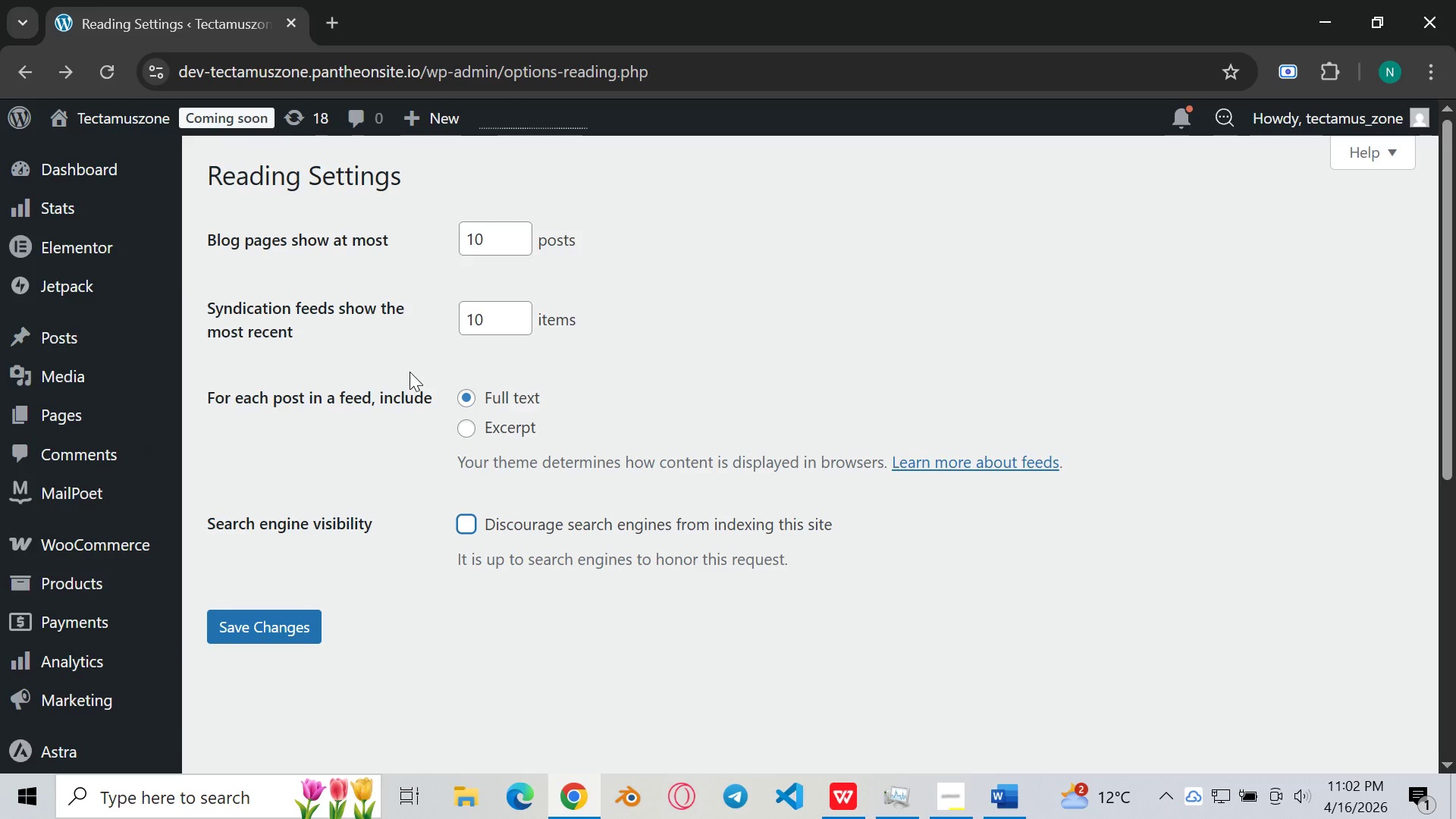 
scroll: coordinate [394, 389], scroll_direction: up, amount: 3.0
 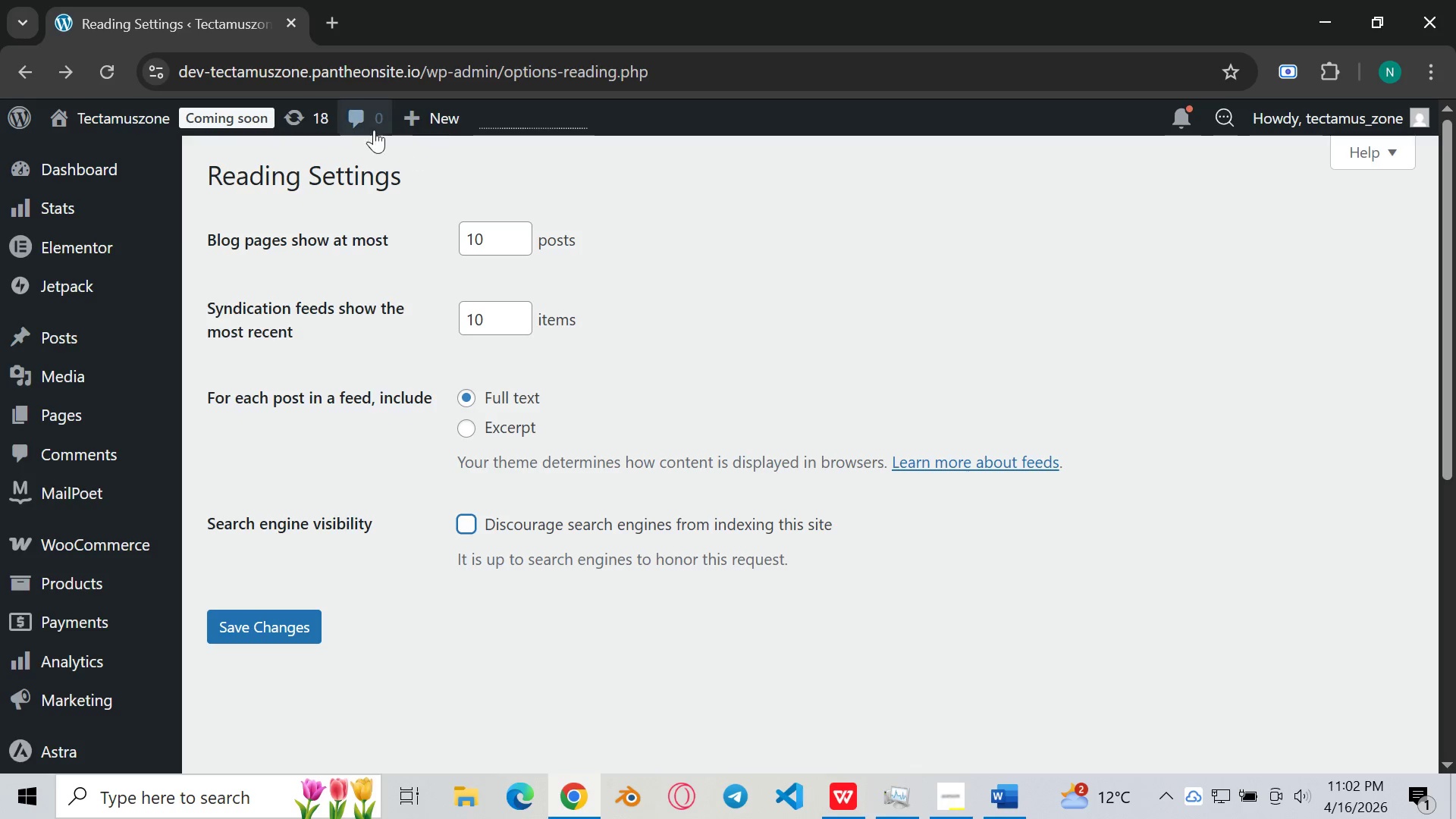 
scroll: coordinate [351, 305], scroll_direction: down, amount: 1.0
 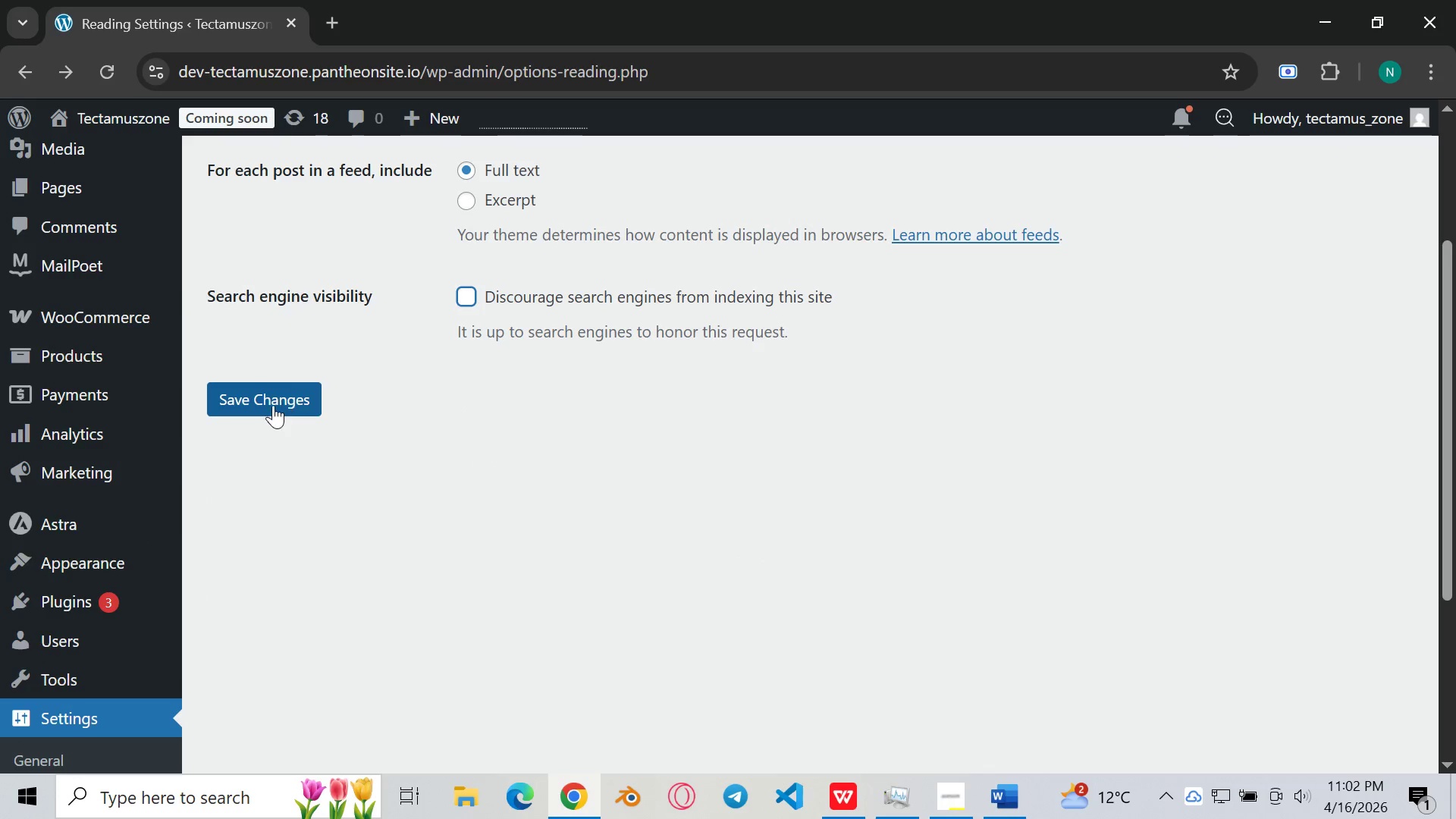 
left_click([271, 406])
 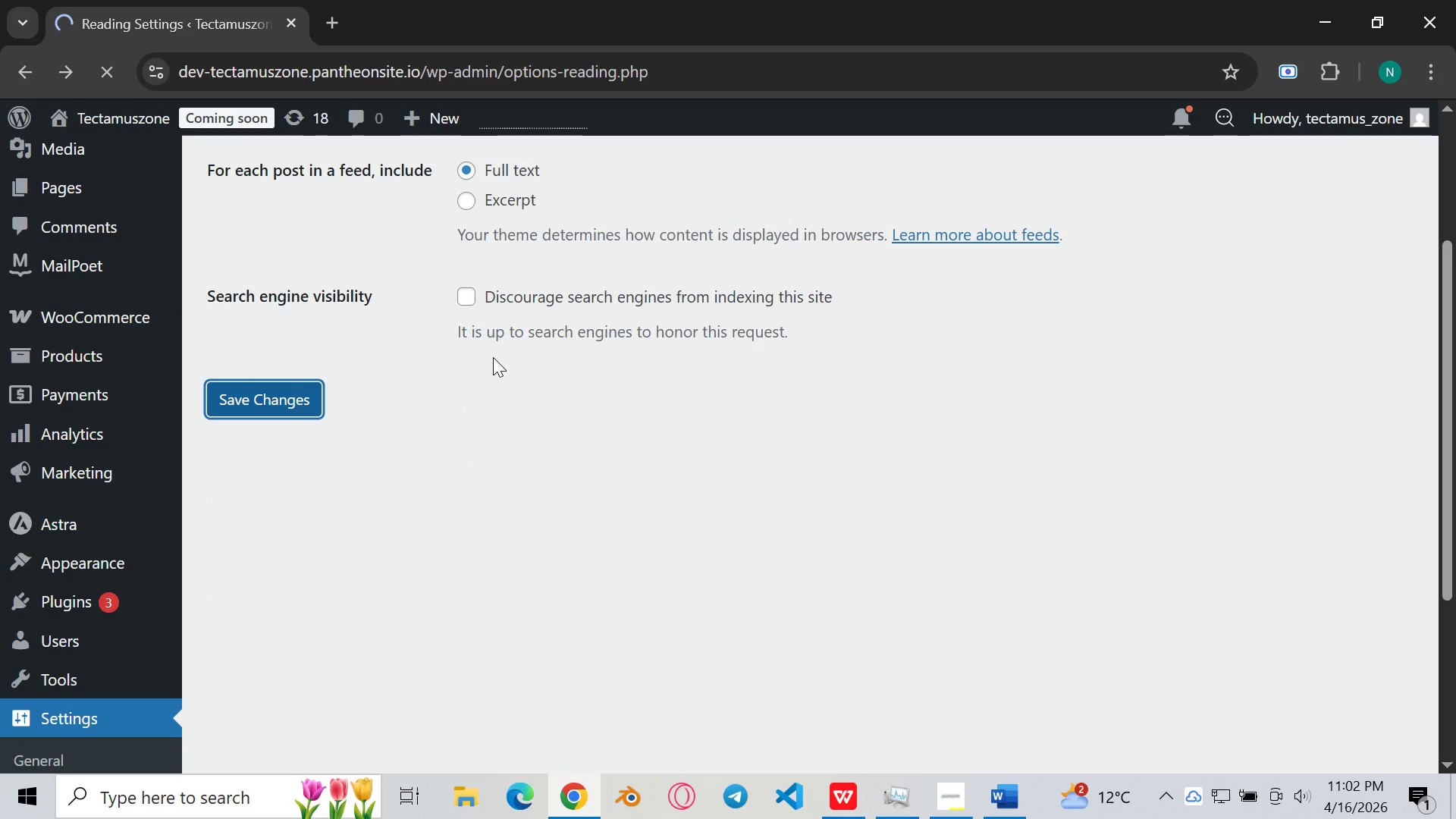 
scroll: coordinate [493, 357], scroll_direction: up, amount: 2.0
 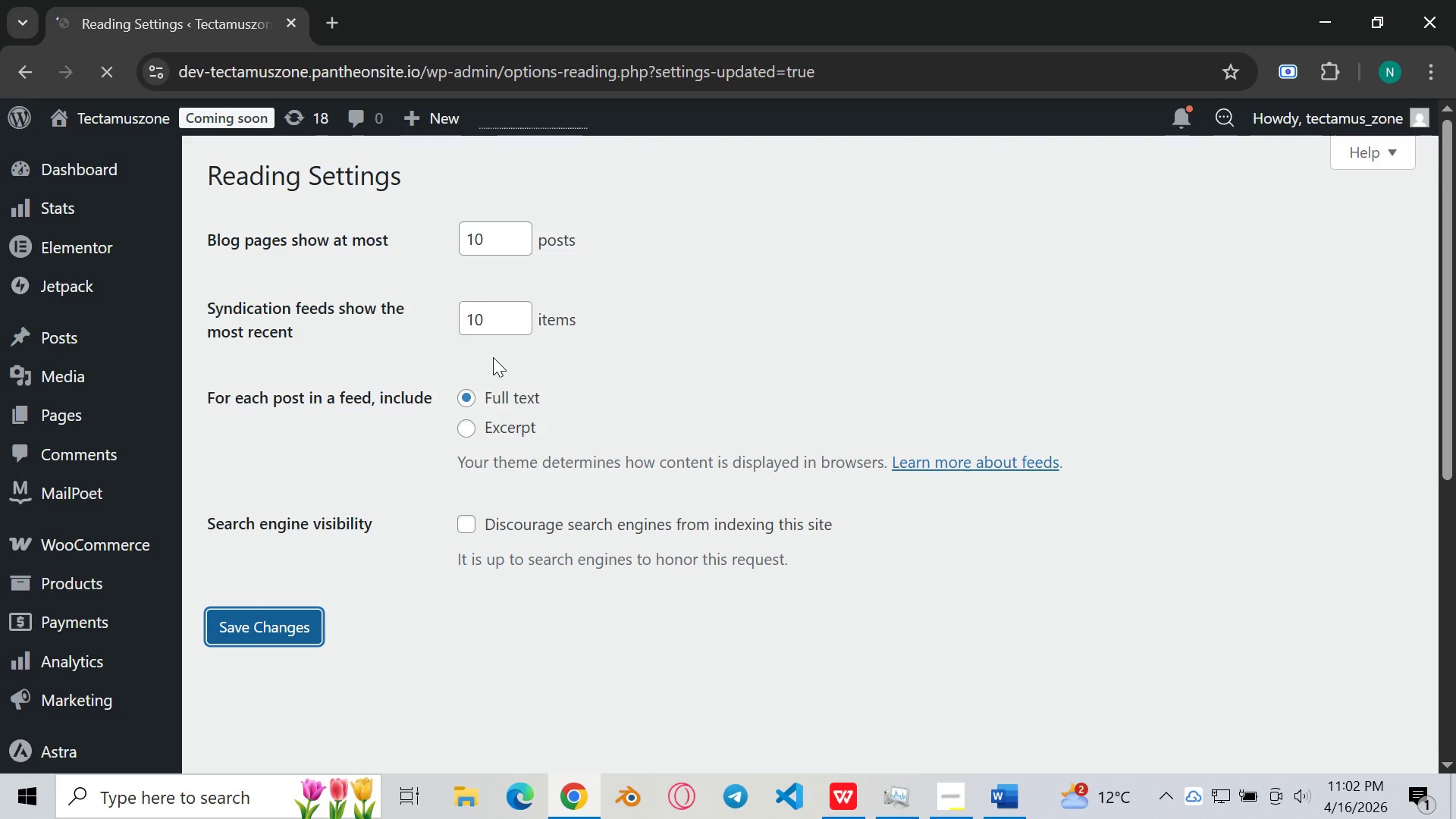 
left_click([493, 246])
 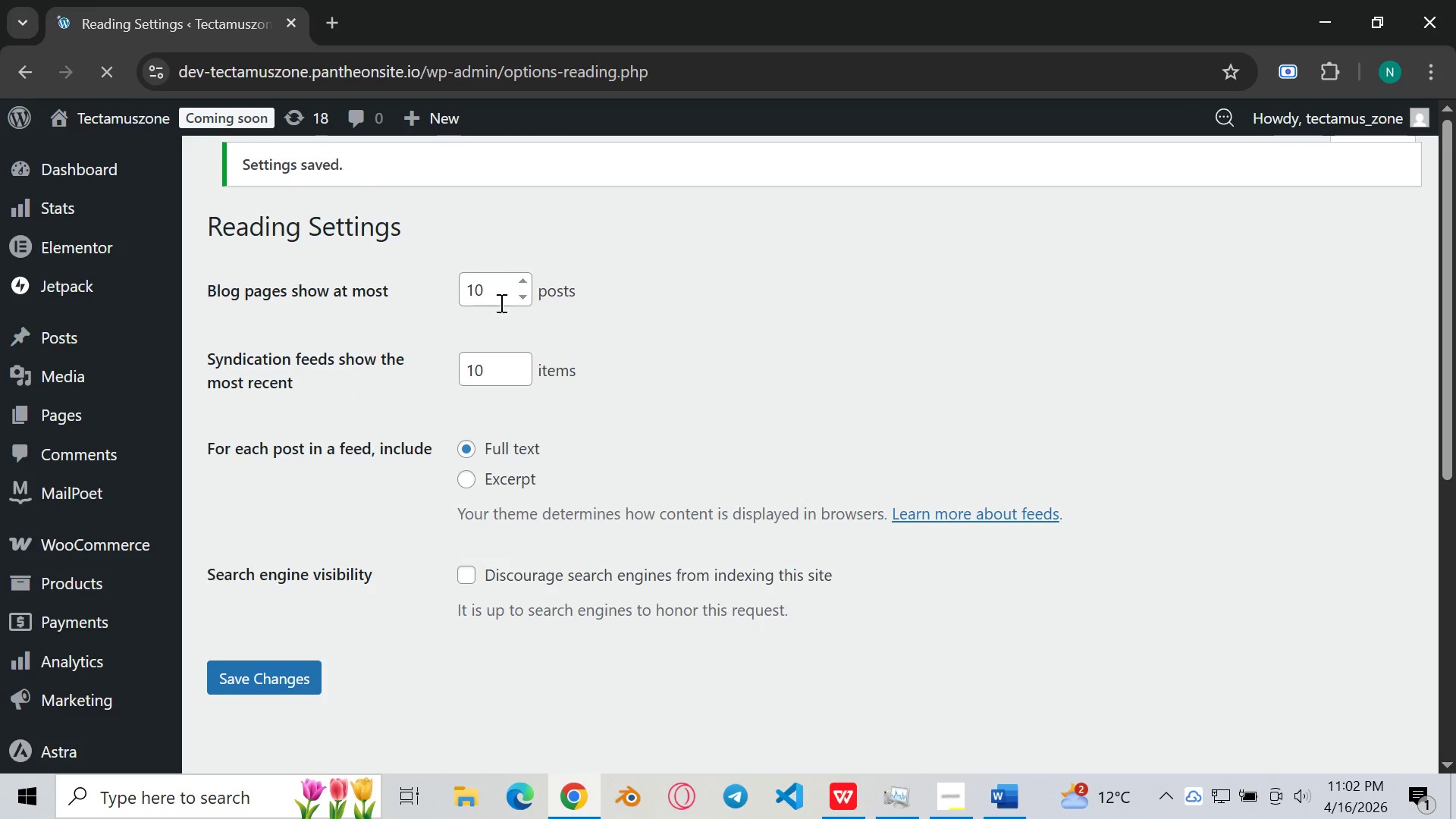 
left_click([498, 296])
 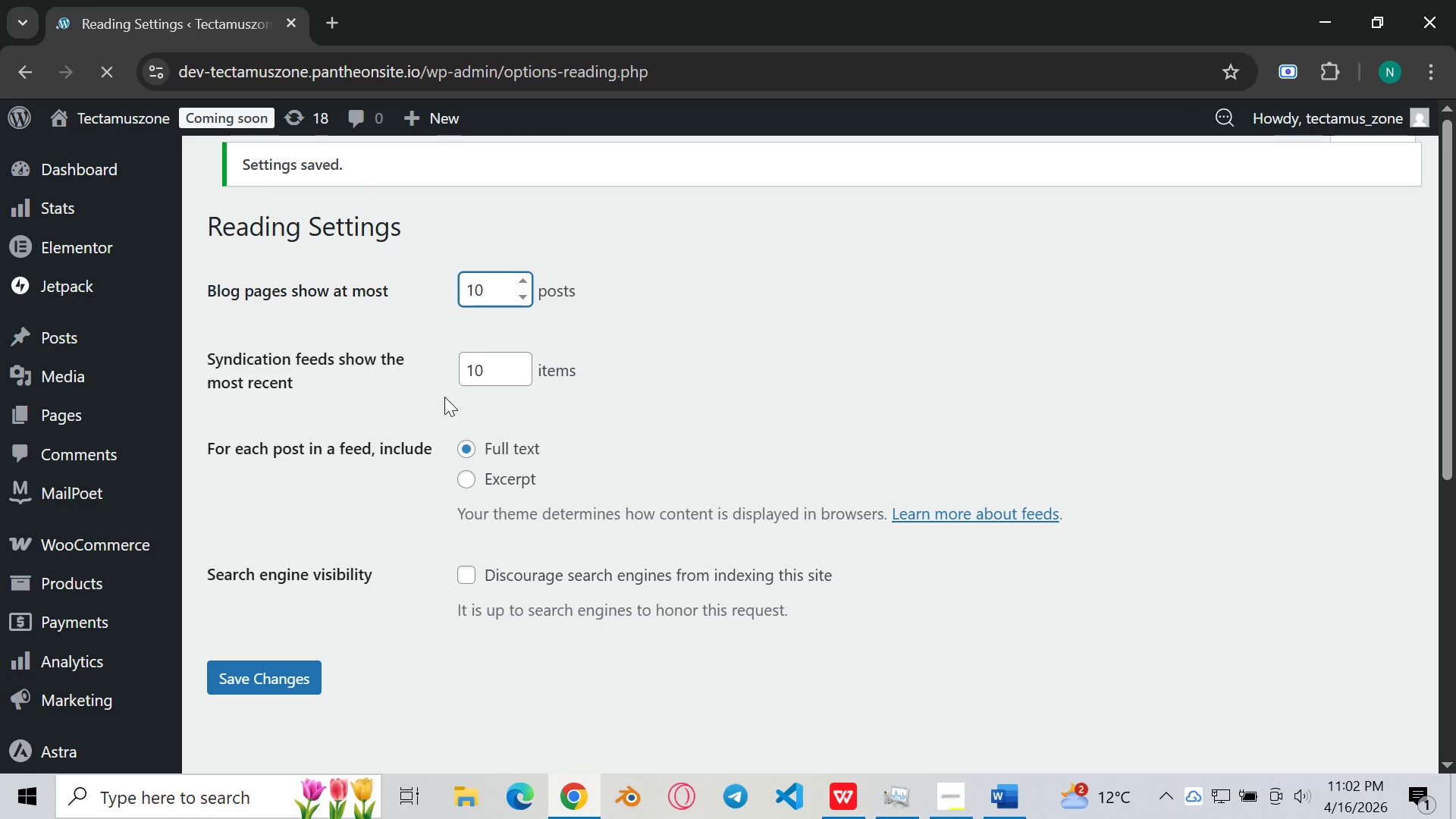 
left_click([392, 406])
 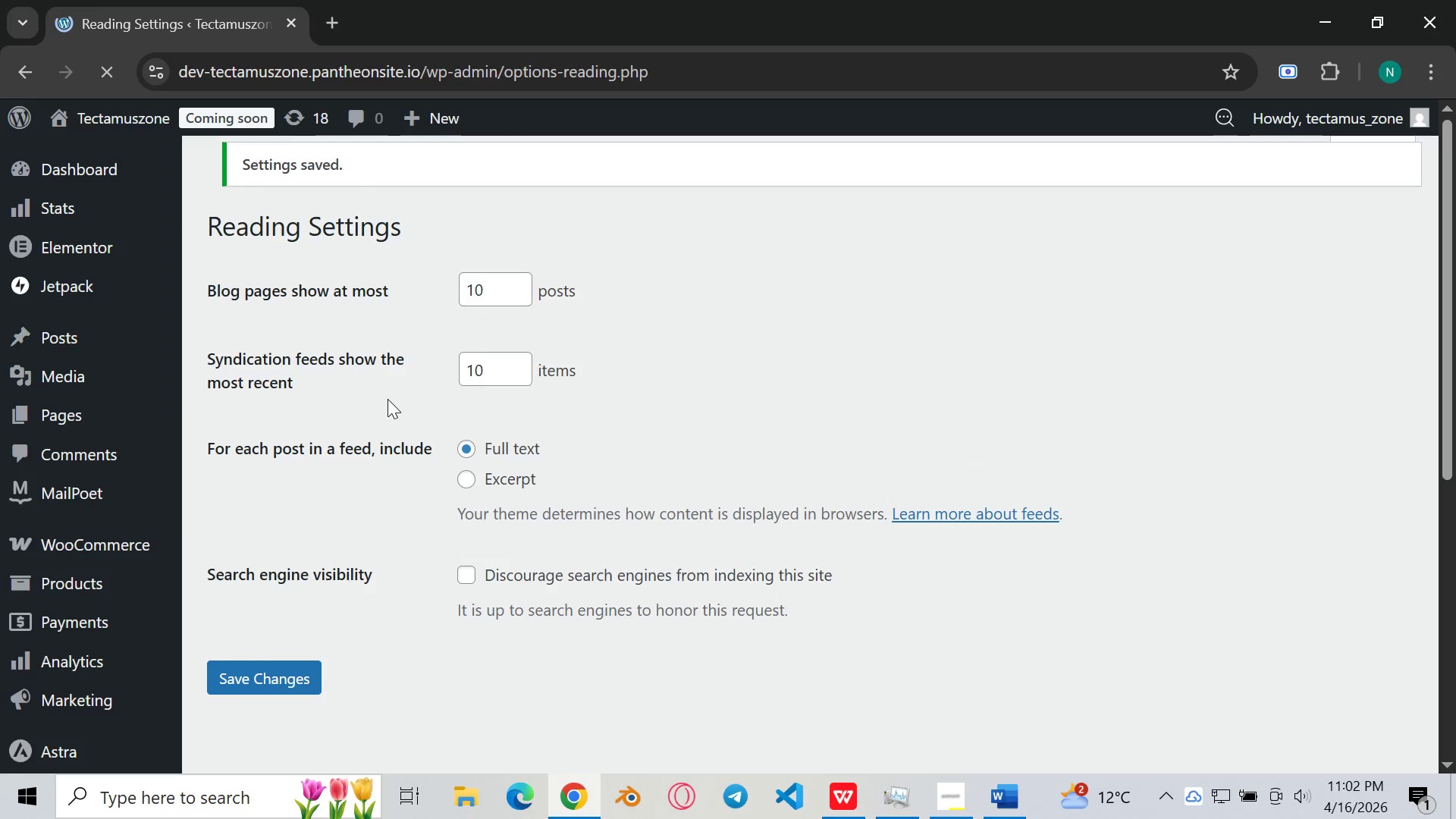 
scroll: coordinate [74, 521], scroll_direction: down, amount: 3.0
 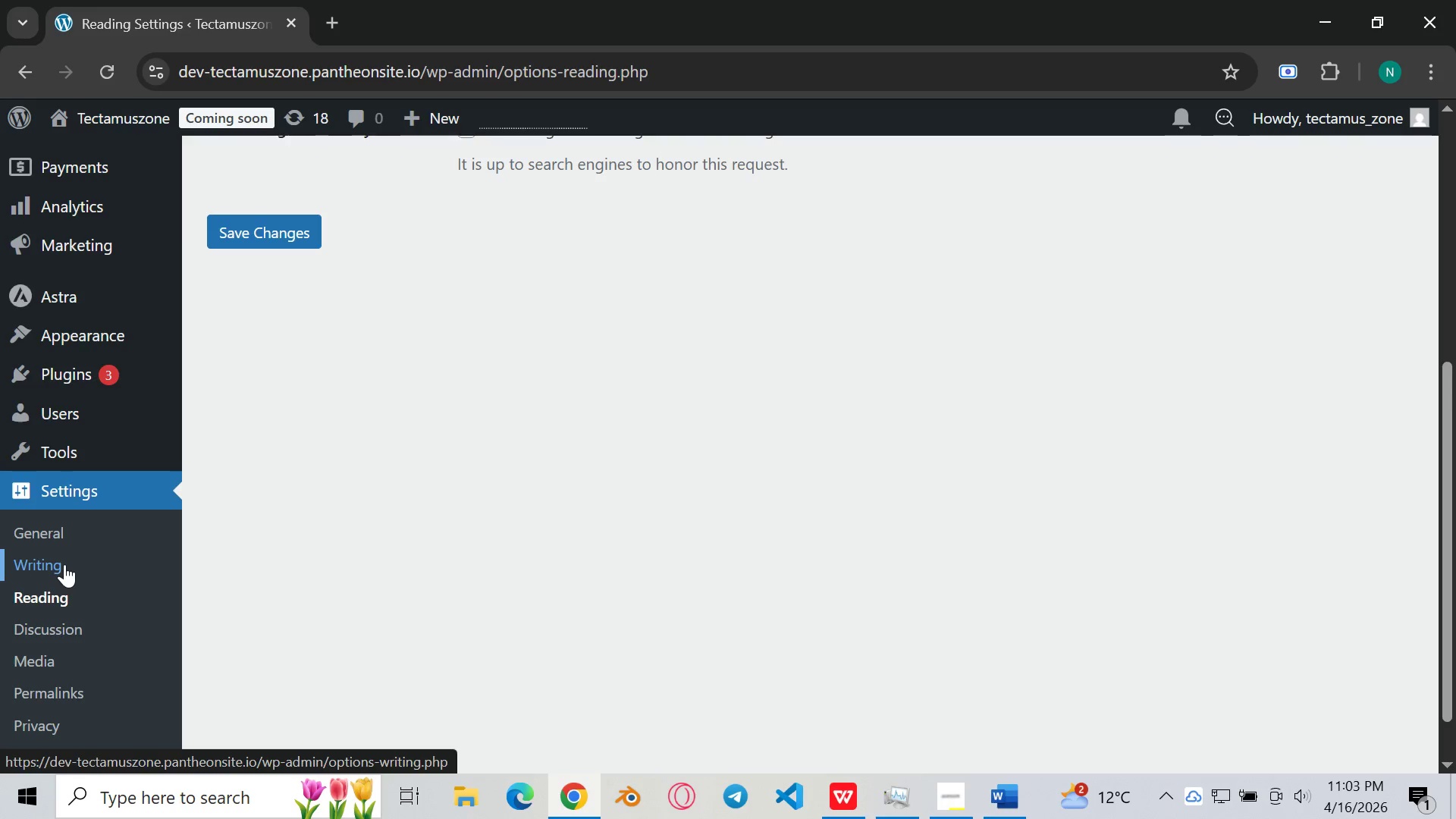 
wait(5.27)
 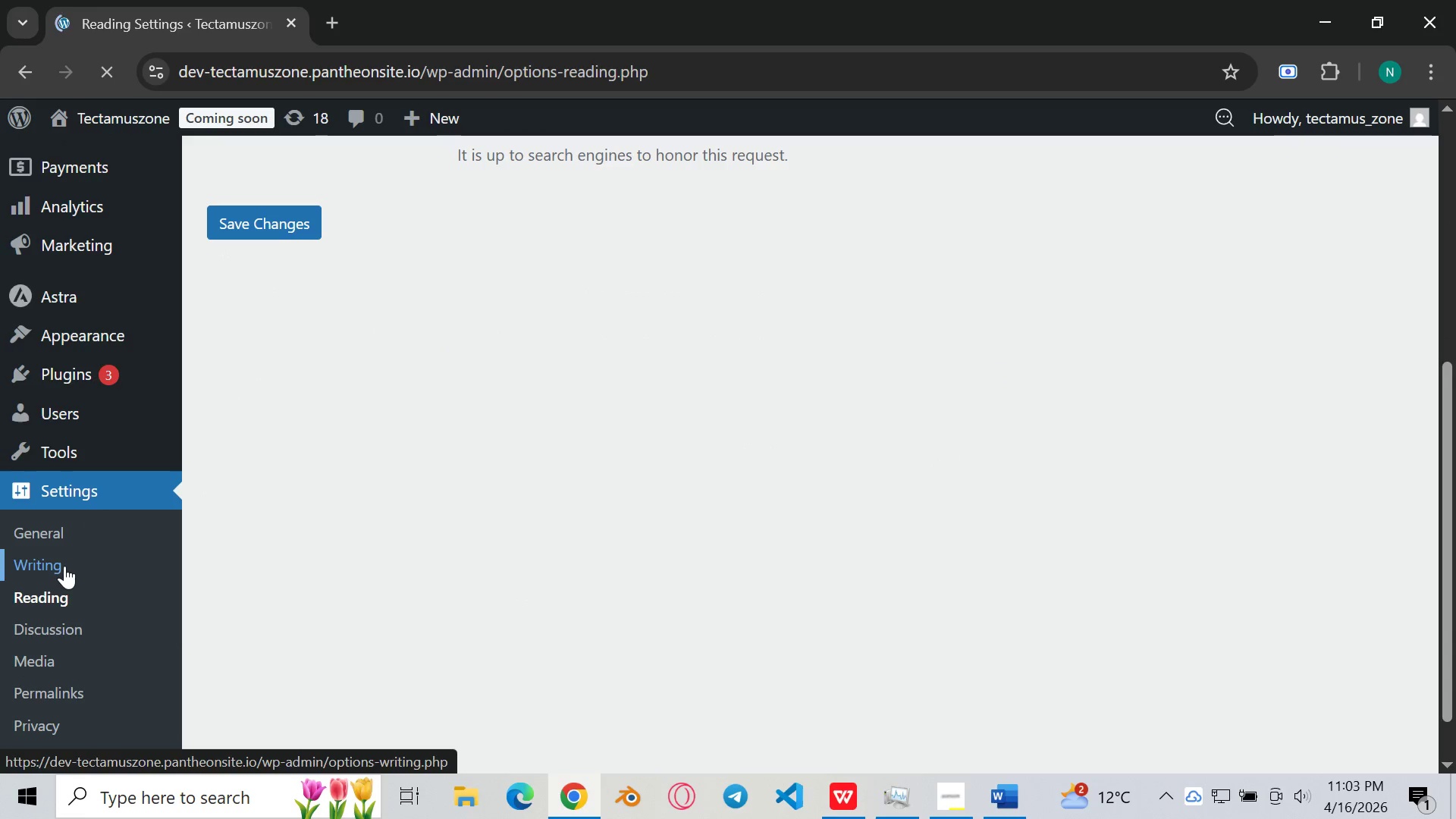 
left_click([68, 561])
 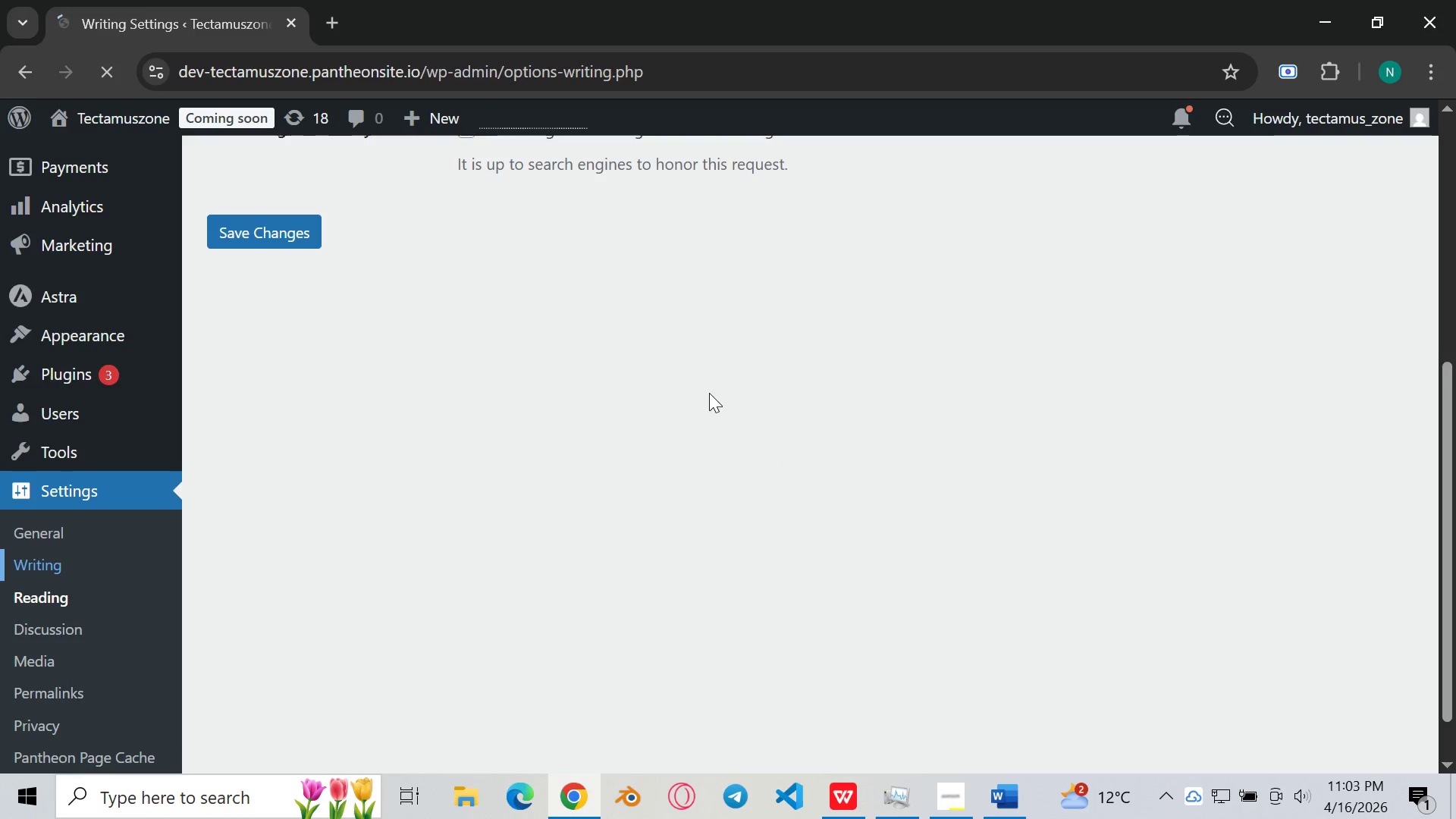 
wait(5.68)
 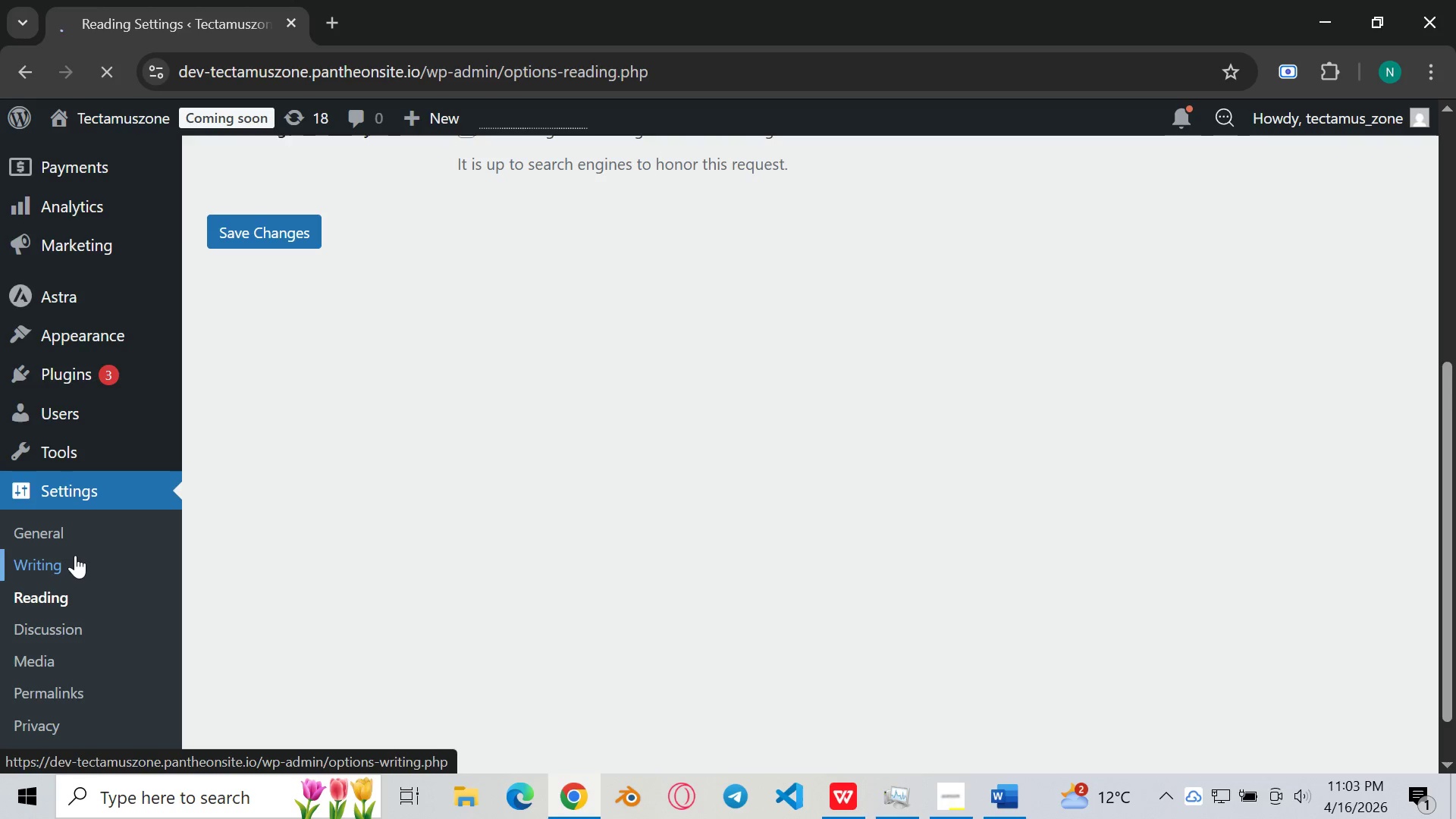 
mouse_move([579, 418])
 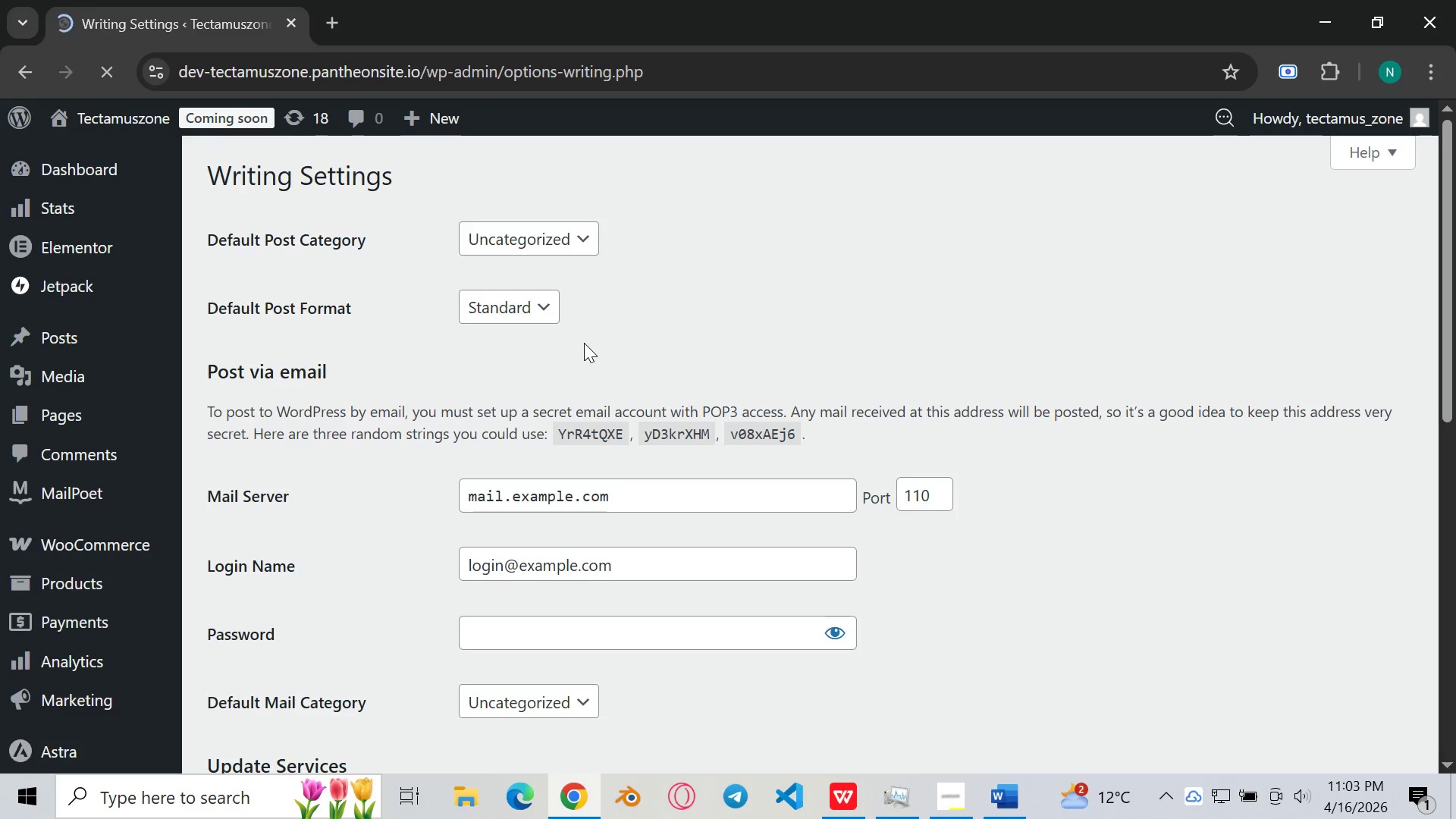 
scroll: coordinate [577, 345], scroll_direction: down, amount: 6.0
 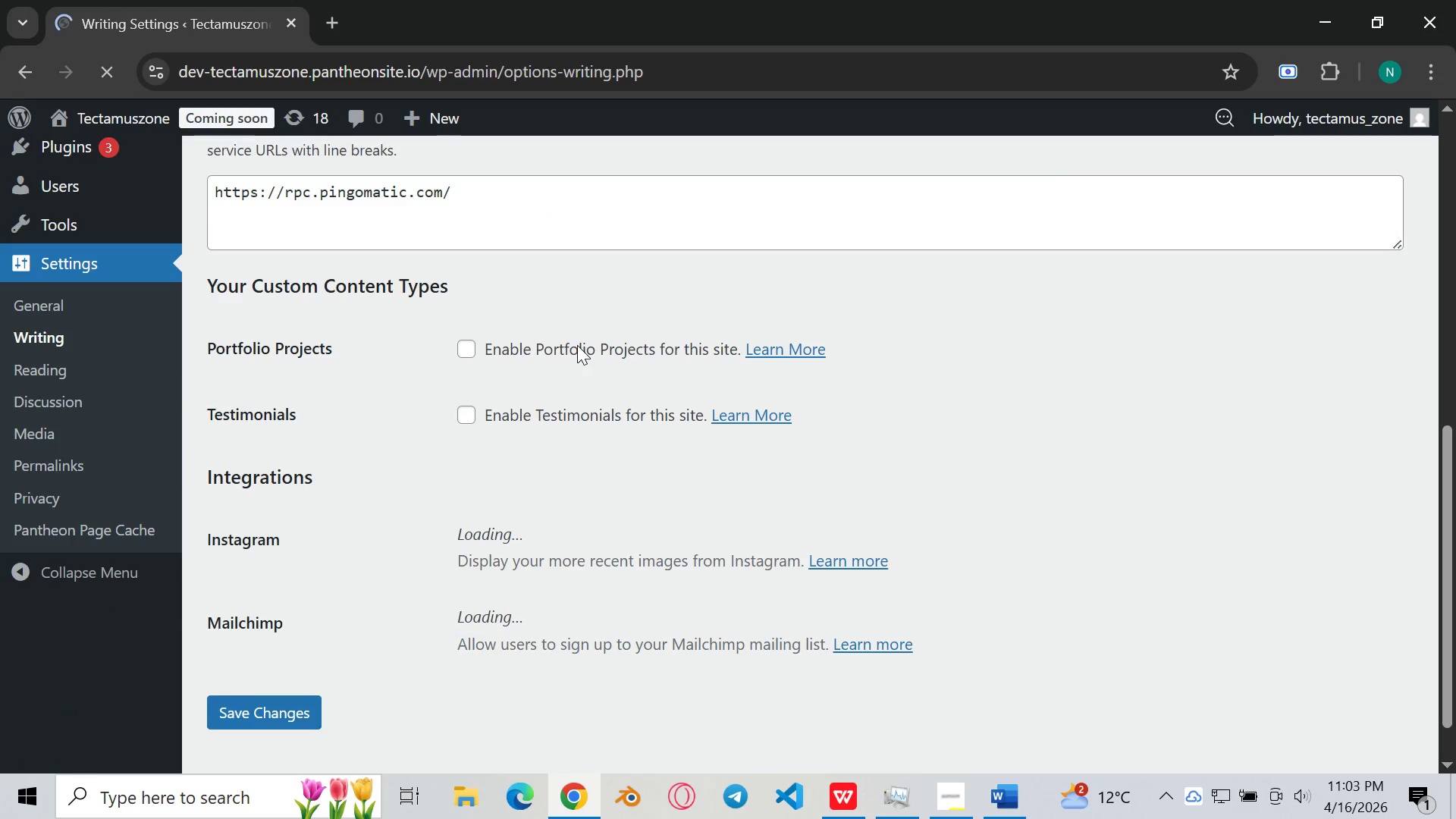 
scroll: coordinate [576, 346], scroll_direction: up, amount: 8.0
 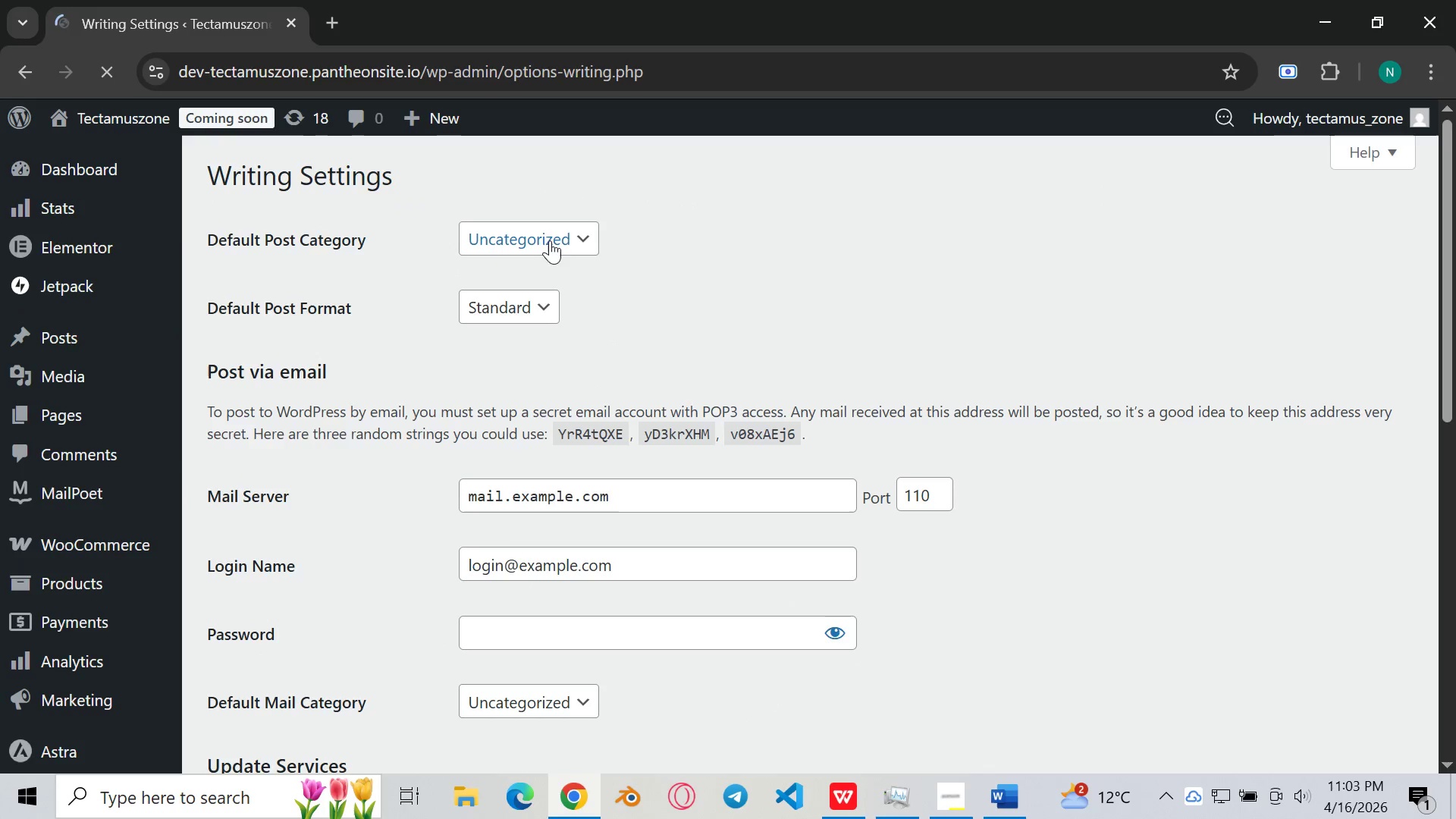 
left_click([550, 232])
 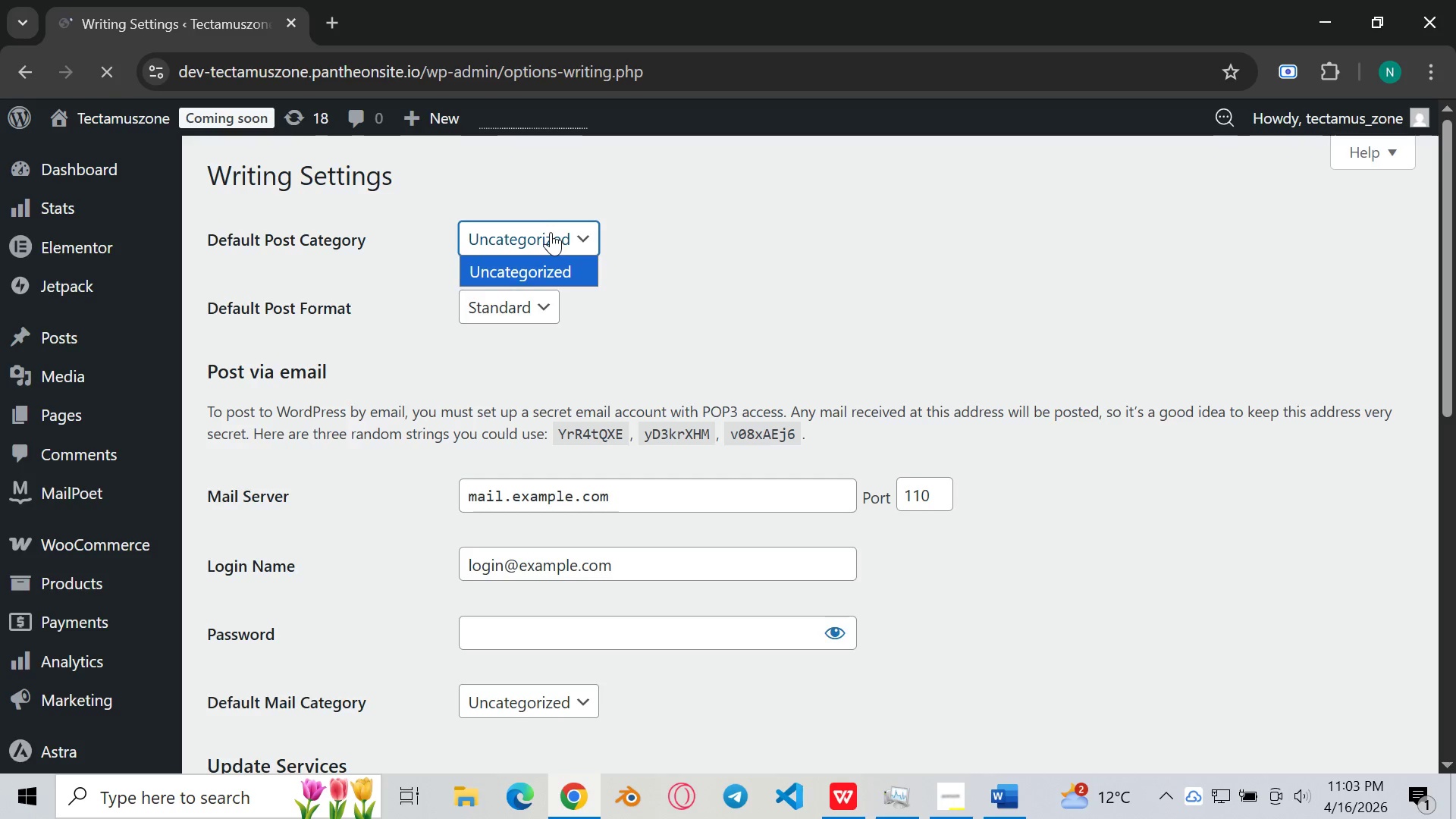 
left_click([551, 233])
 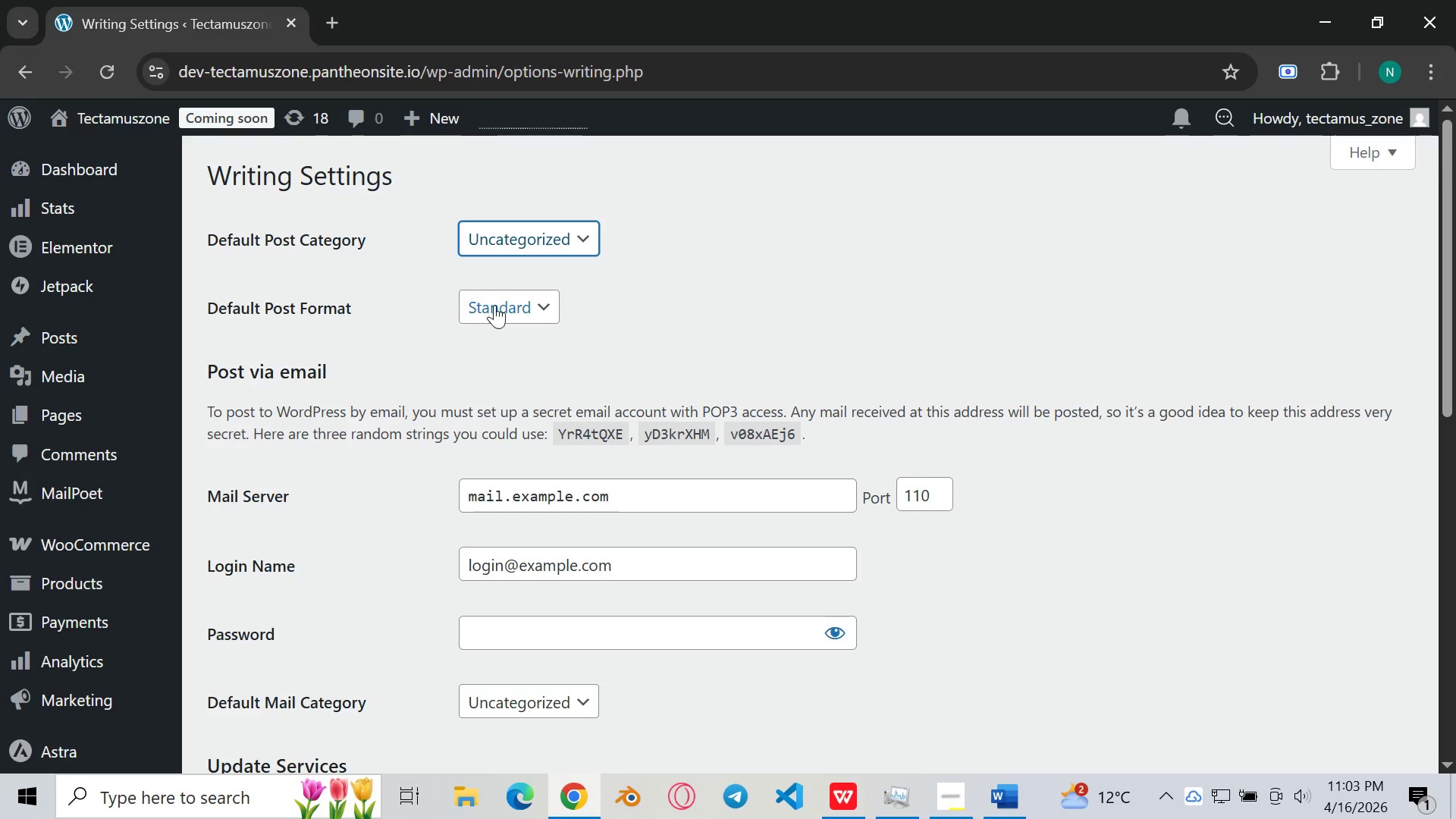 
left_click([505, 314])
 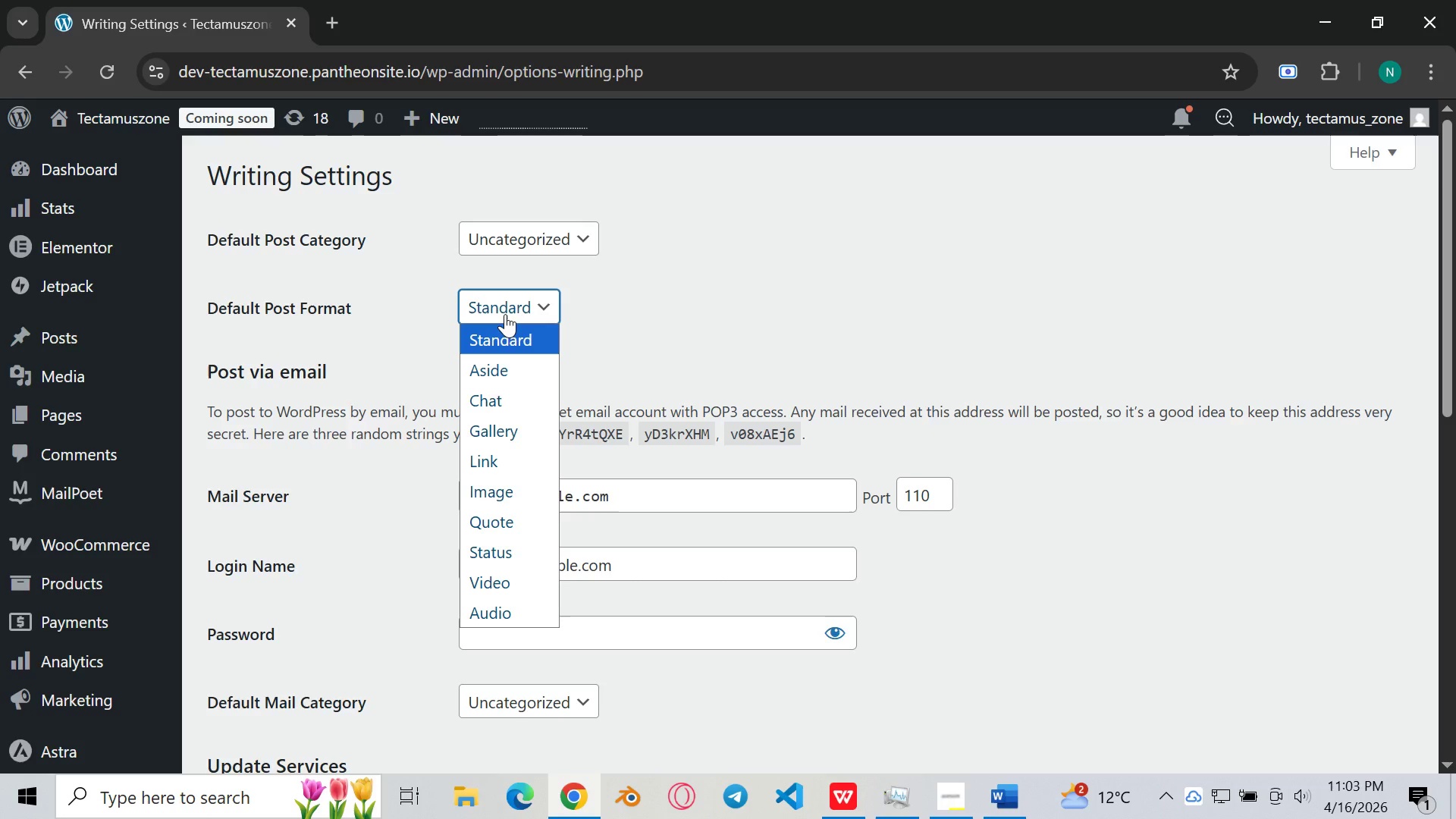 
left_click([505, 314])
 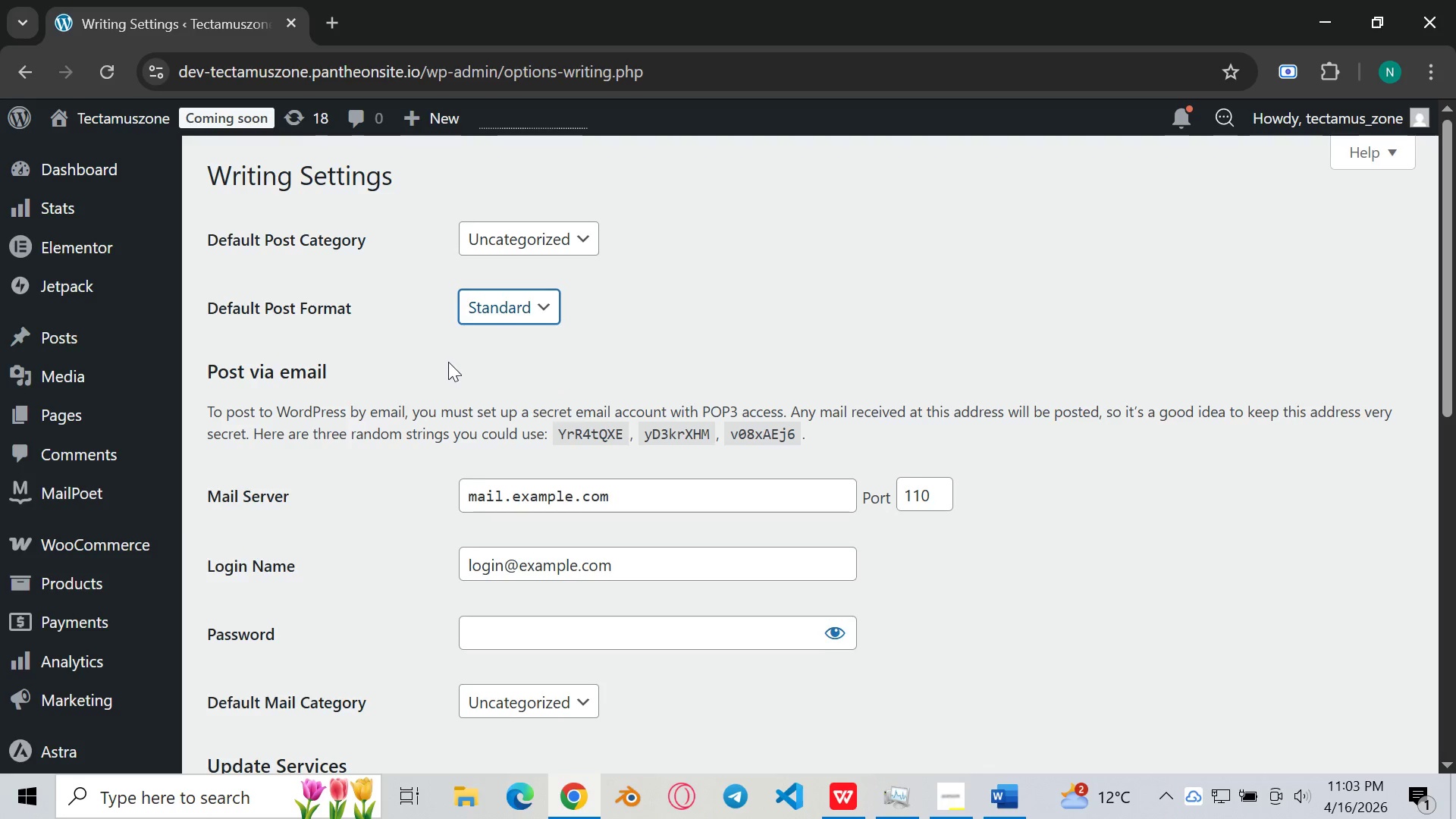 
scroll: coordinate [453, 359], scroll_direction: down, amount: 1.0
 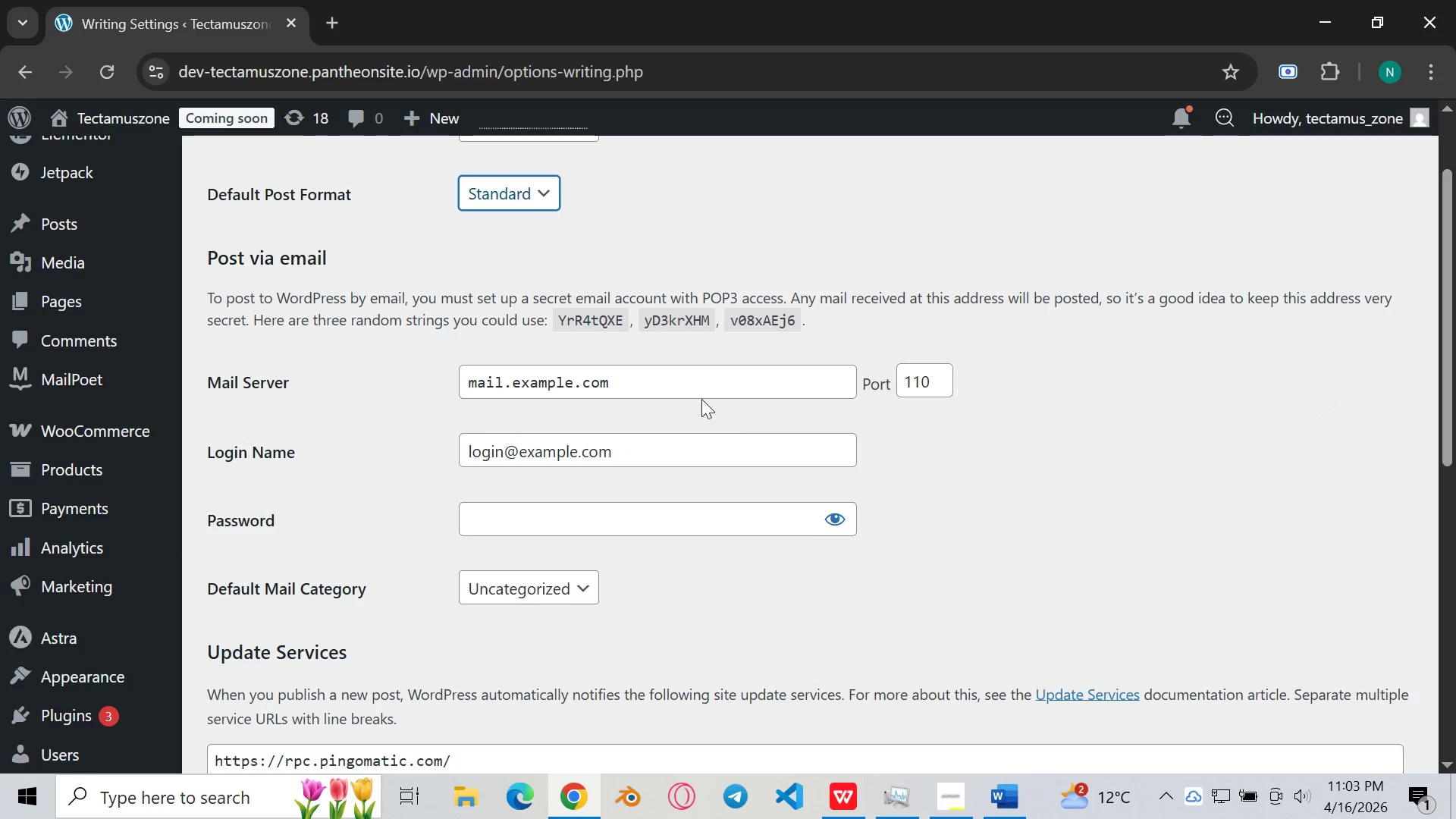 
left_click([671, 372])
 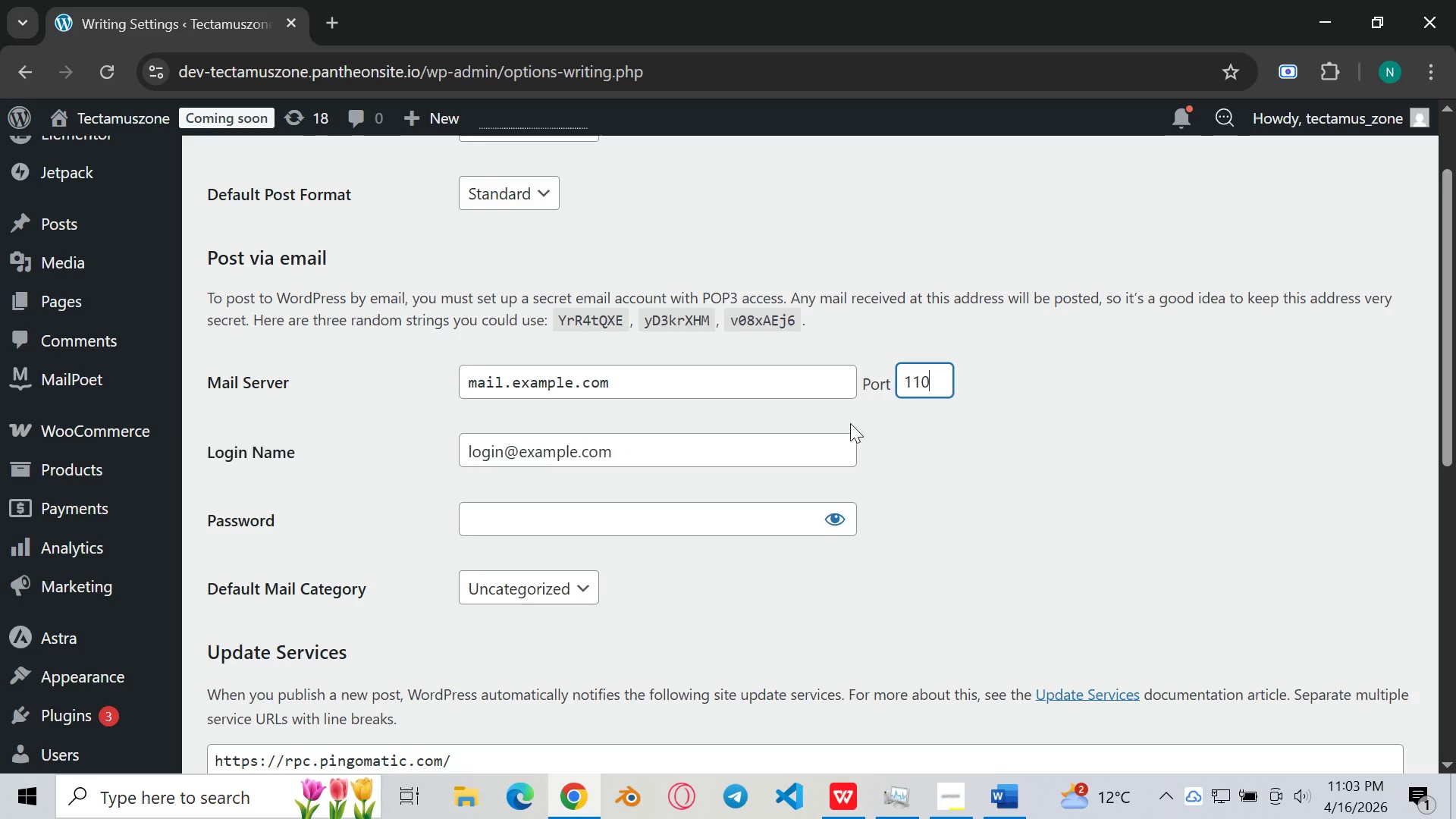 
scroll: coordinate [644, 443], scroll_direction: down, amount: 1.0
 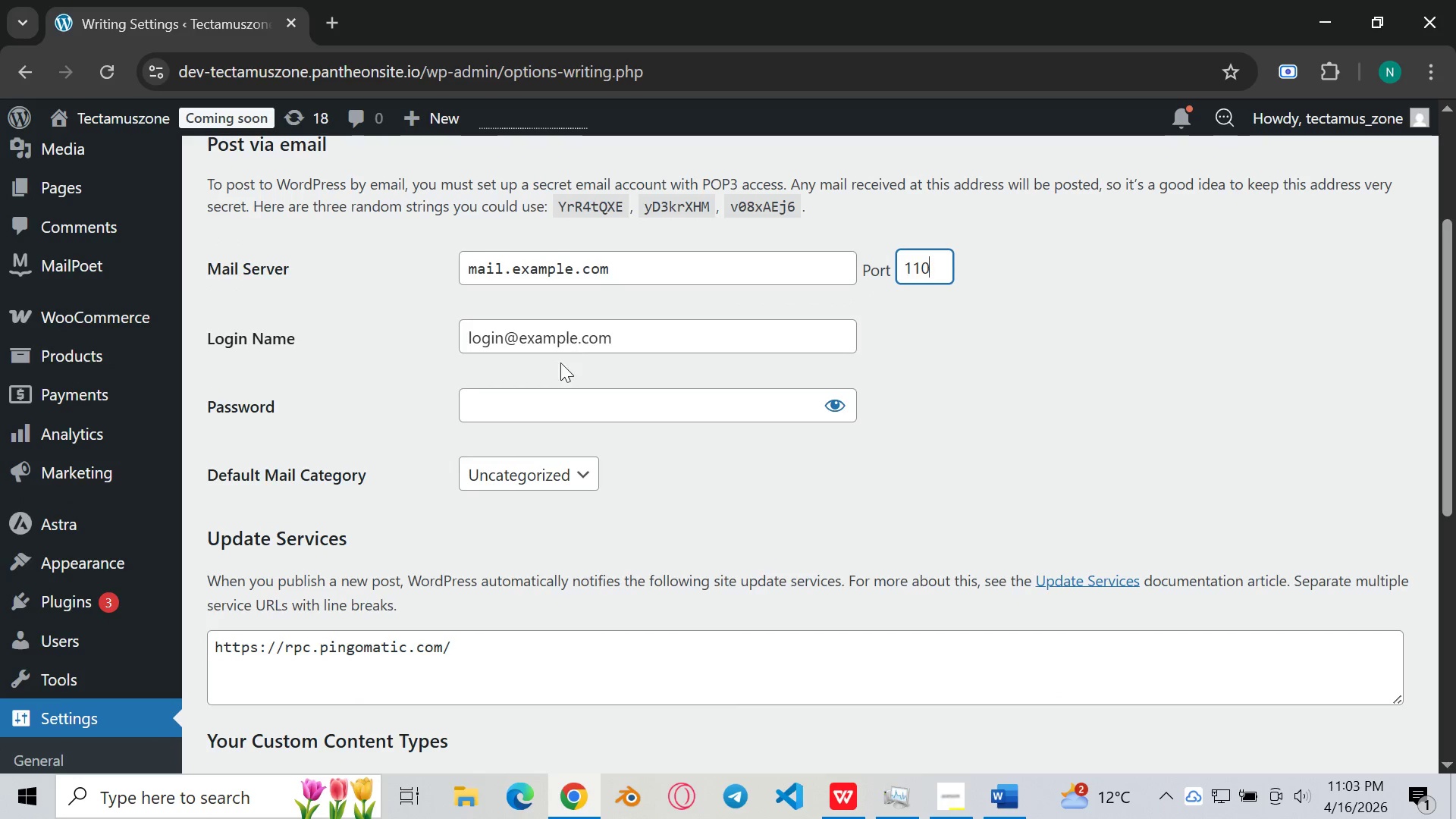 
left_click([534, 389])
 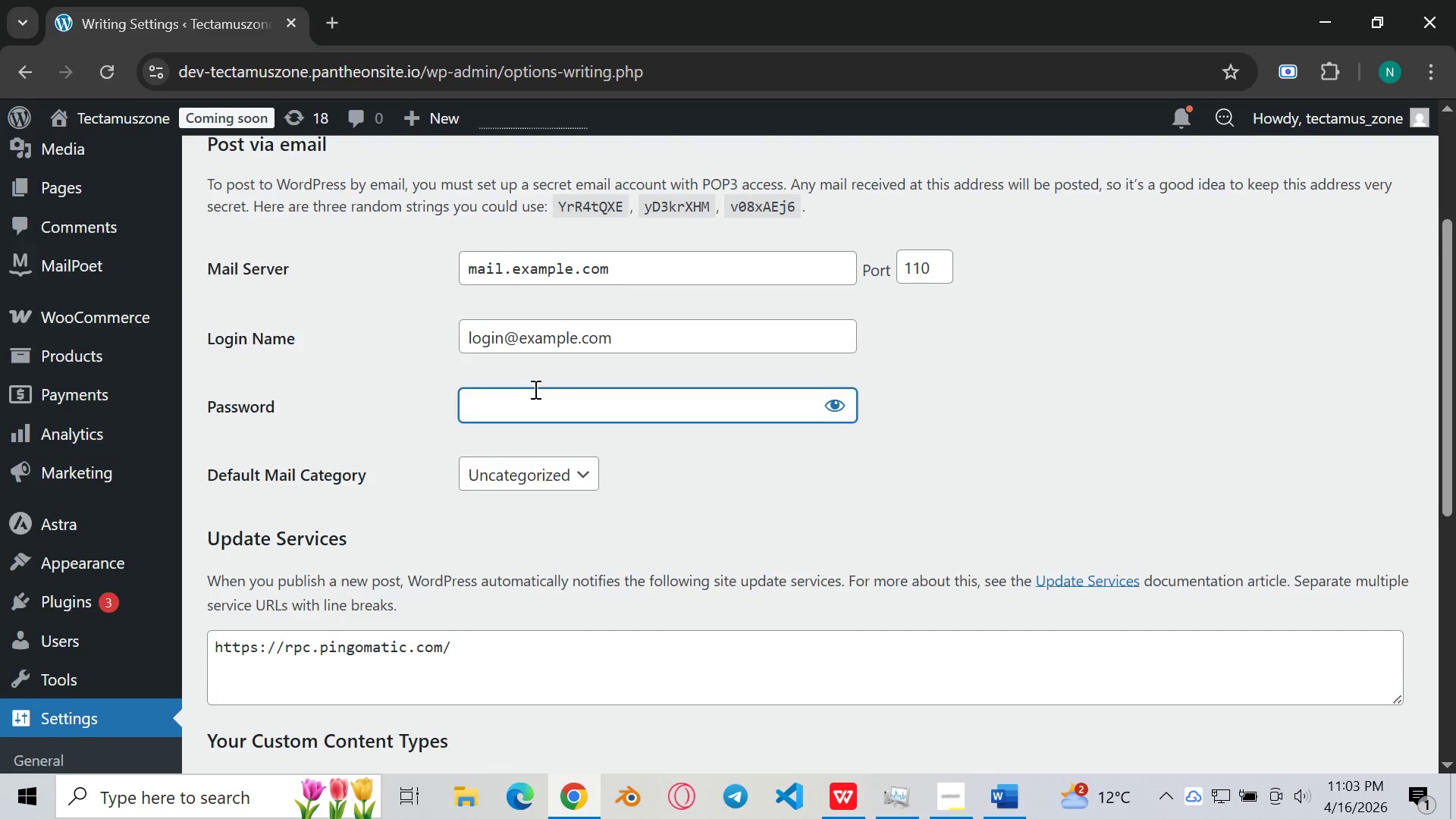 
scroll: coordinate [63, 469], scroll_direction: down, amount: 13.0
 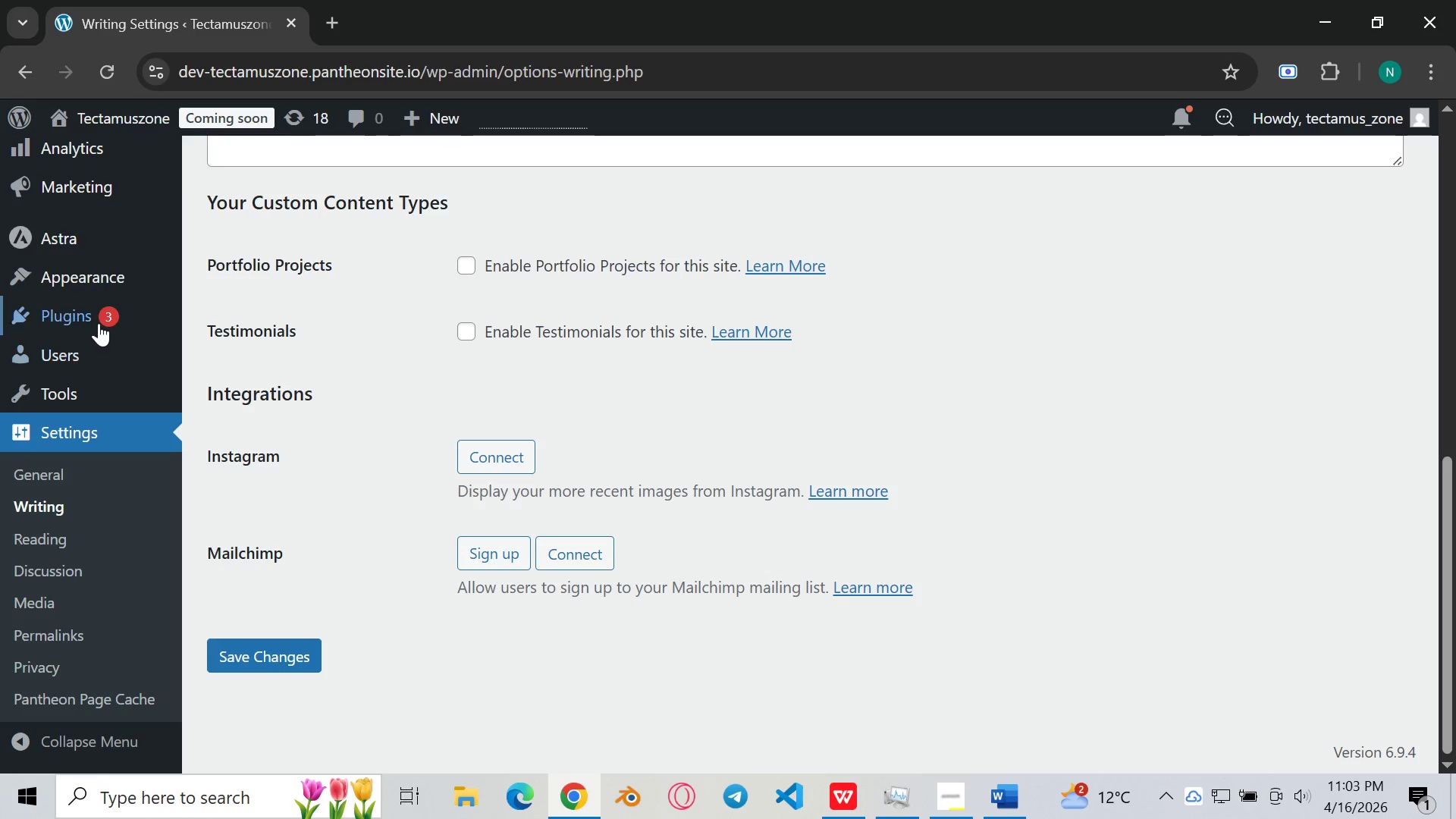 
mouse_move([75, 342])
 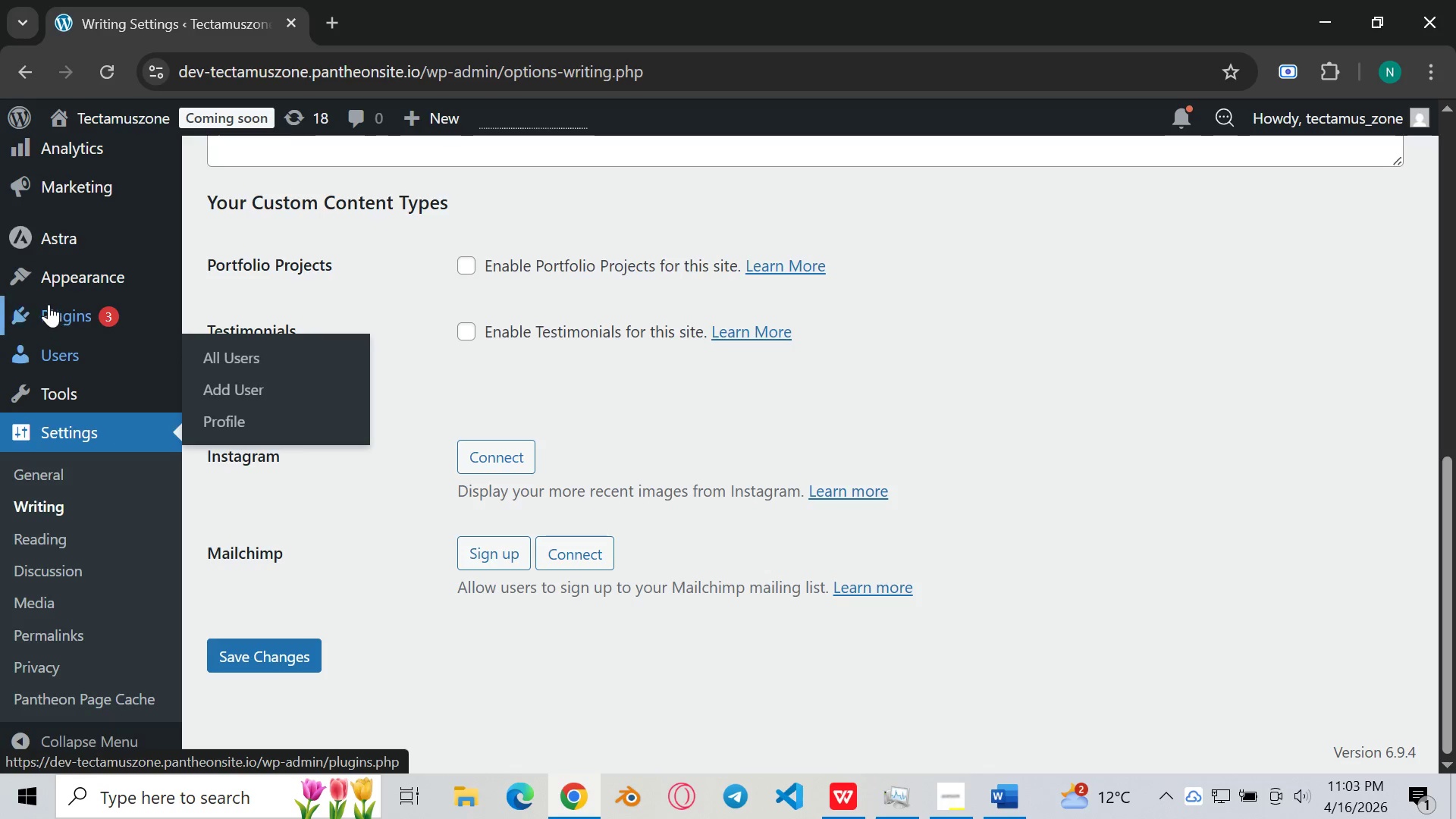 
mouse_move([58, 325])
 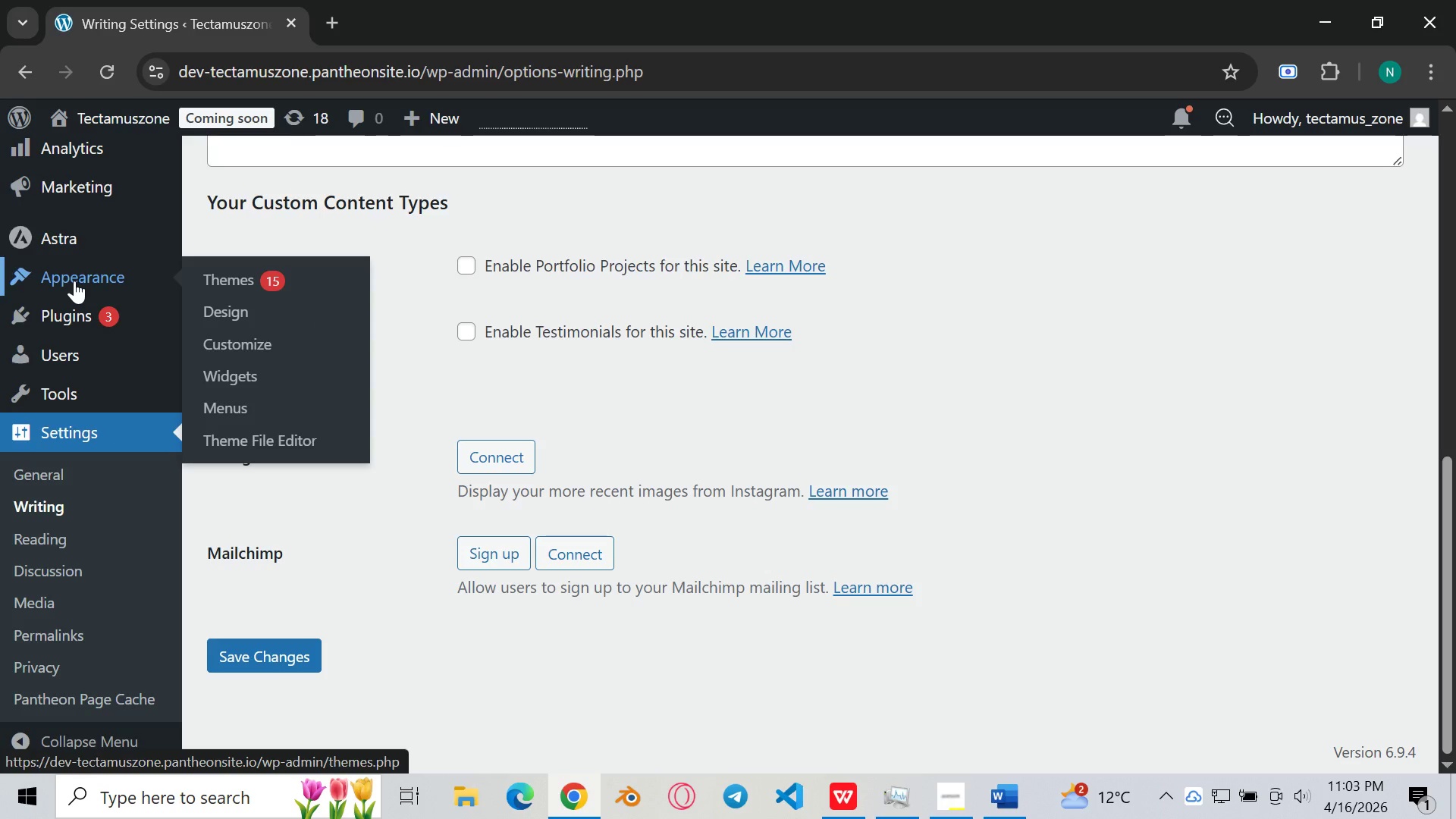 
scroll: coordinate [57, 174], scroll_direction: up, amount: 6.0
 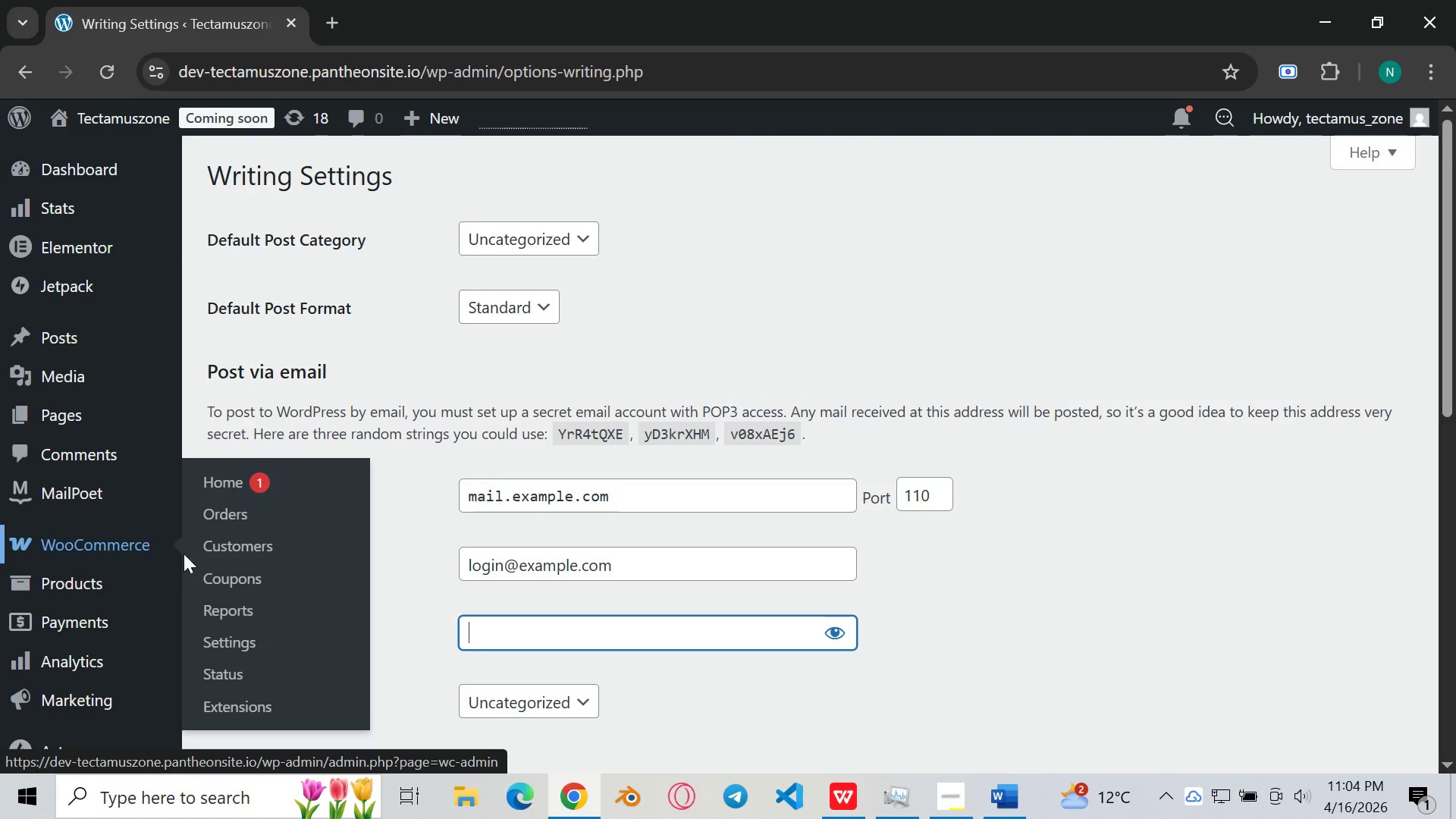 
left_click([268, 649])
 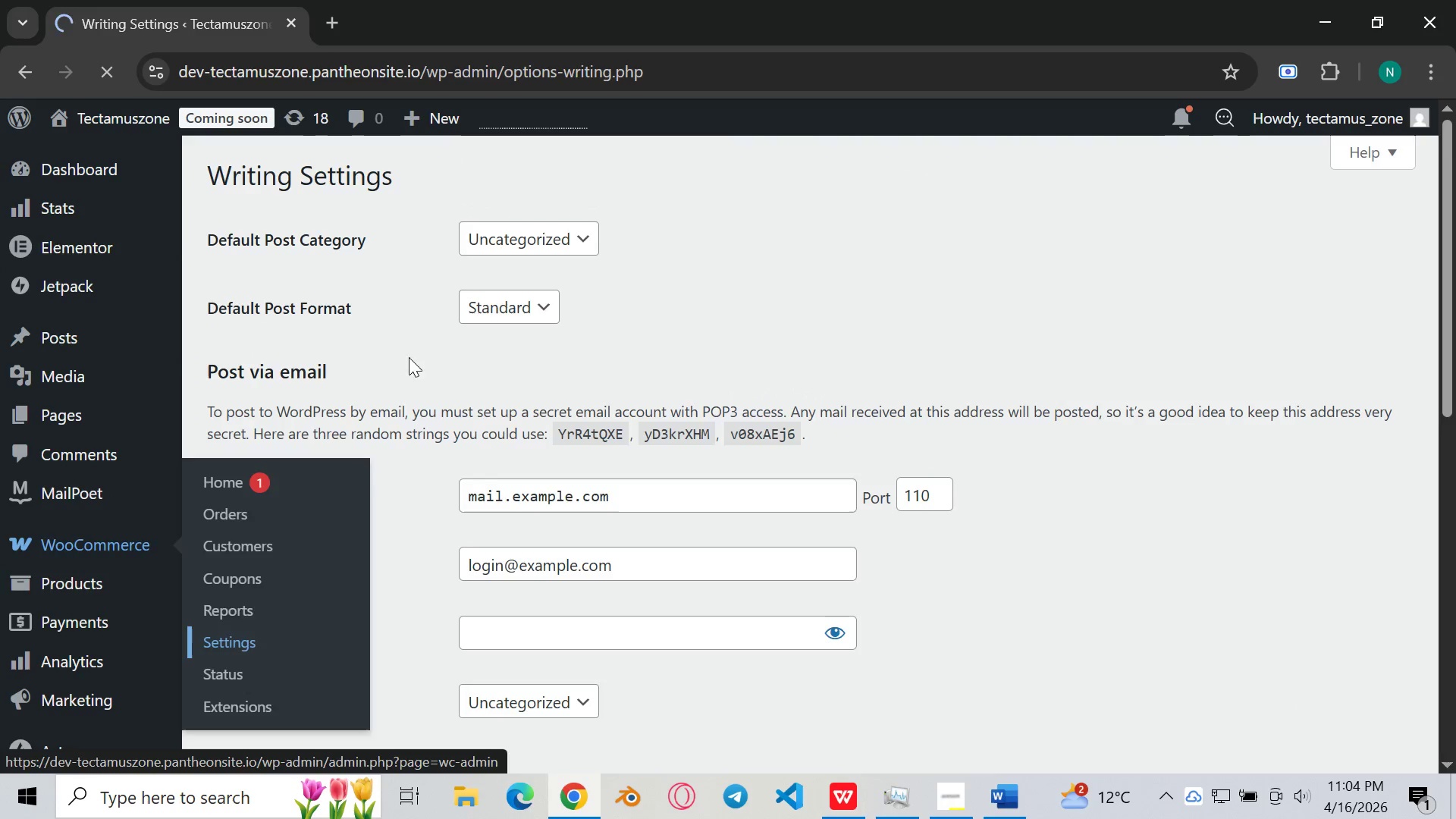 
mouse_move([486, 259])
 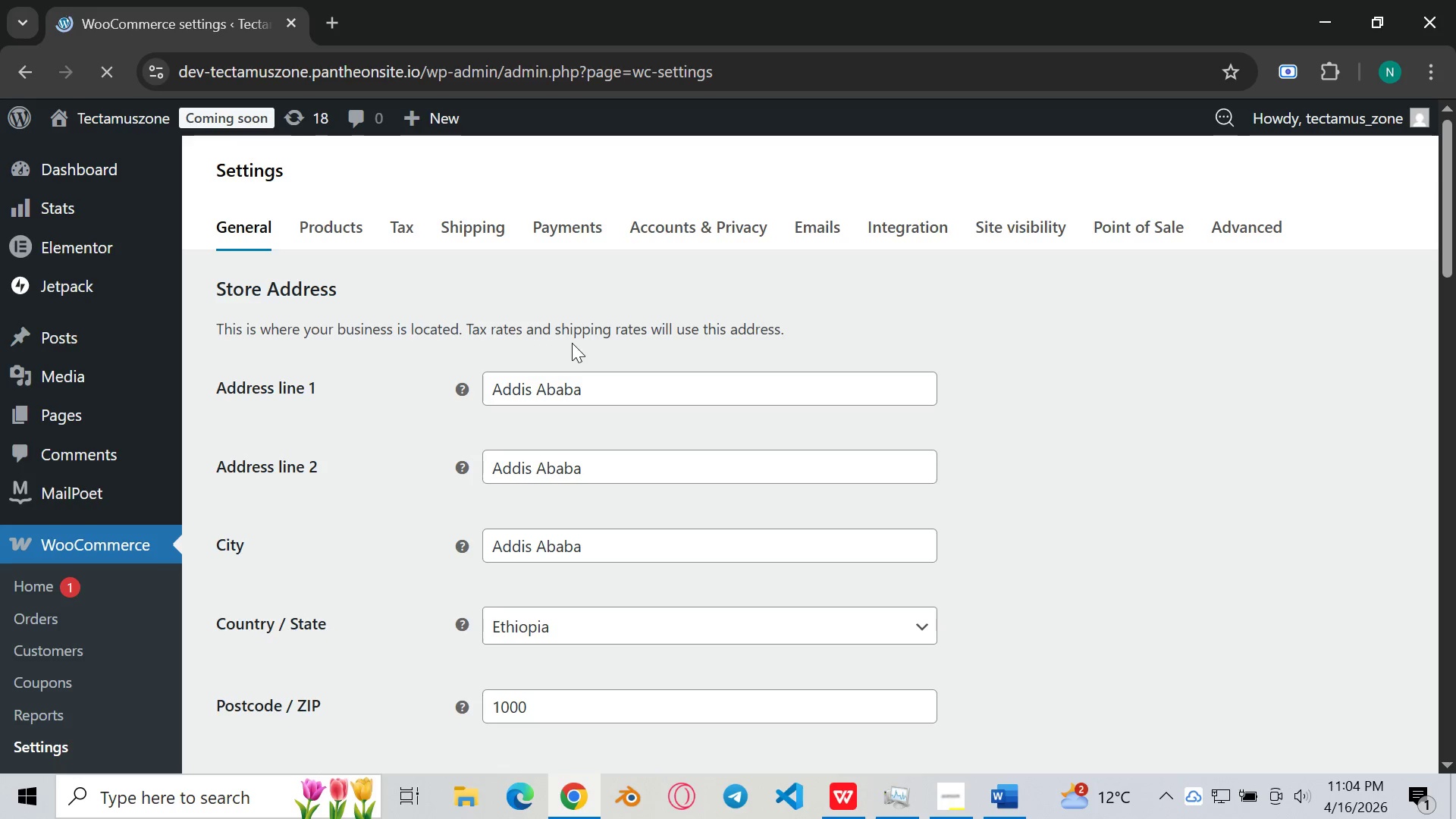 
left_click([360, 229])
 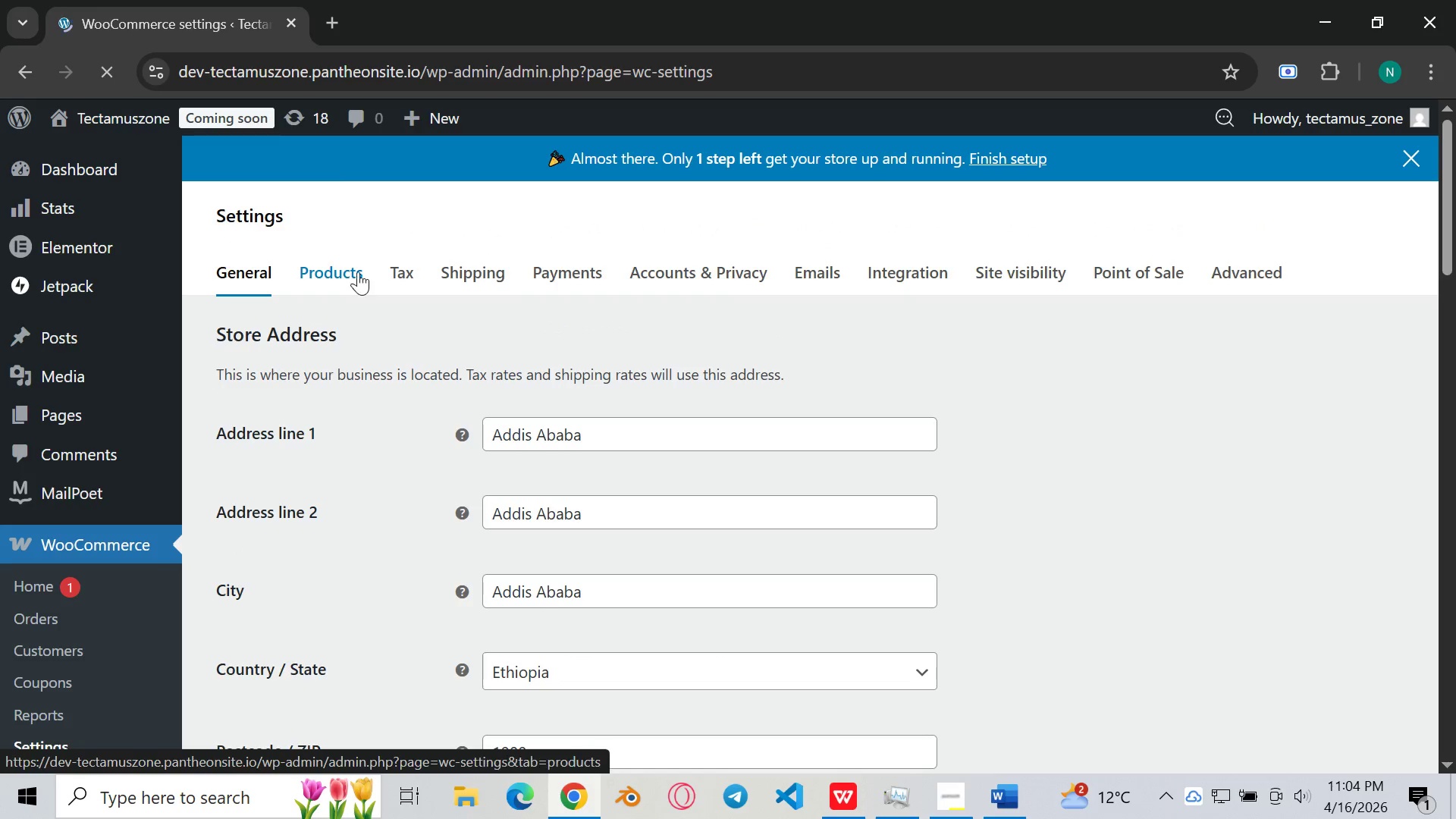 
left_click([340, 268])
 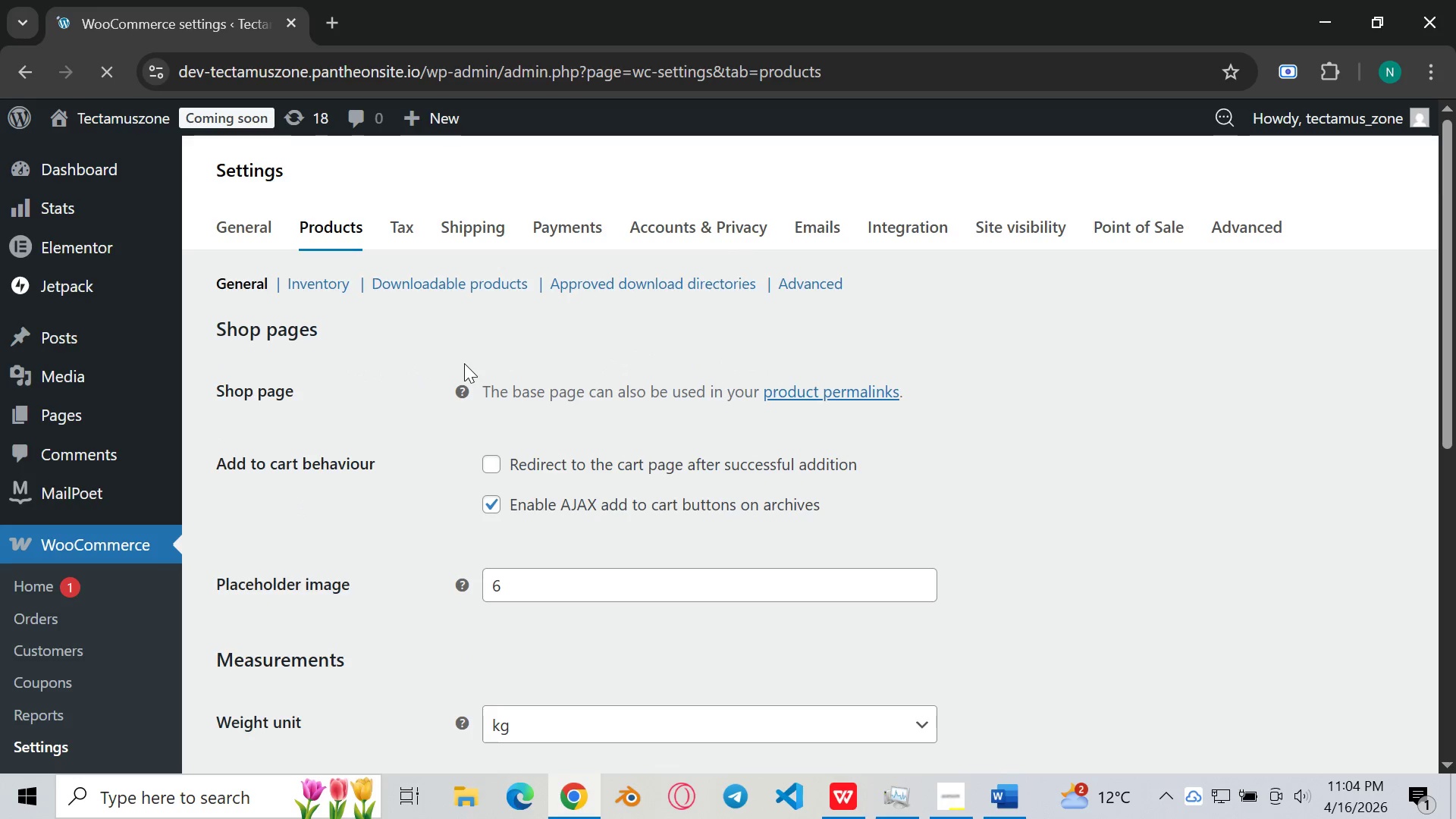 
wait(12.2)
 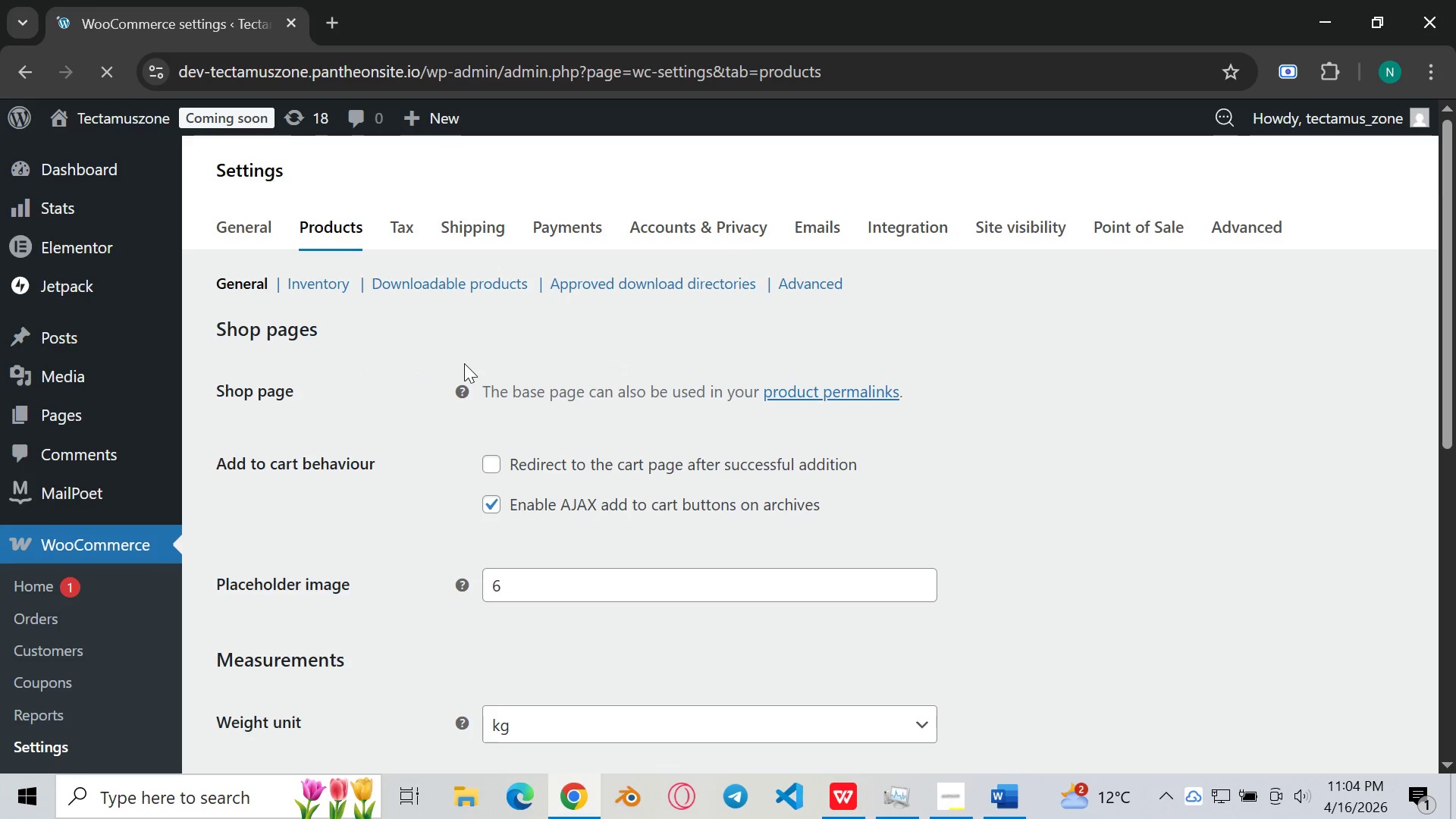 
scroll: coordinate [547, 476], scroll_direction: down, amount: 4.0
 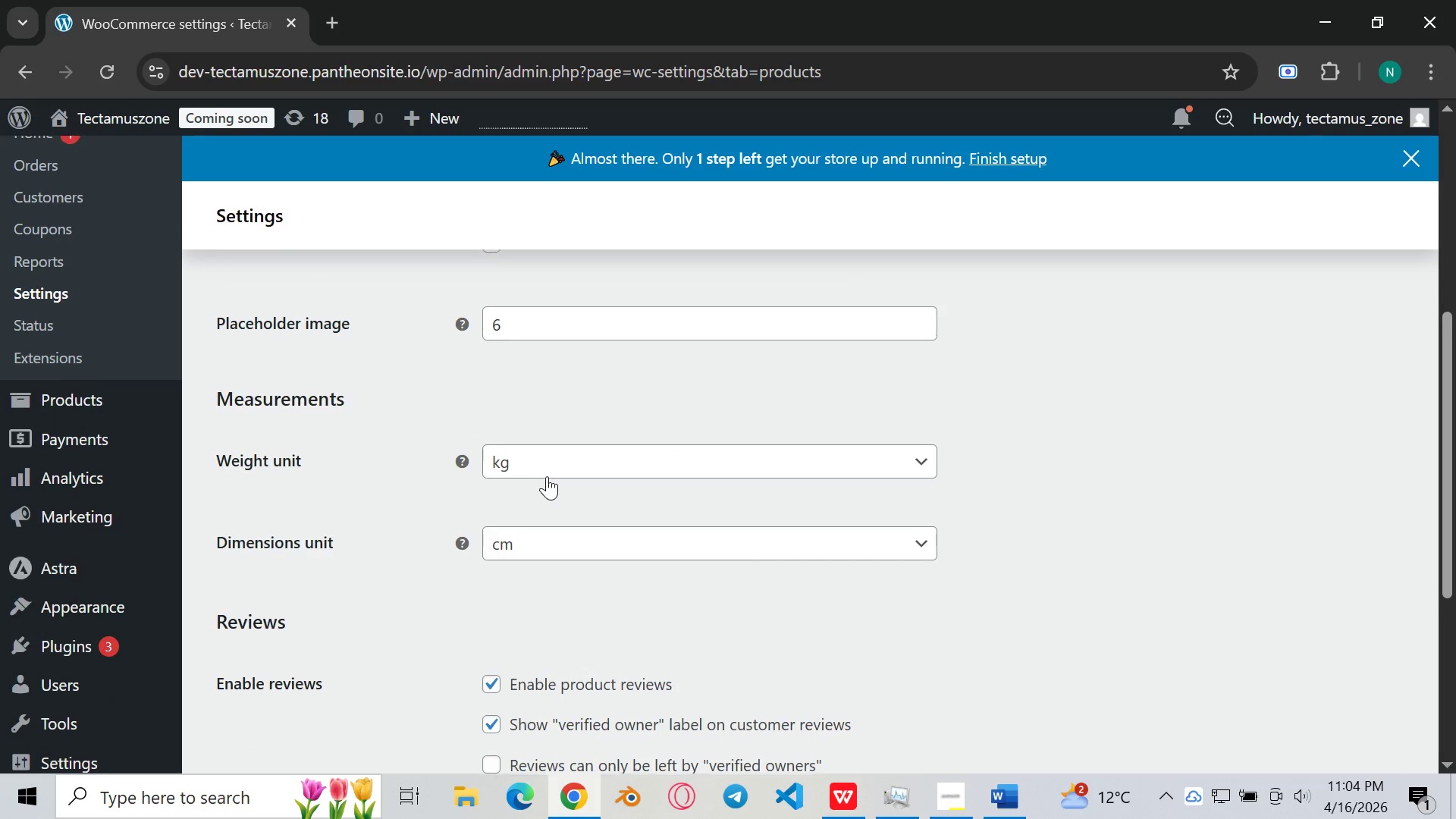 
scroll: coordinate [547, 476], scroll_direction: up, amount: 4.0
 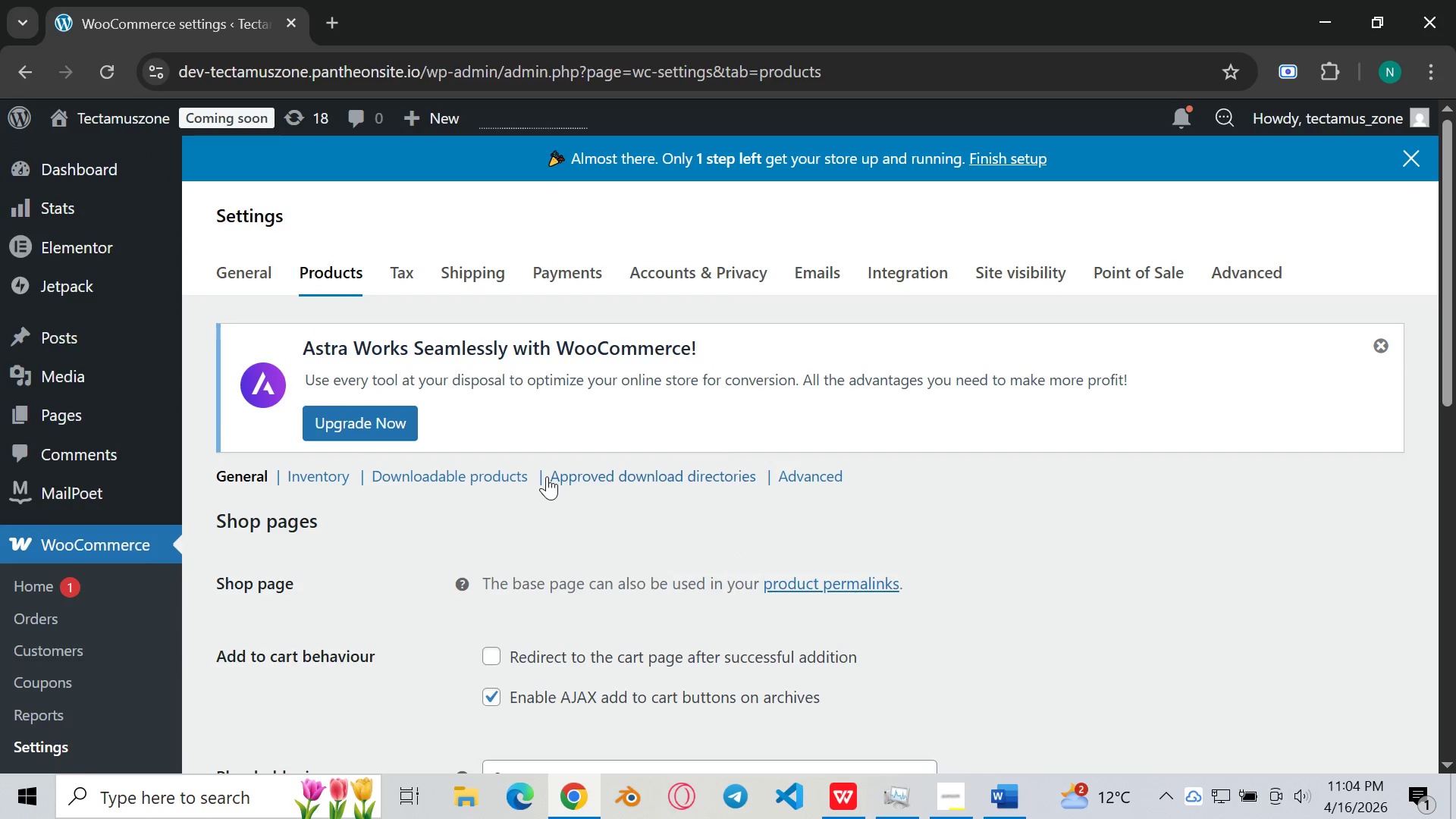 
scroll: coordinate [547, 476], scroll_direction: down, amount: 3.0
 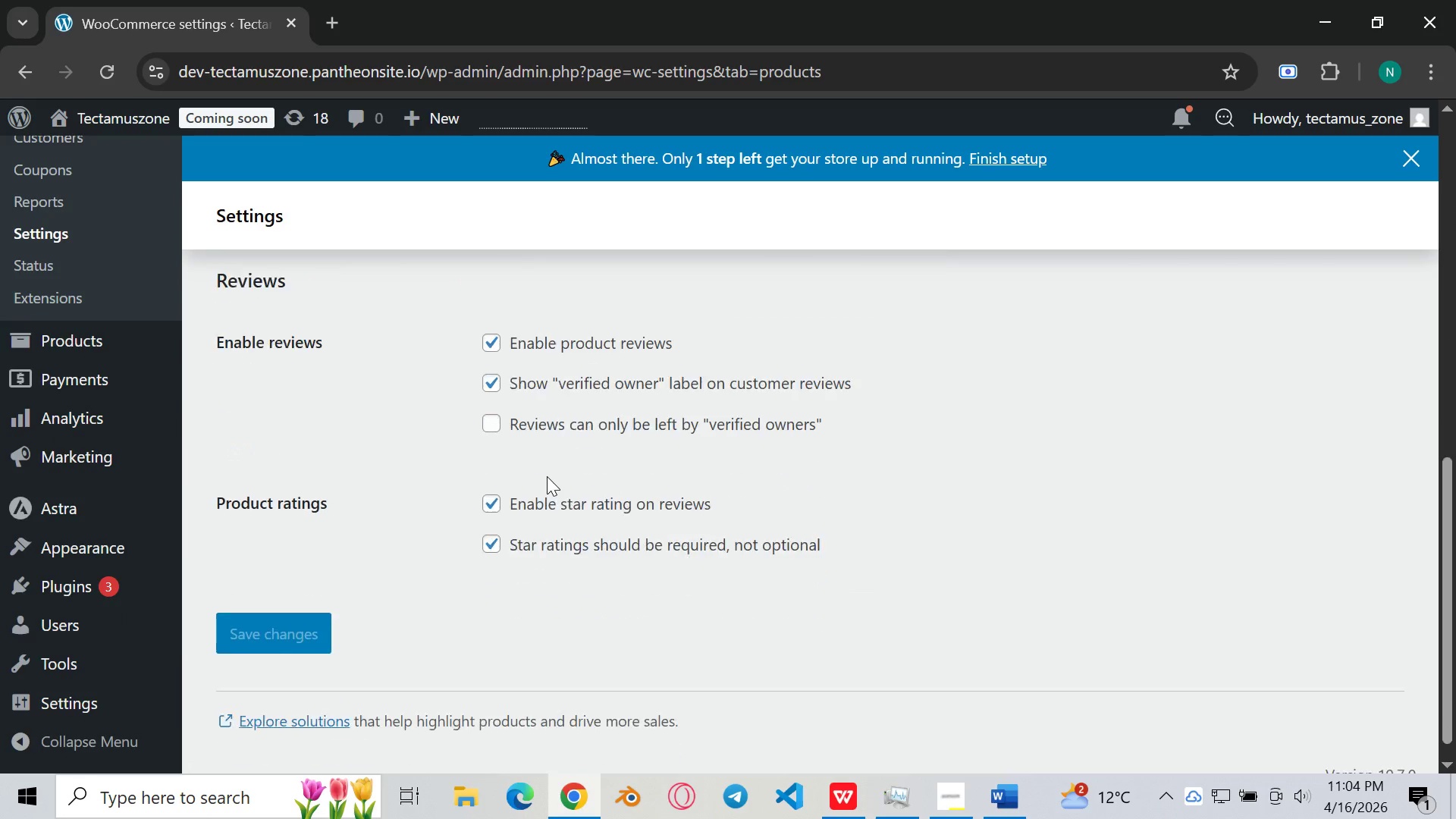 
scroll: coordinate [547, 473], scroll_direction: up, amount: 6.0
 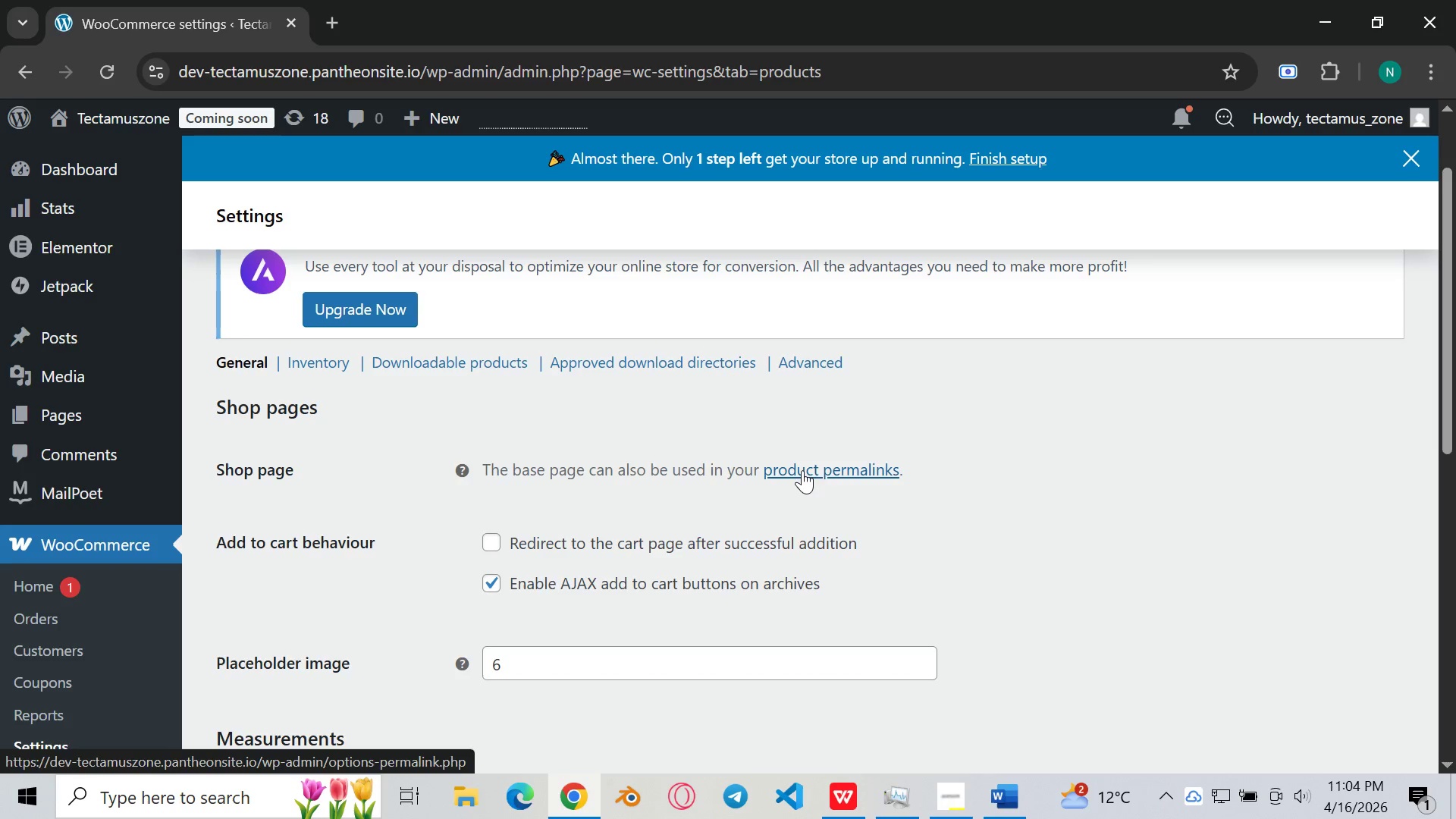 
wait(5.76)
 